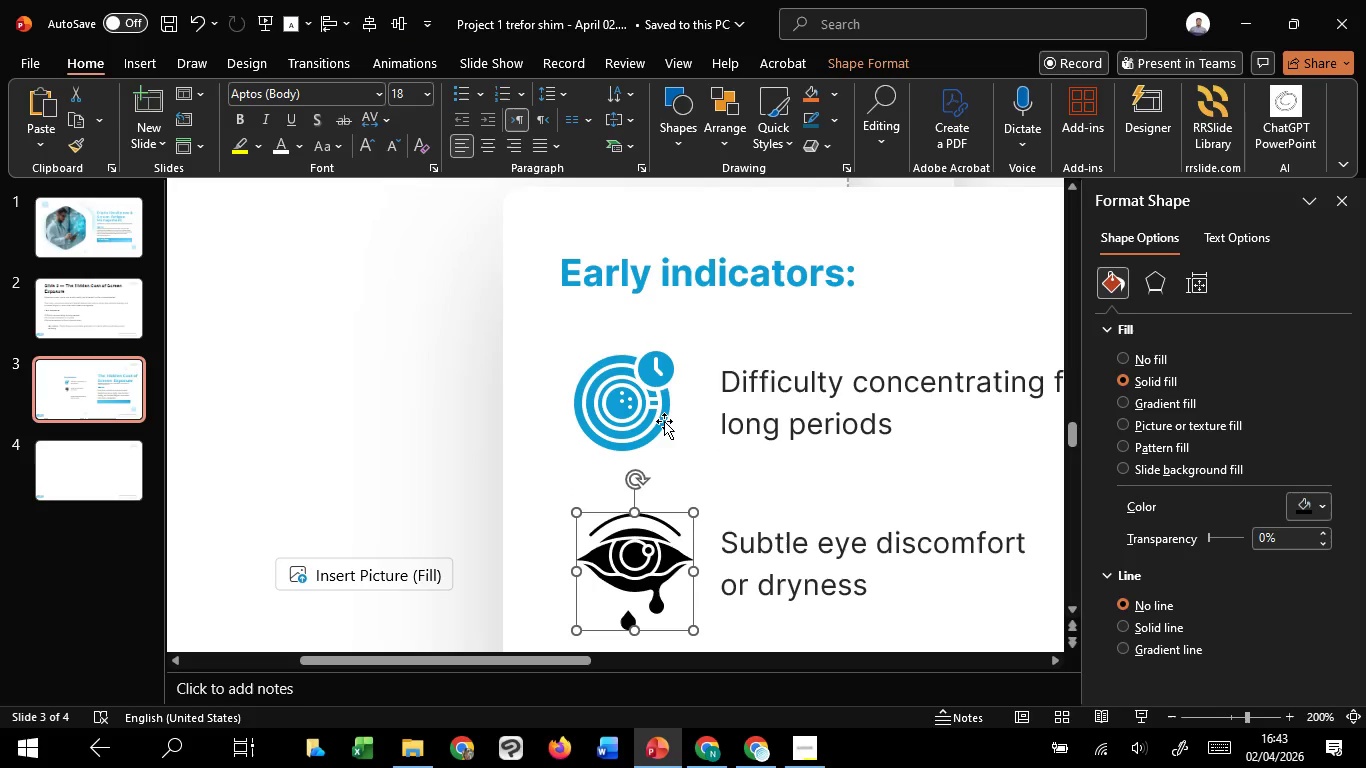 
hold_key(key=ShiftLeft, duration=1.5)
left_click([646, 415])
 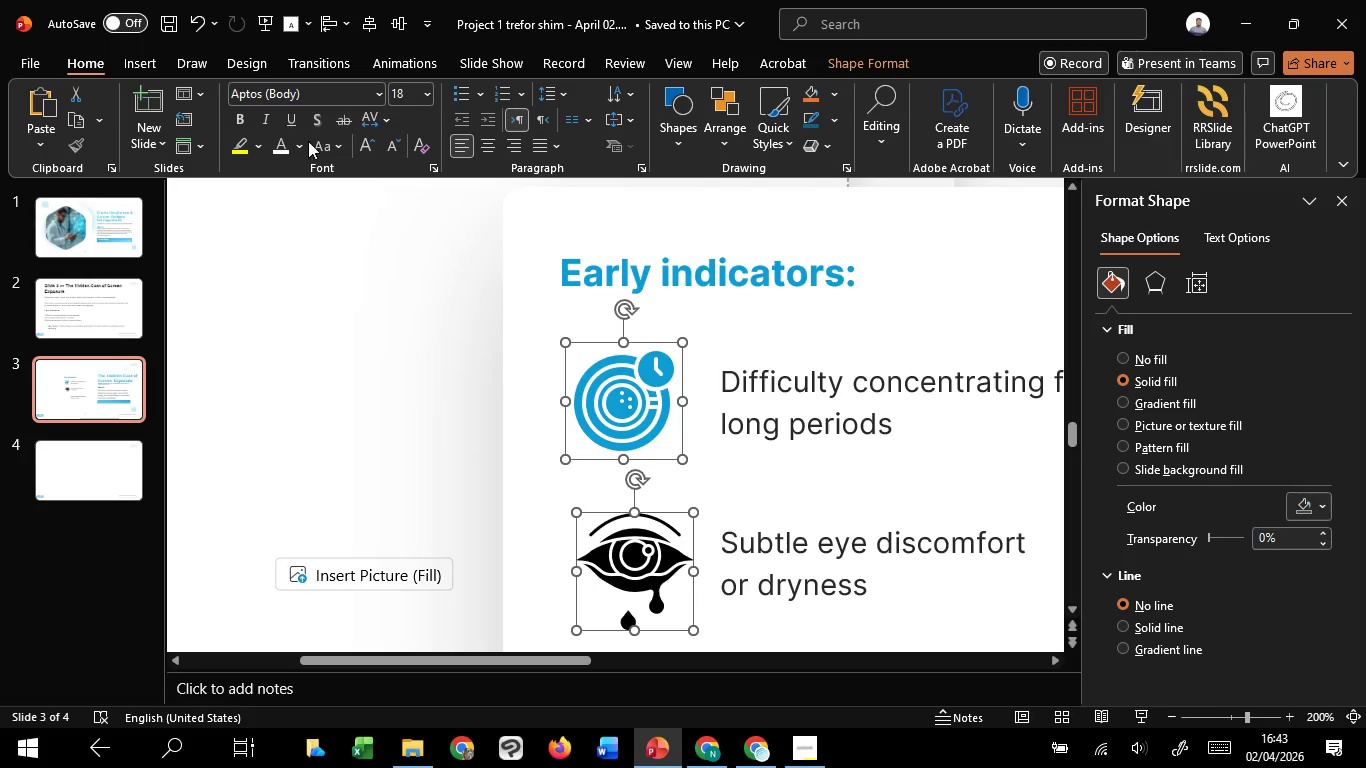 
hold_key(key=ShiftLeft, duration=0.39)
 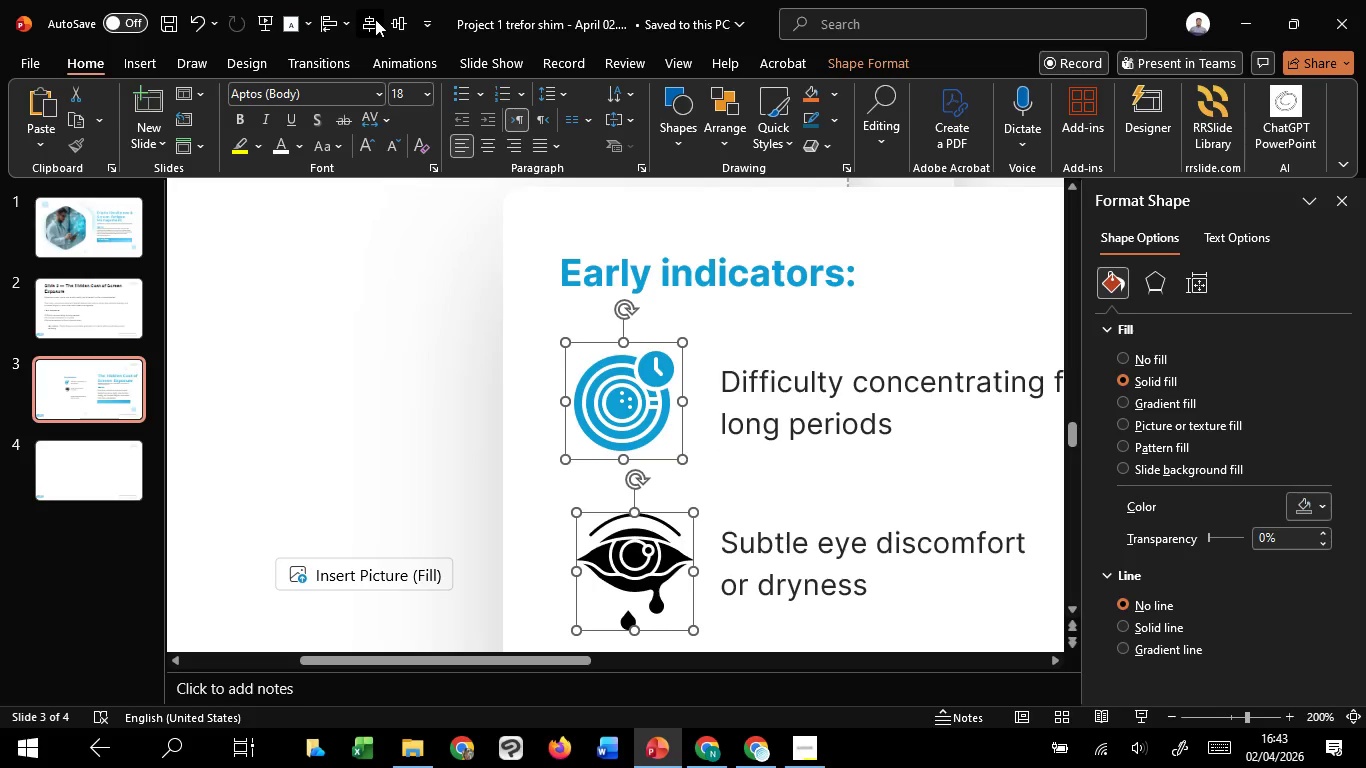 
hold_key(key=ShiftLeft, duration=2.41)
left_click([375, 19])
 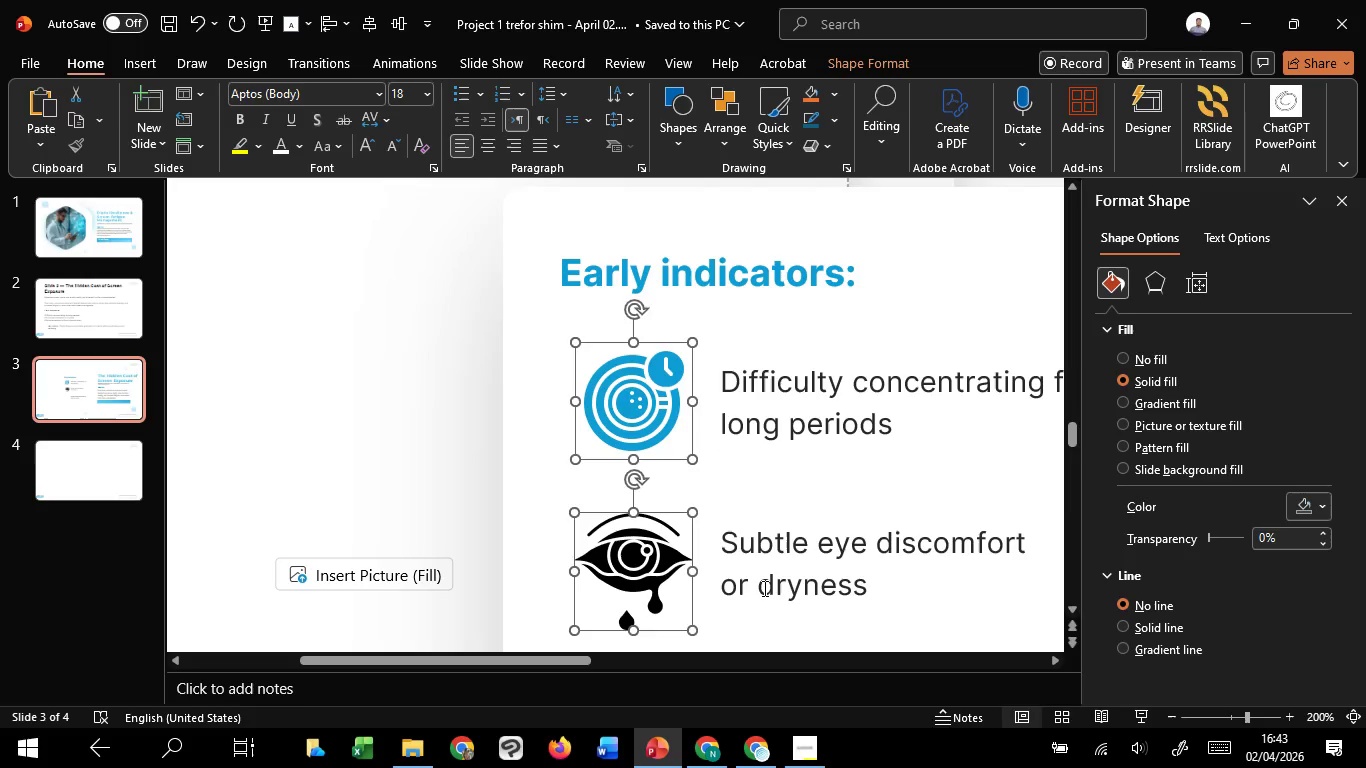 
left_click([763, 588])
 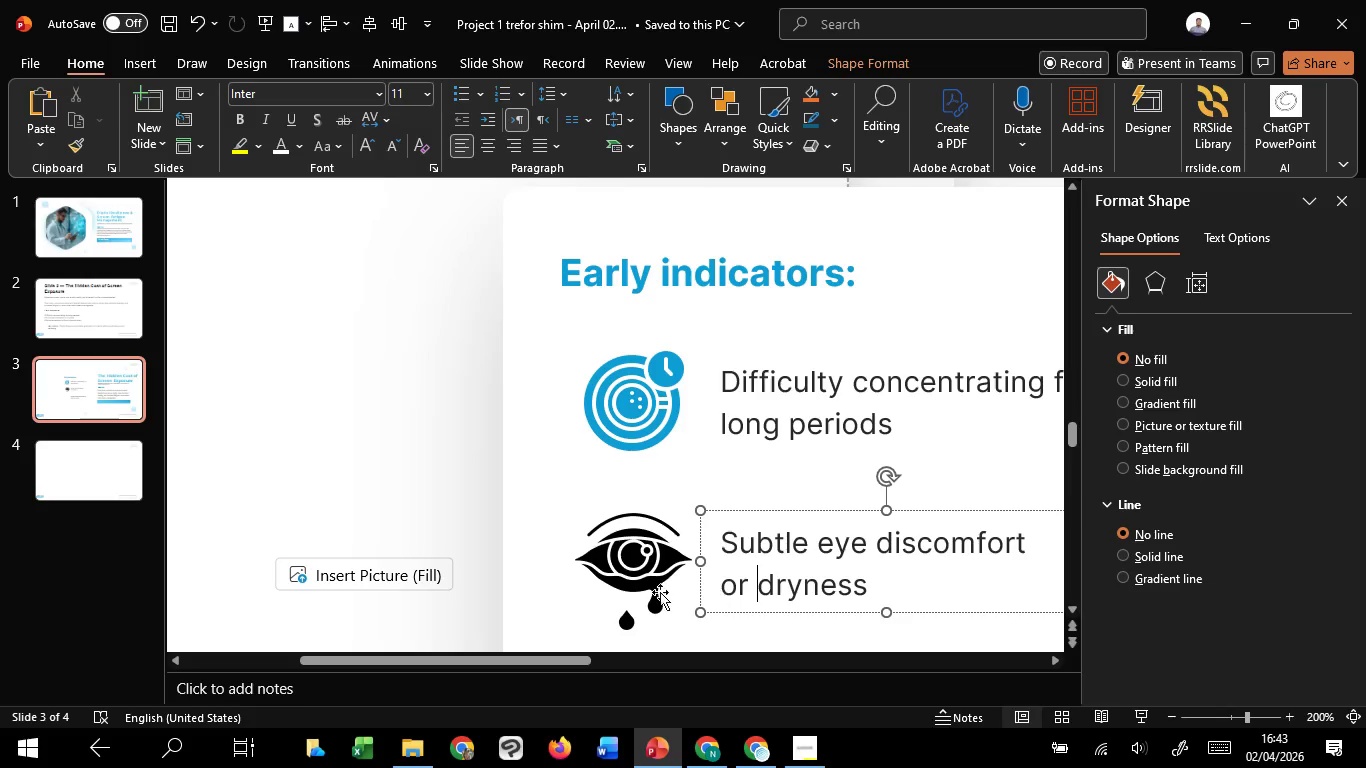 
hold_key(key=ShiftLeft, duration=1.14)
left_click([652, 588])
 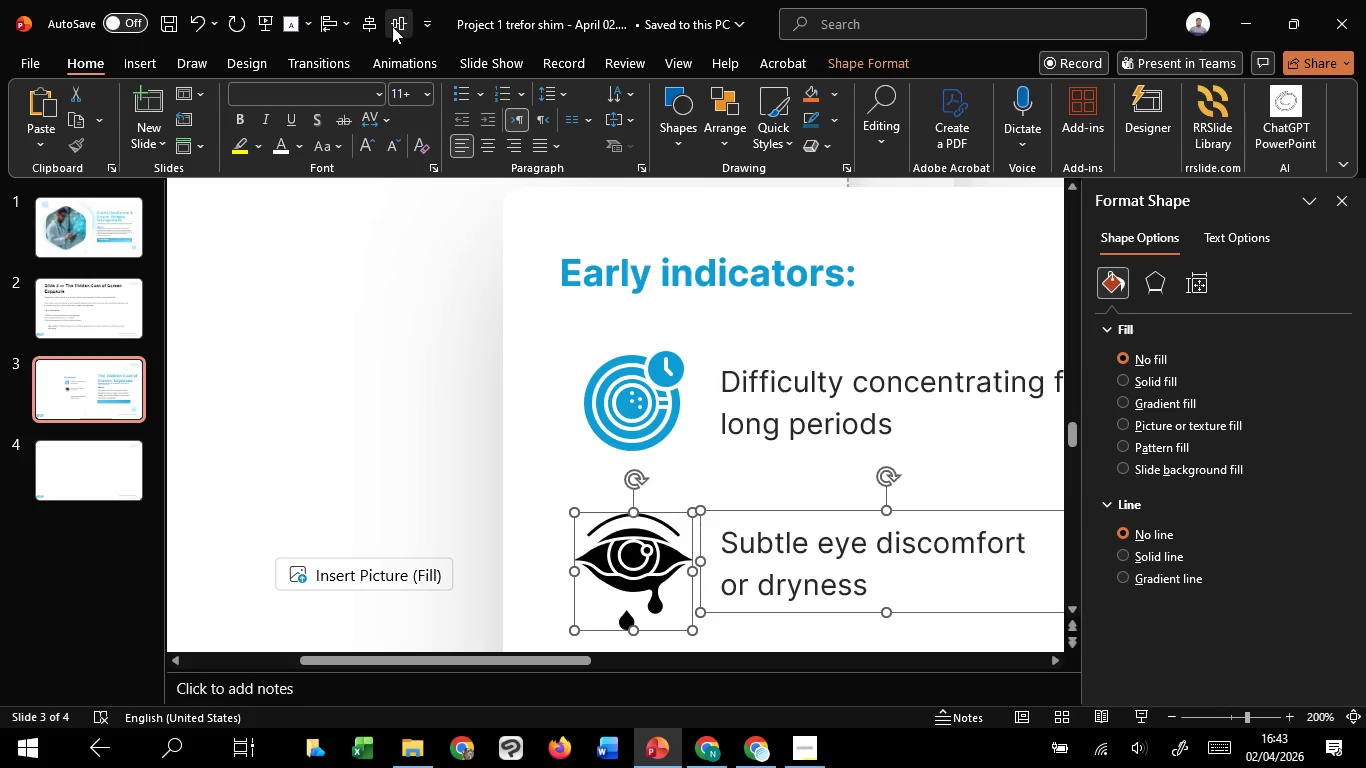 
left_click([392, 26])
 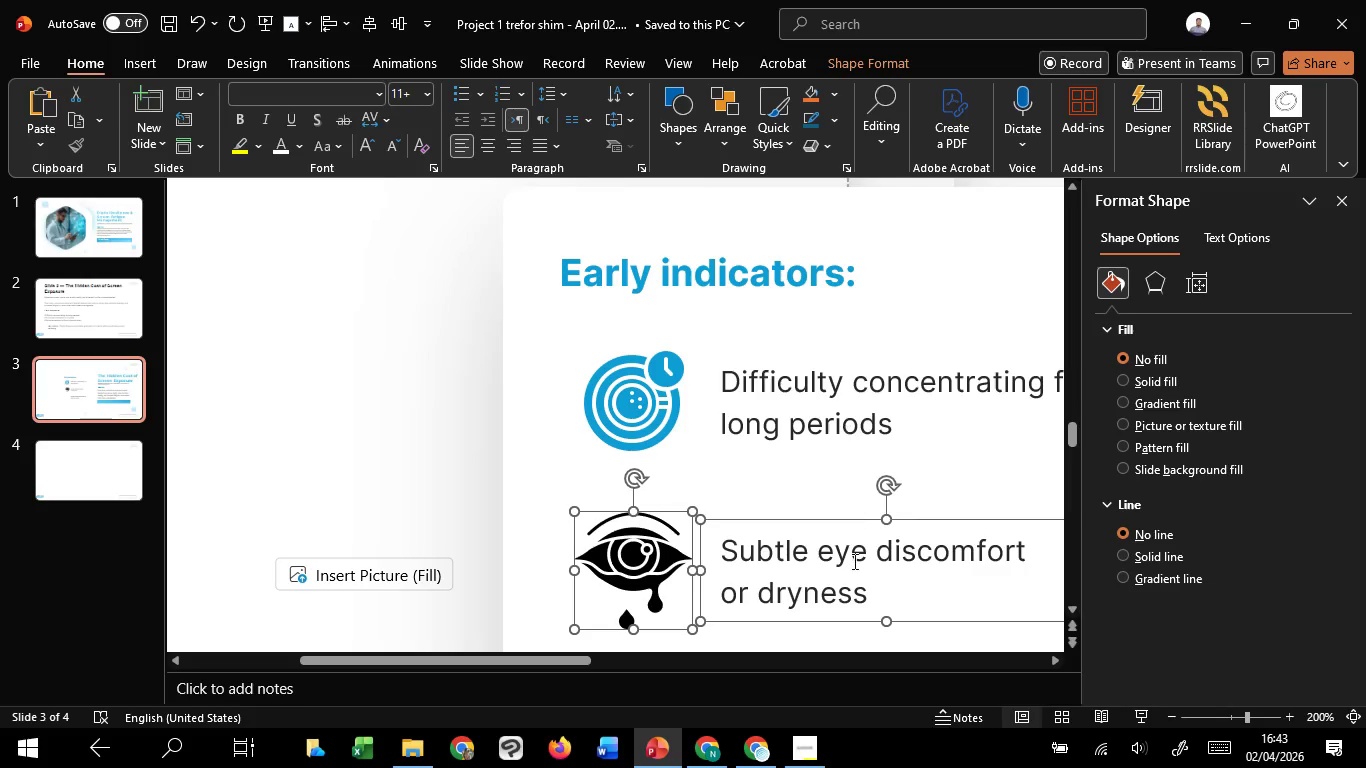 
hold_key(key=ControlLeft, duration=1.16)
scroll: coordinate [853, 572], scroll_direction: down, amount: 1.0
 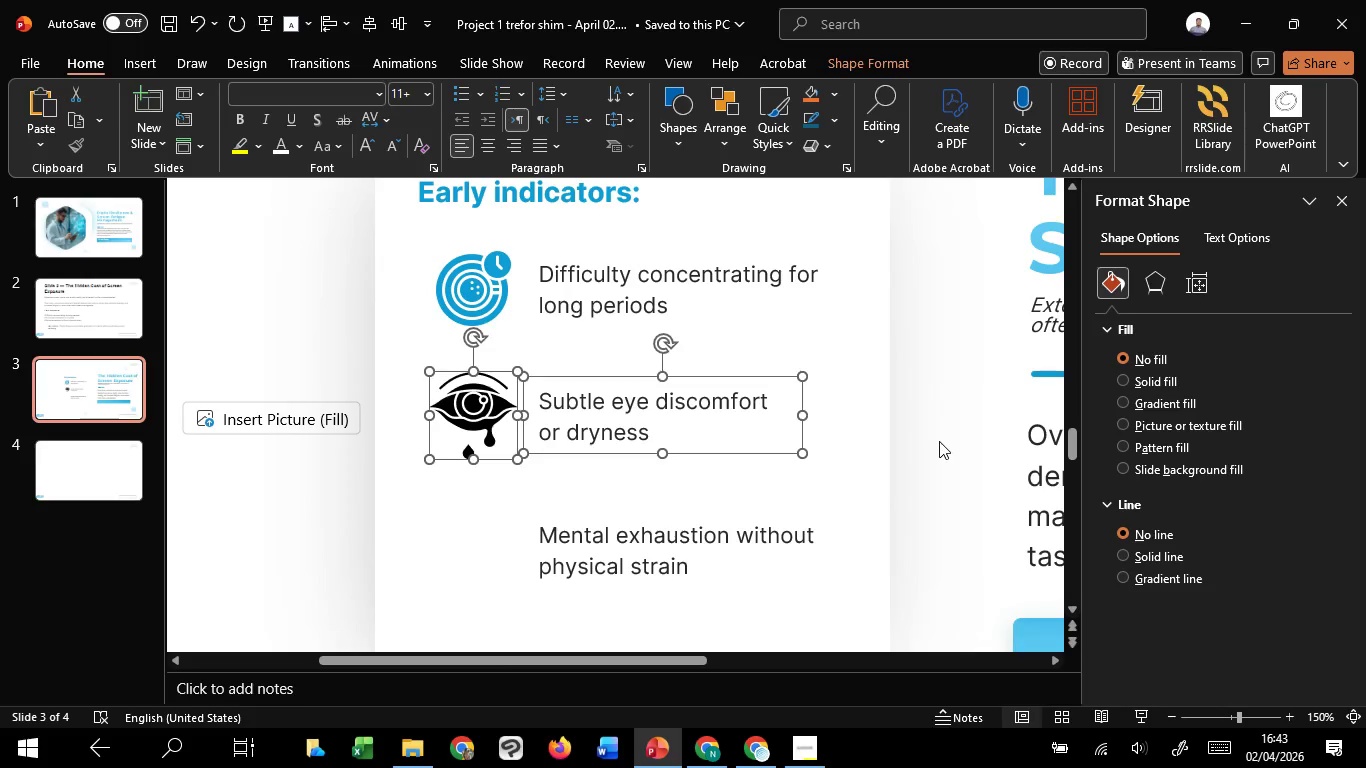 
left_click([940, 441])
 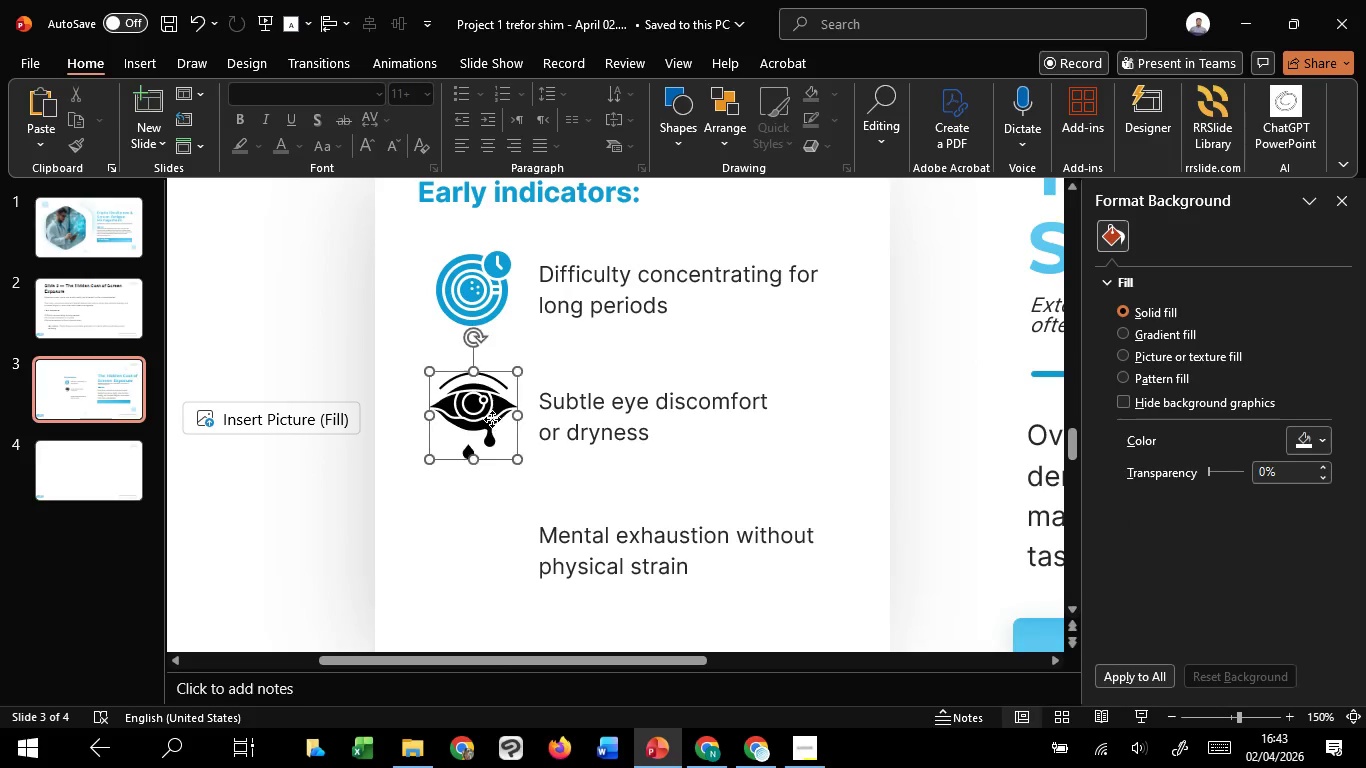 
left_click([492, 419])
 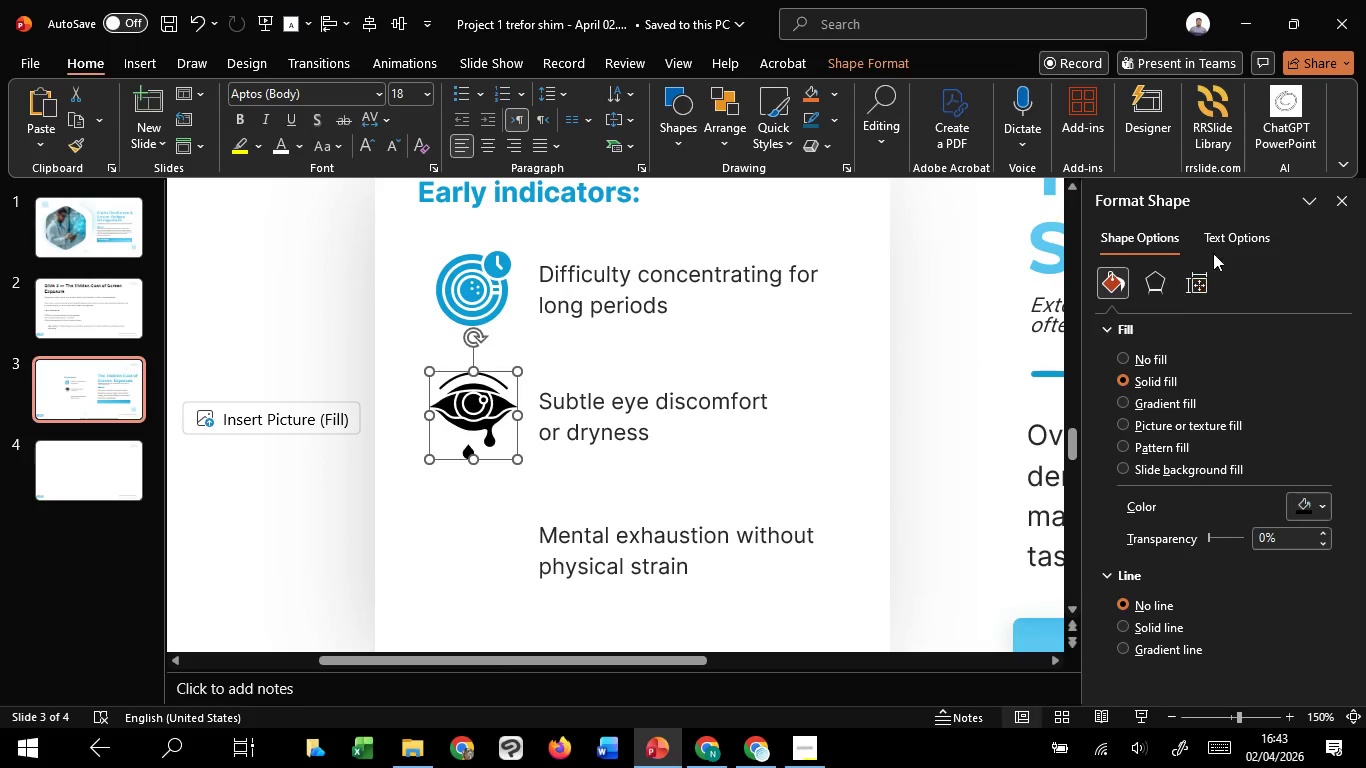 
left_click([1216, 252])
 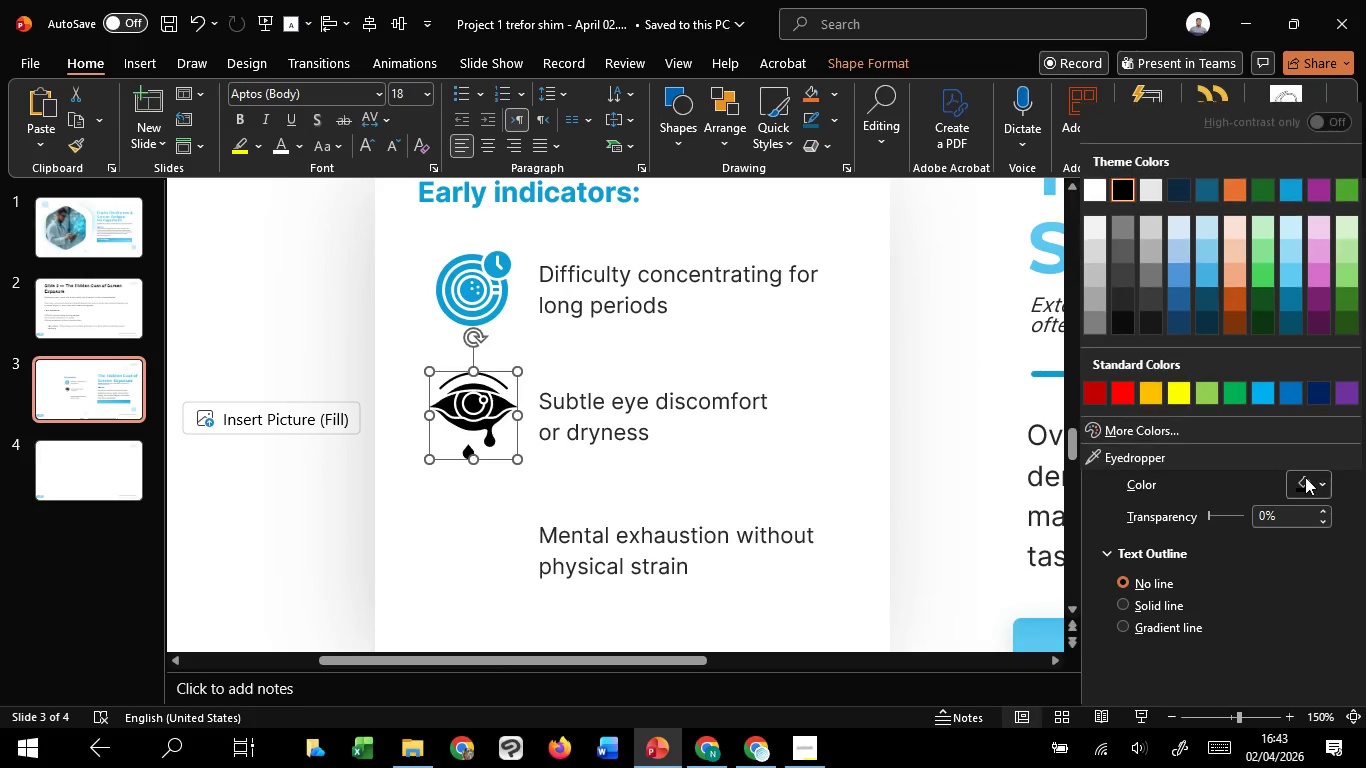 
double_click([1305, 477])
 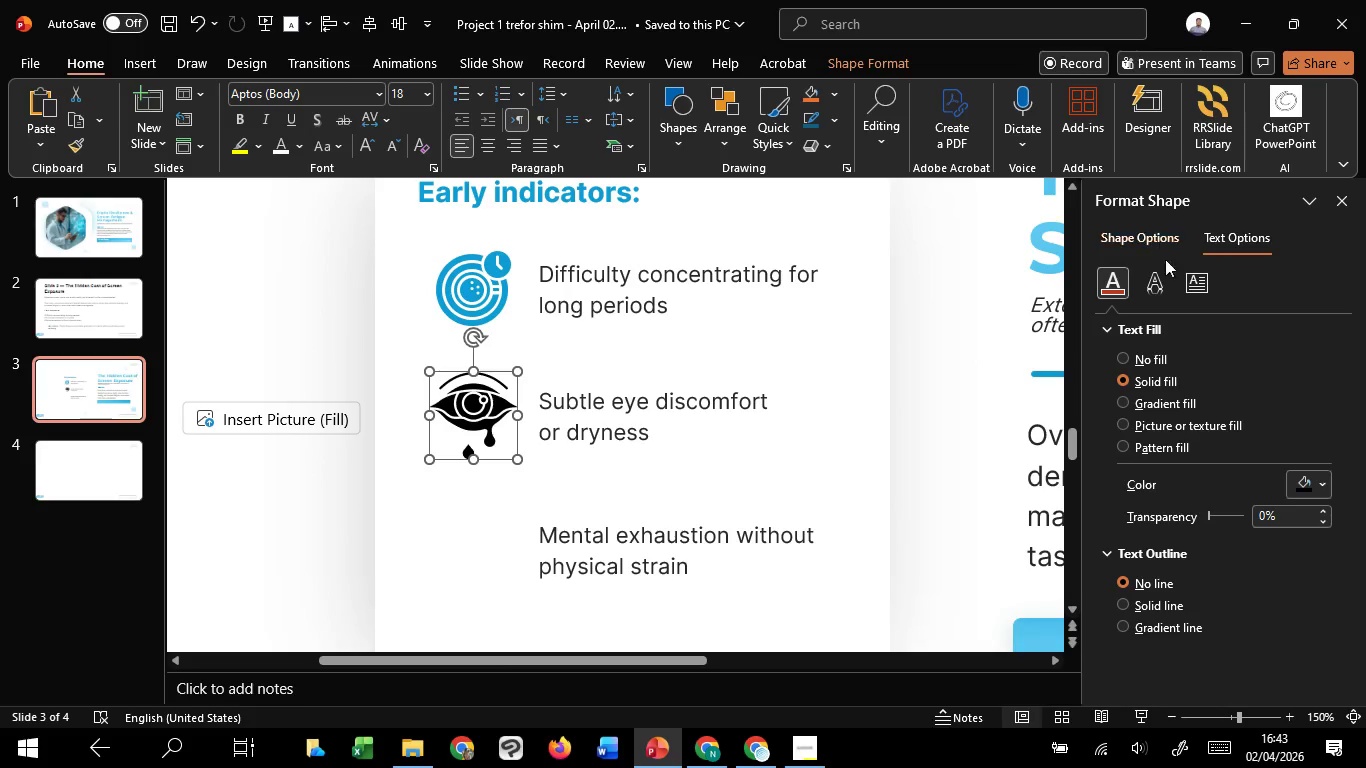 
left_click([1158, 243])
 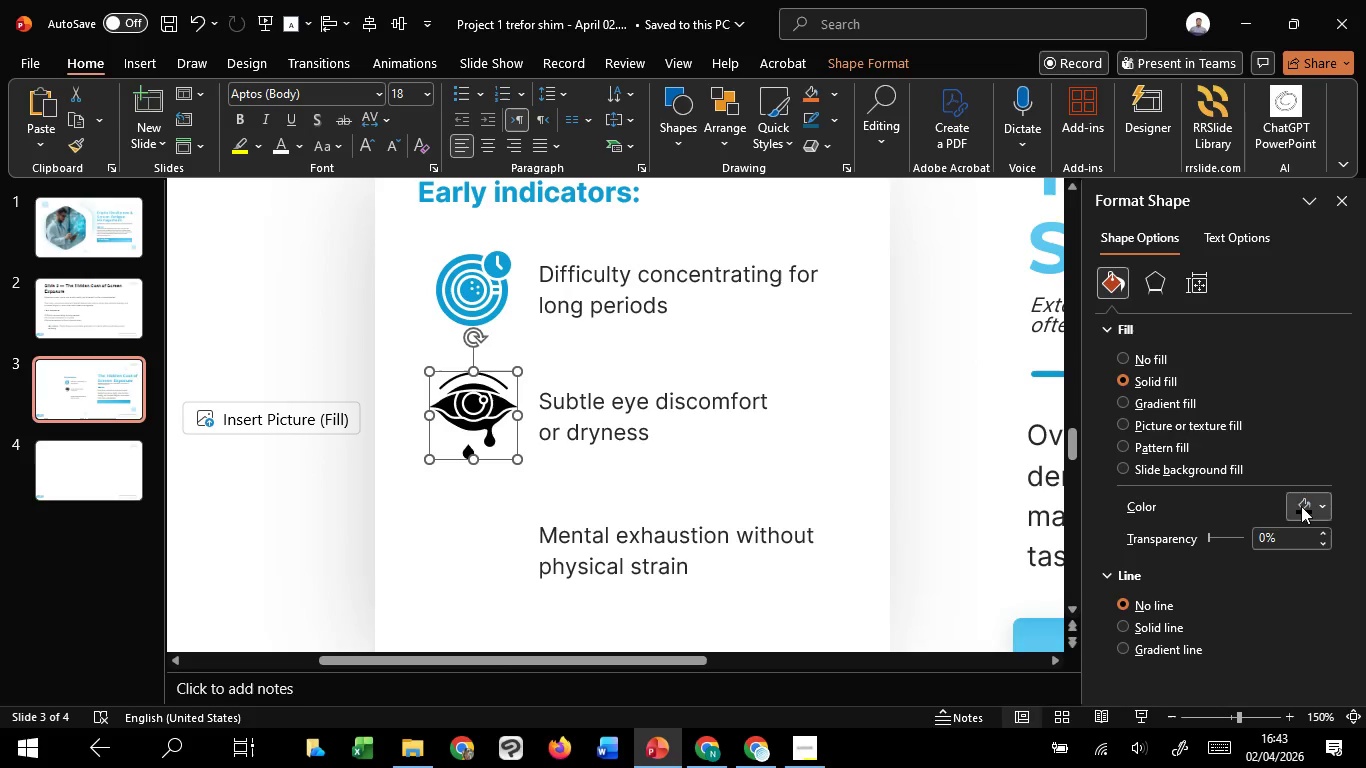 
left_click([1301, 506])
 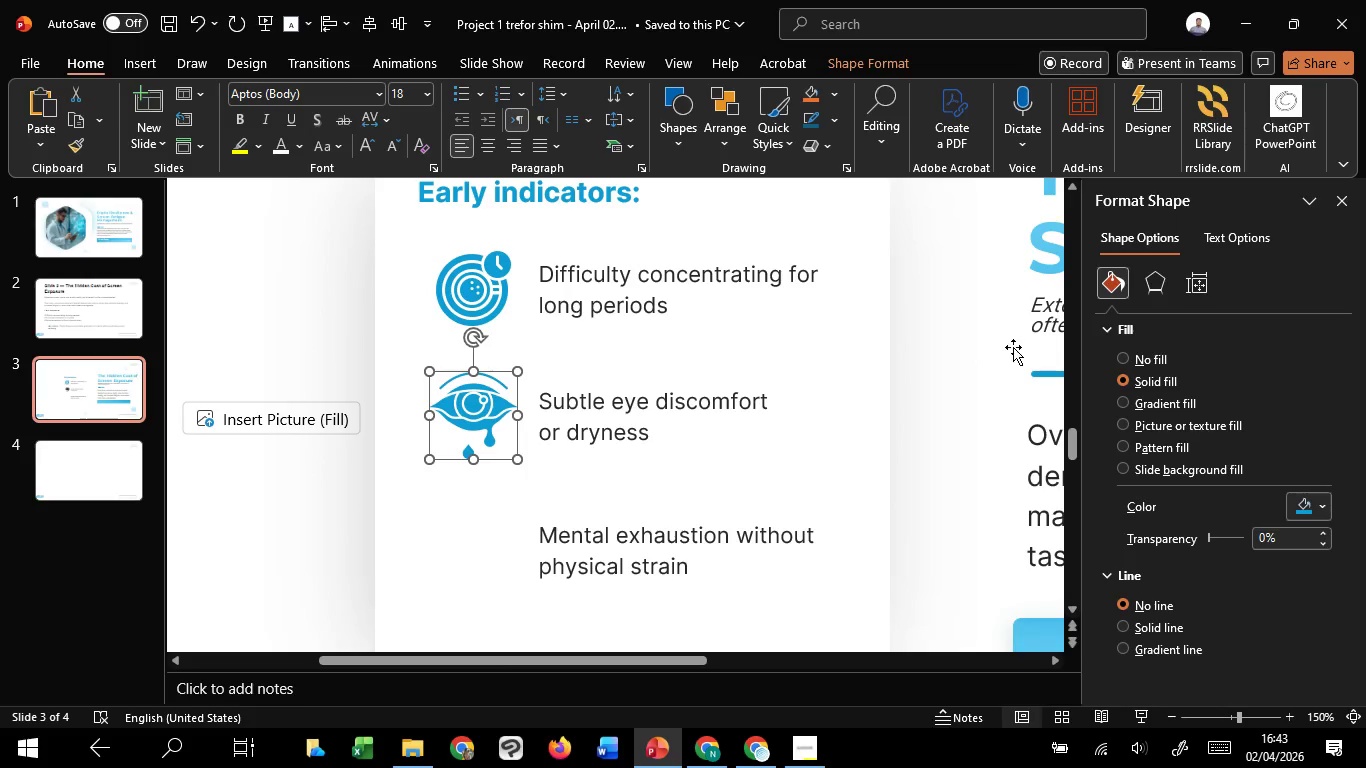 
left_click([979, 363])
 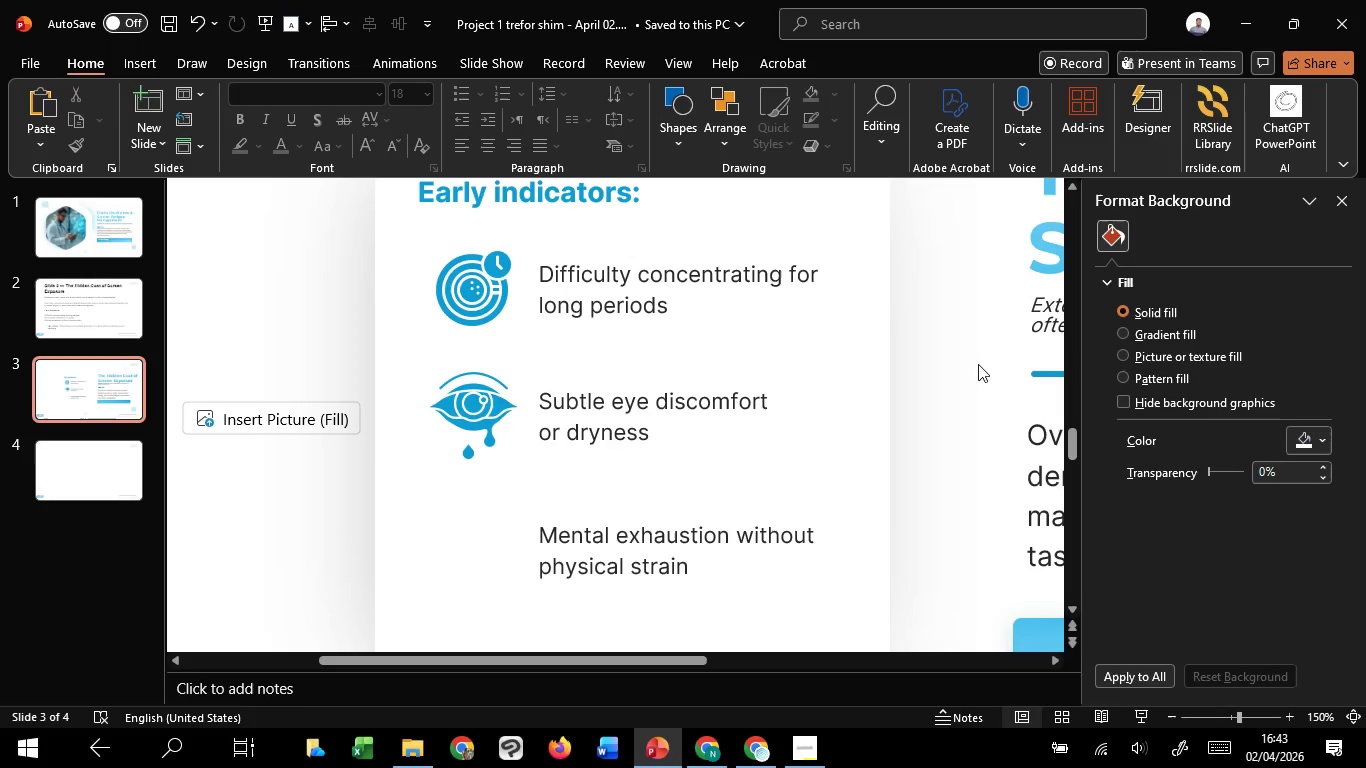 
hold_key(key=ControlLeft, duration=0.86)
scroll: coordinate [955, 404], scroll_direction: down, amount: 2.0
 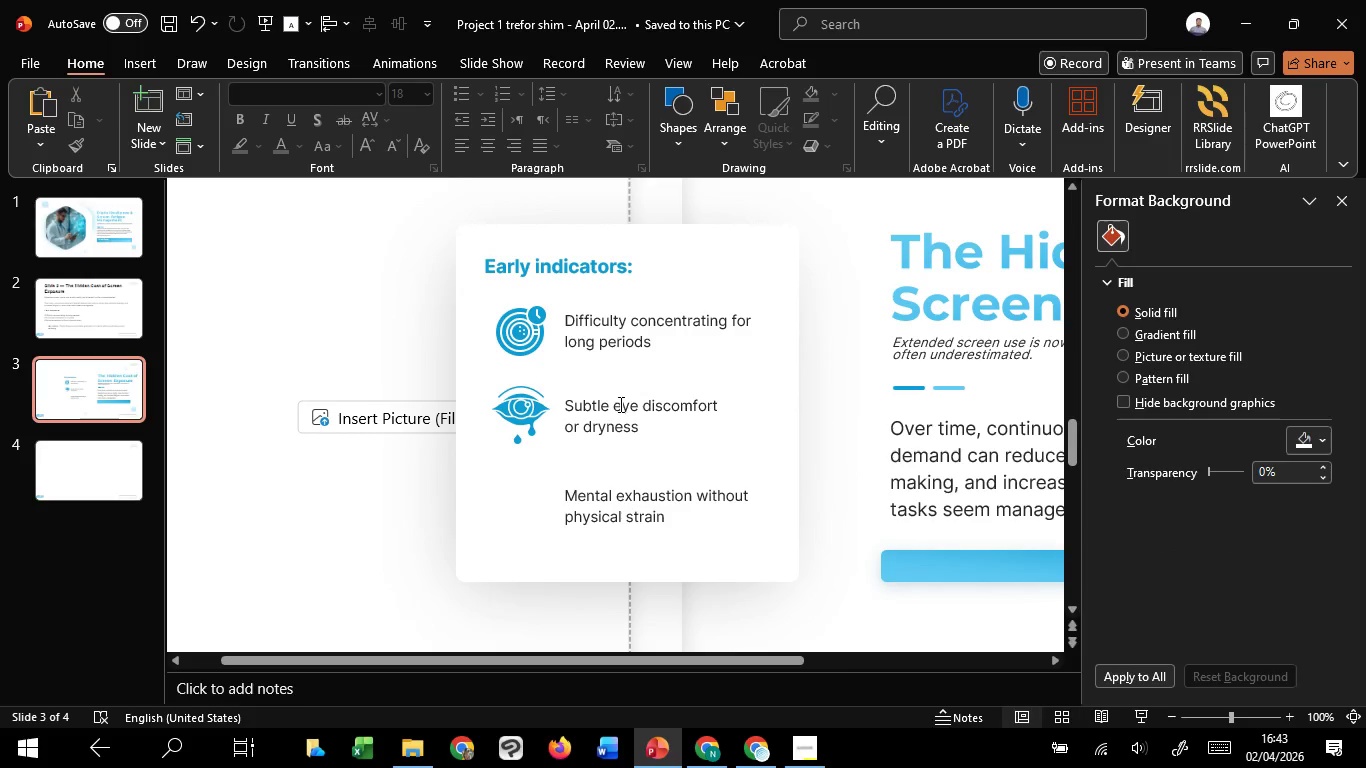 
left_click([619, 404])
 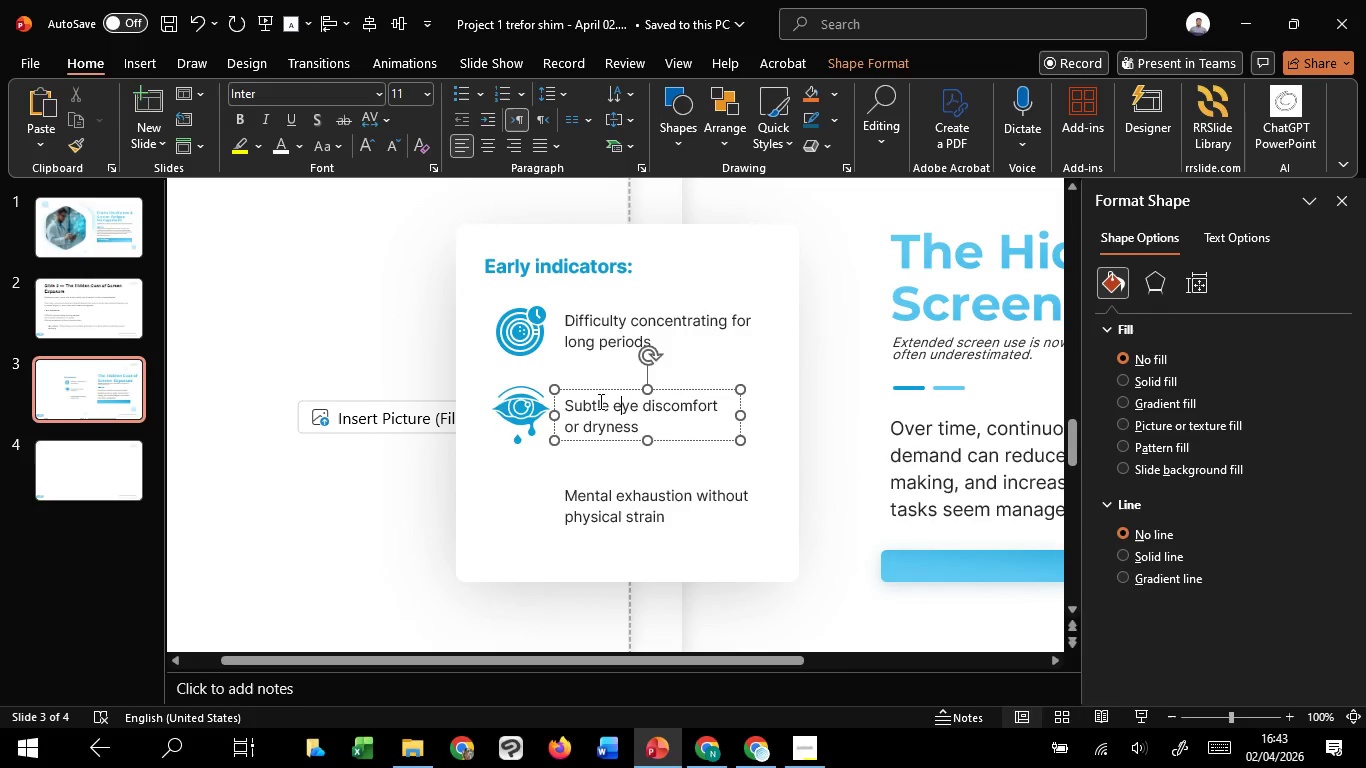 
hold_key(key=ShiftLeft, duration=0.69)
 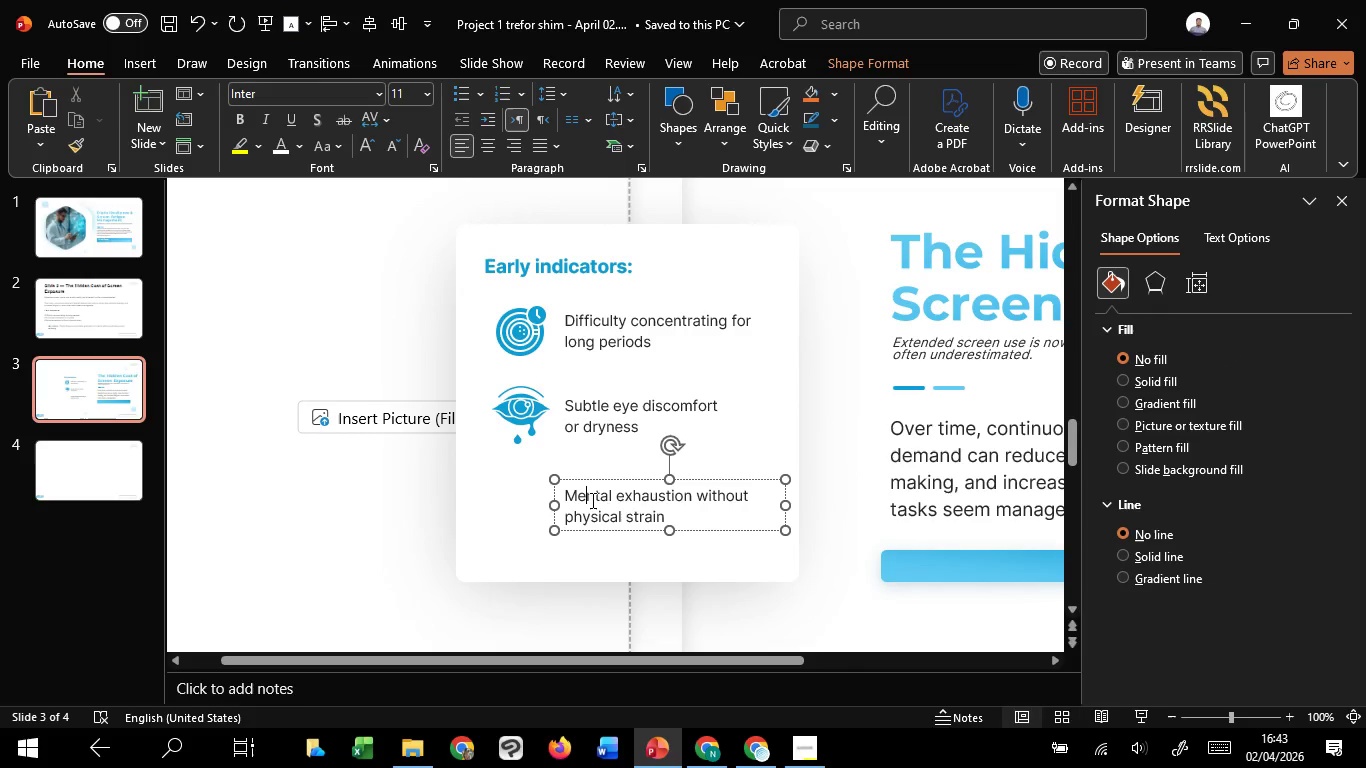 
key(Control+A)
 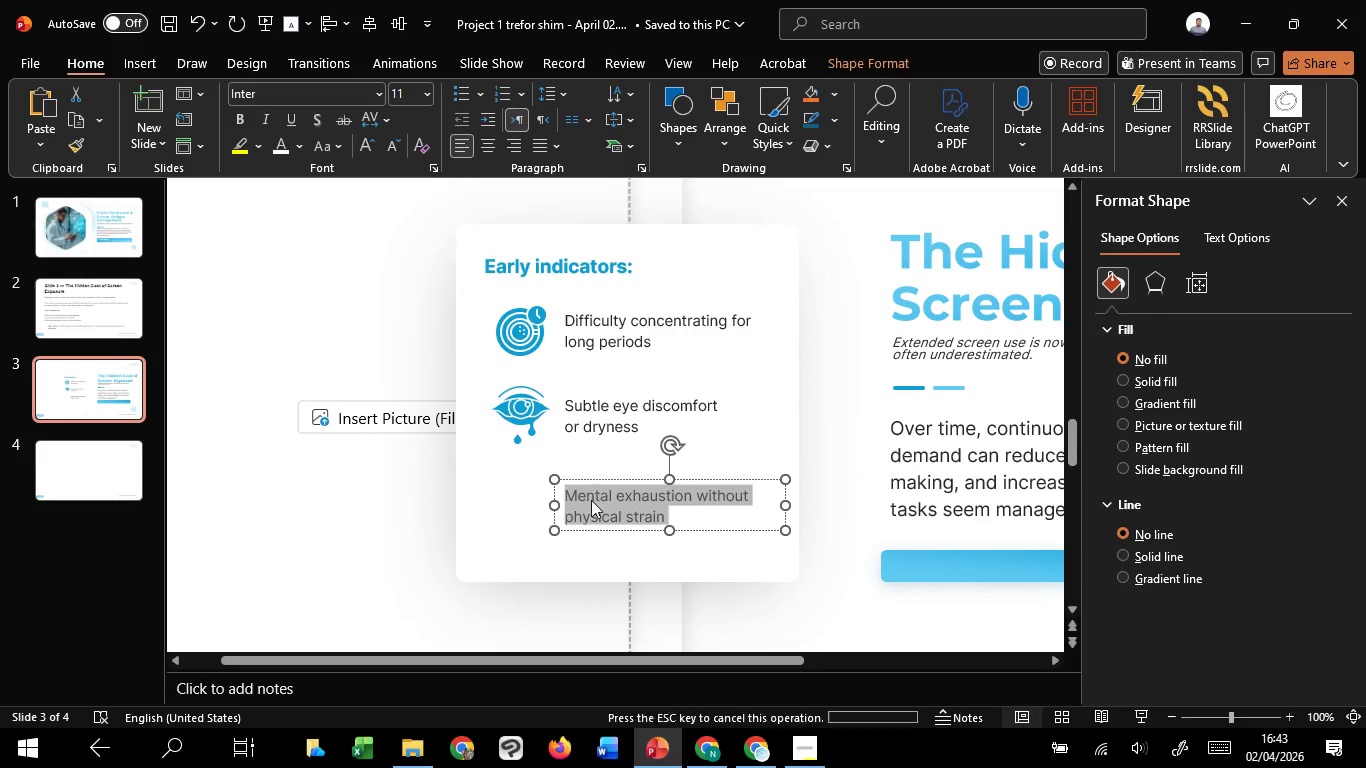 
key(Control+C)
 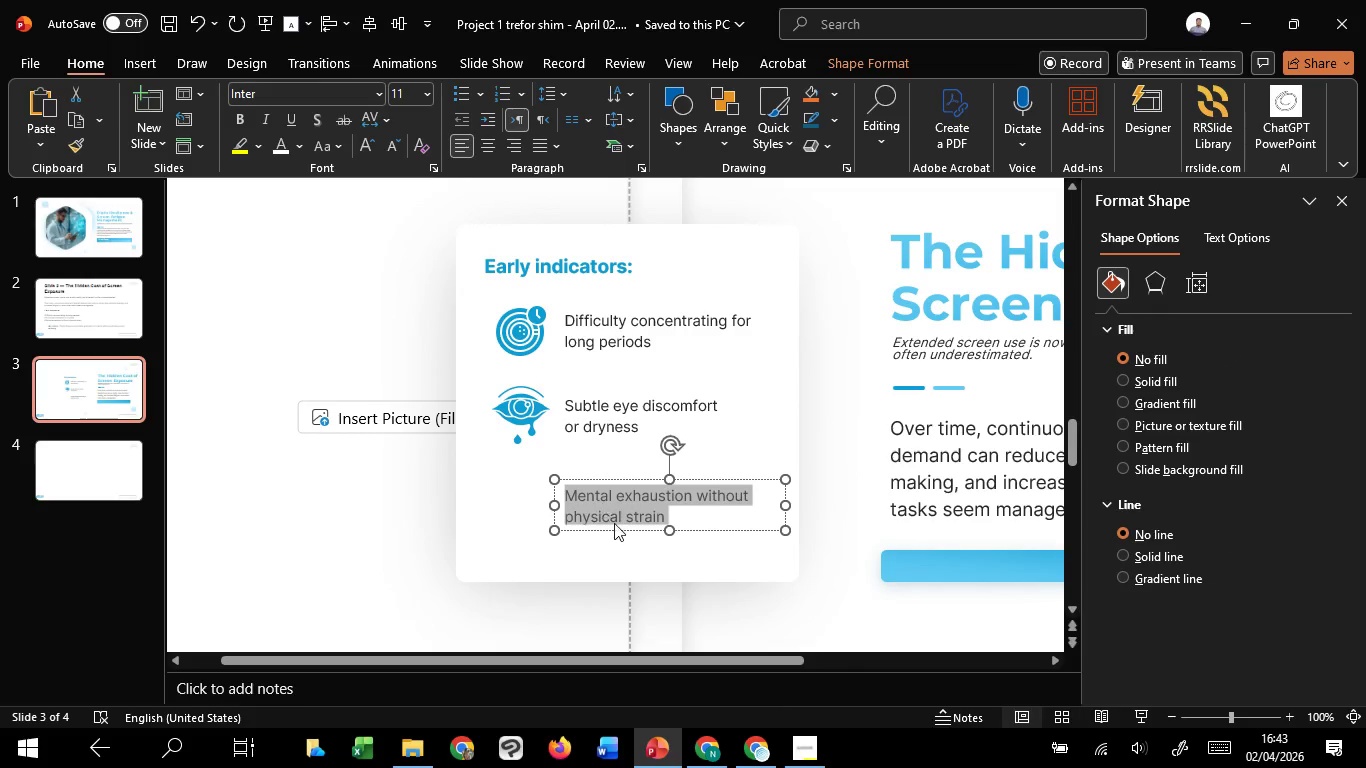 
key(Control+C)
 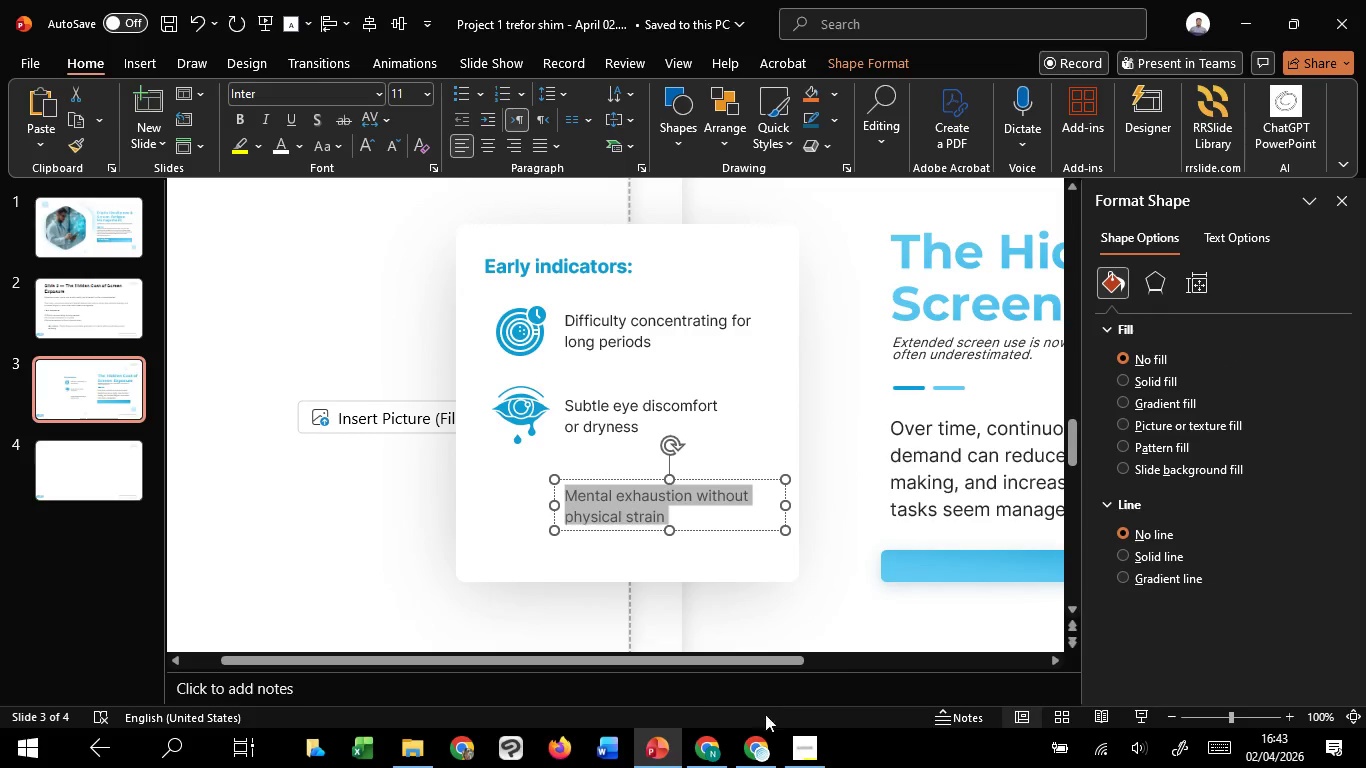 
key(Control+C)
 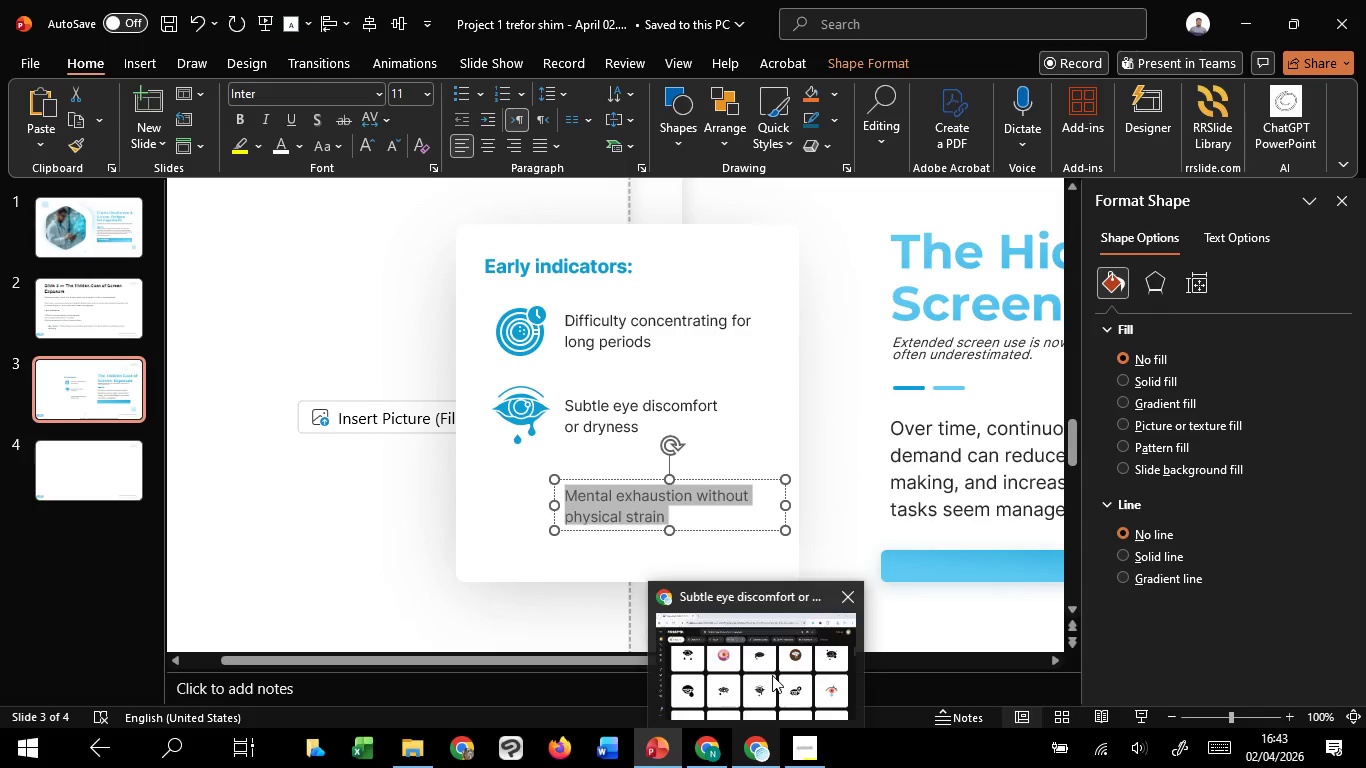 
left_click([772, 675])
 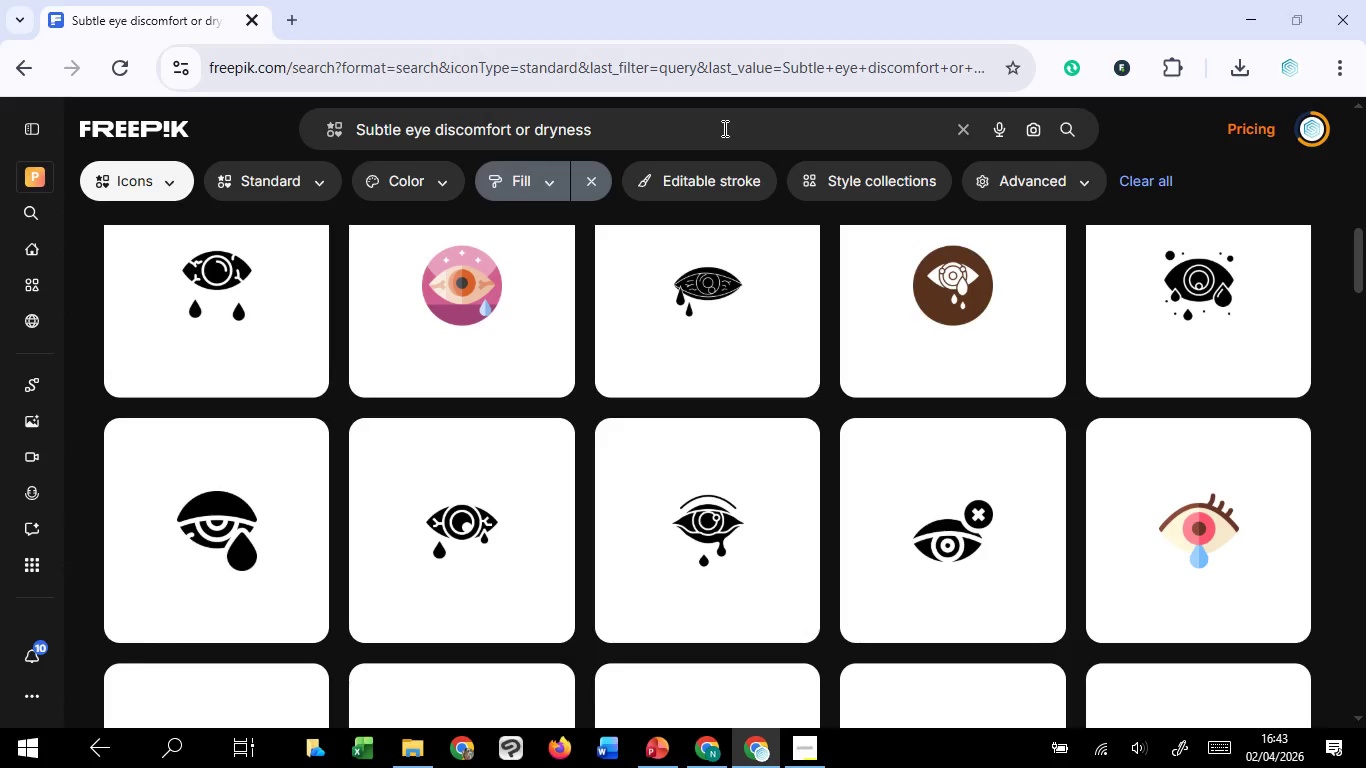 
left_click_drag(start_coordinate=[723, 128], to_coordinate=[188, 138])
 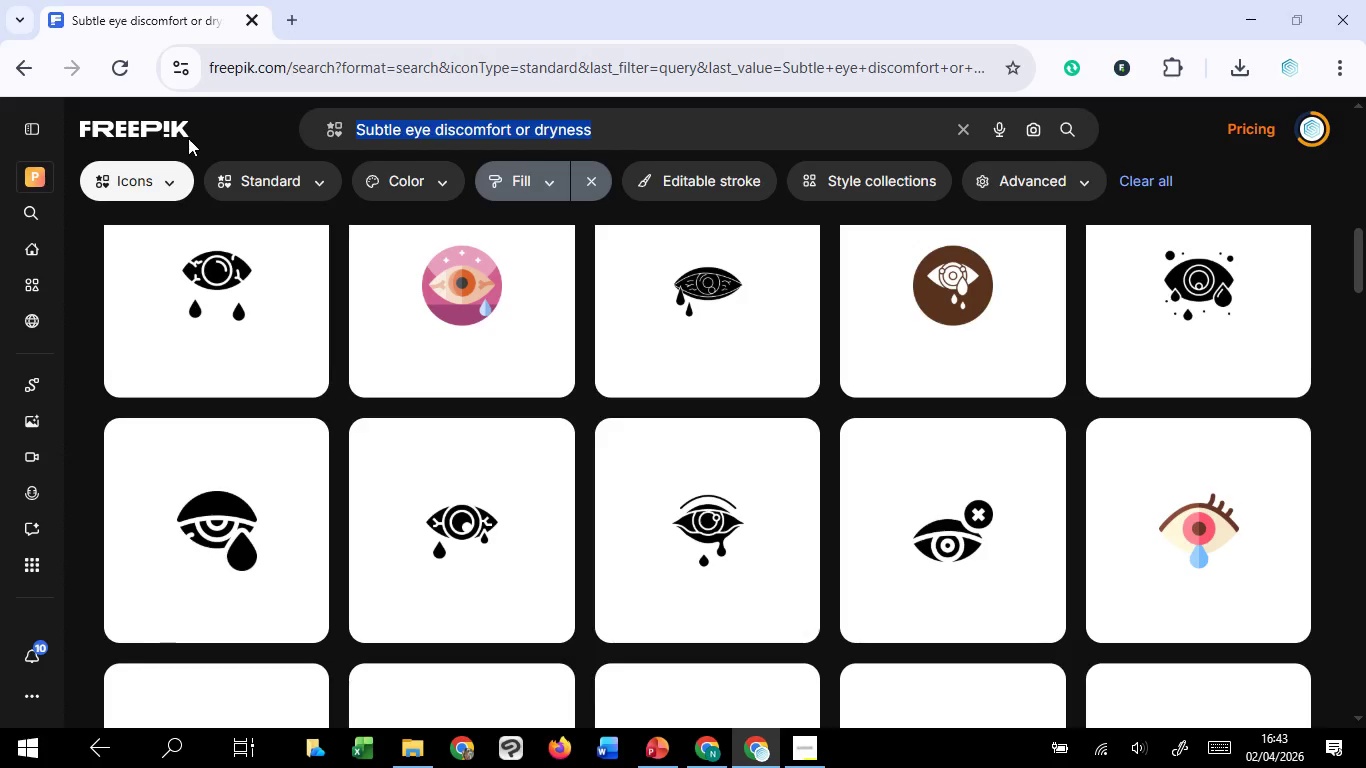 
key(Control+V)
 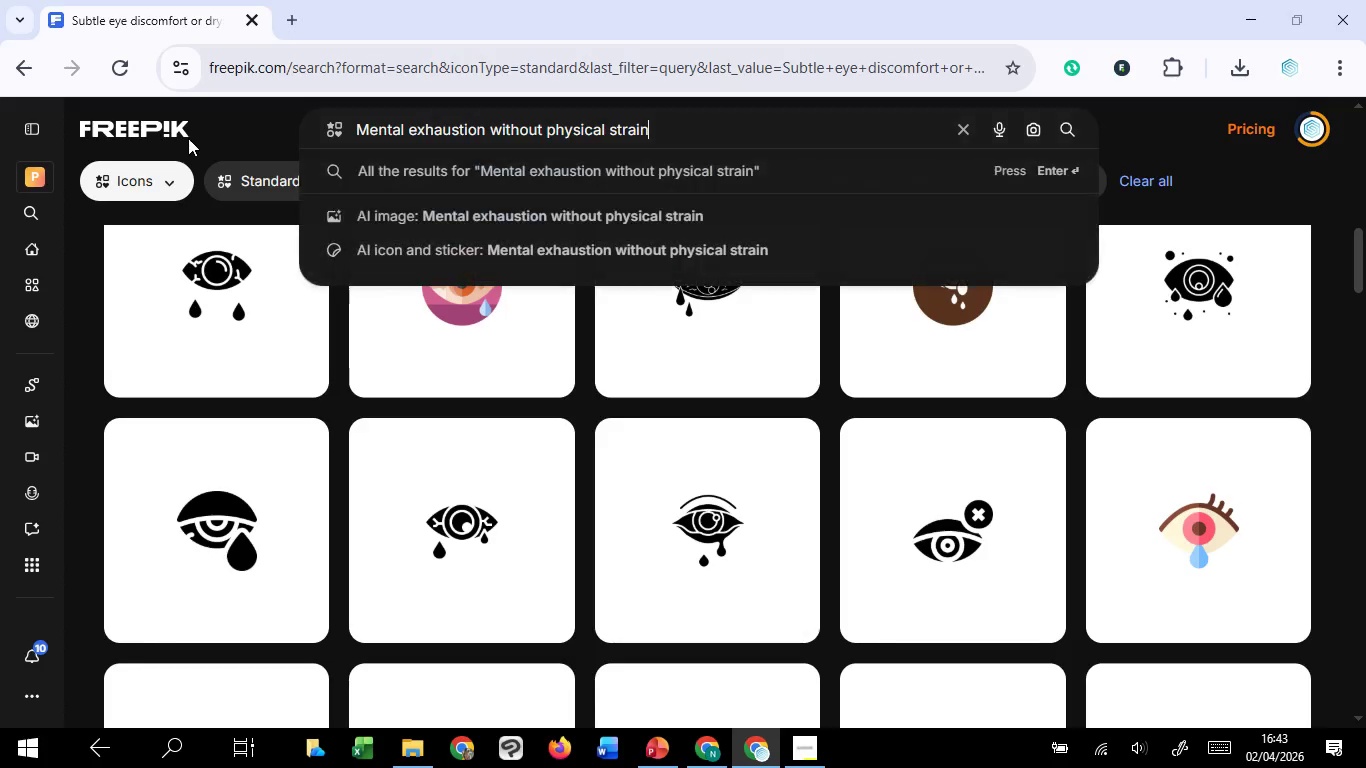 
key(Backslash)
 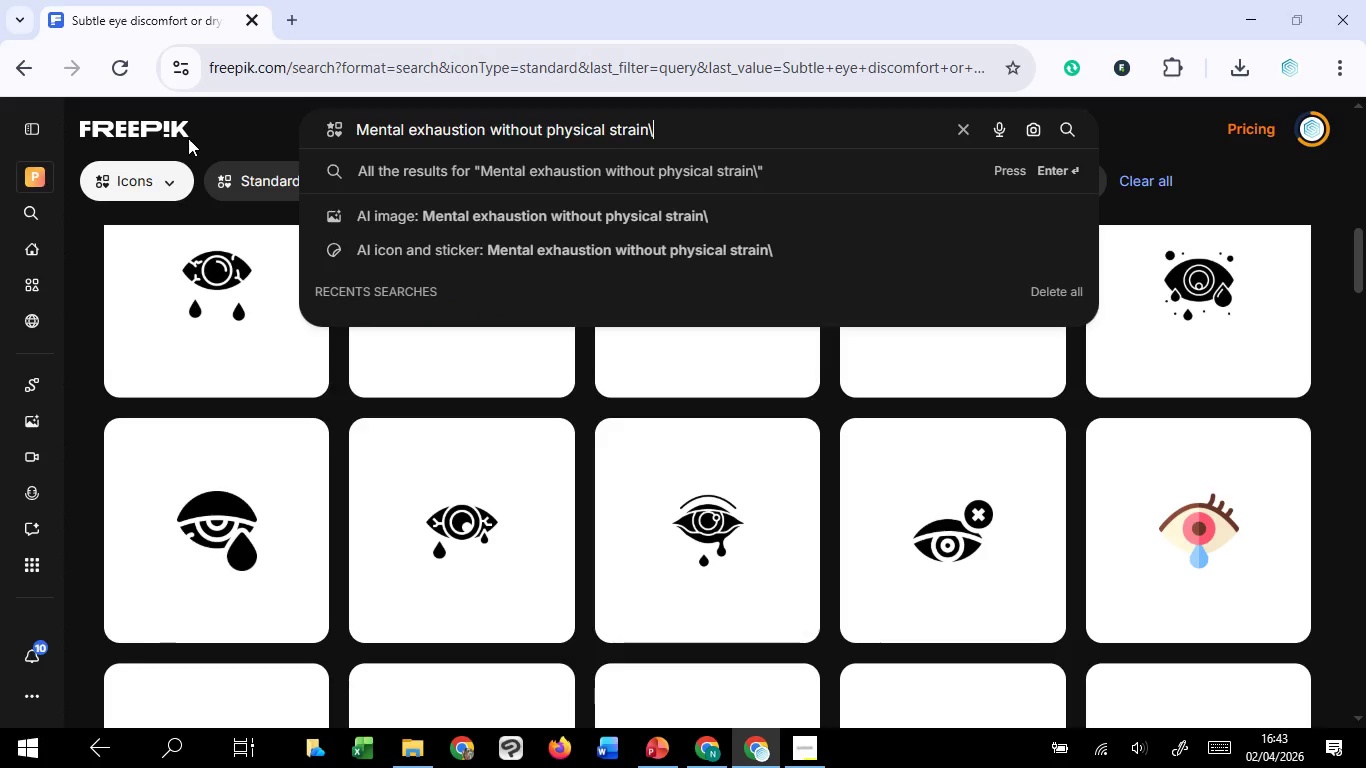 
key(Enter)
 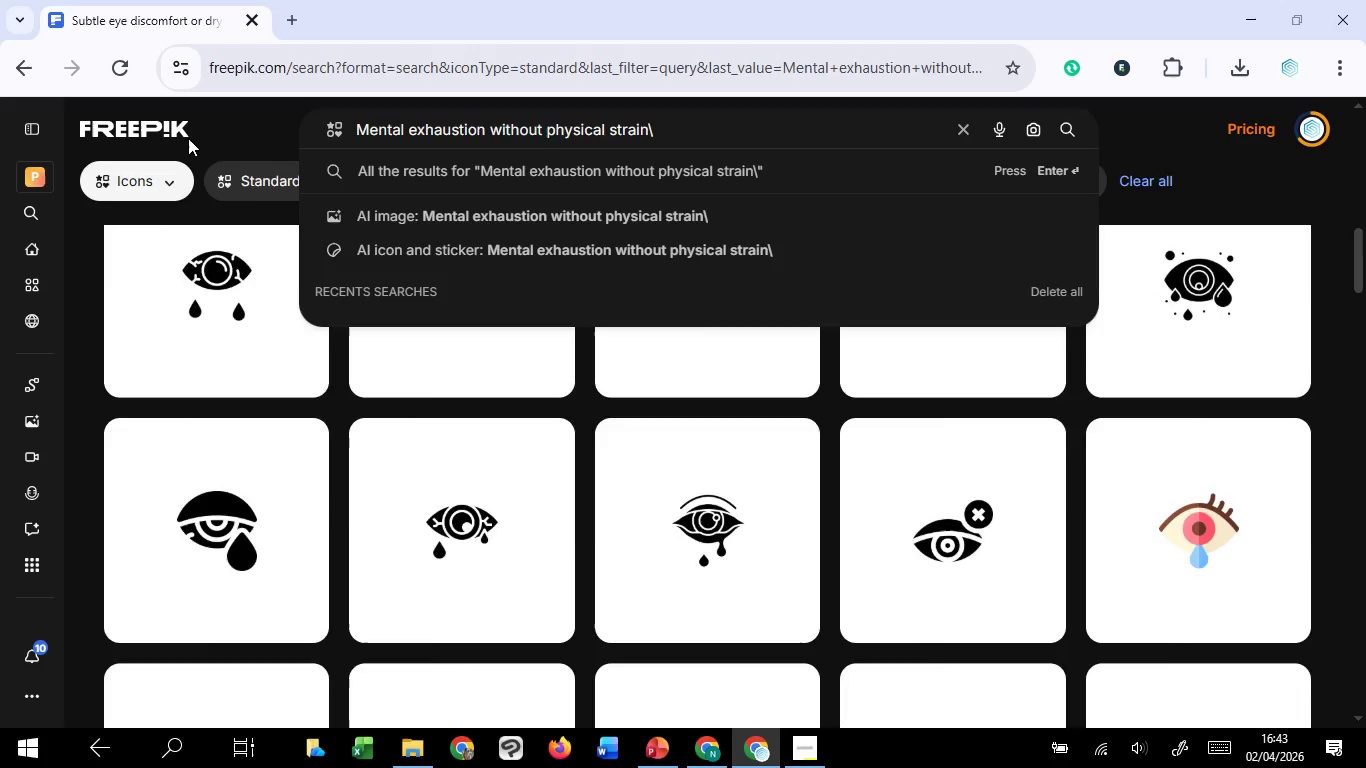 
key(Backspace)
 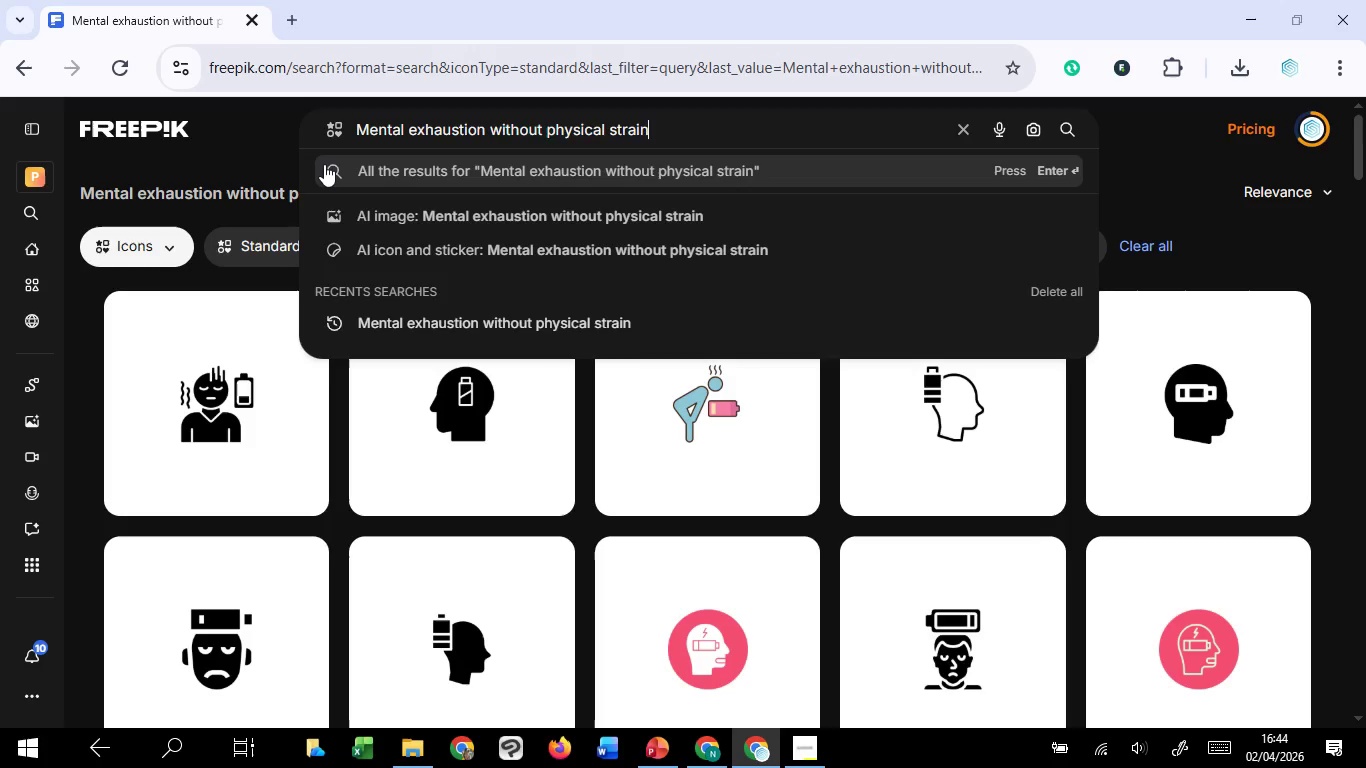 
key(Enter)
 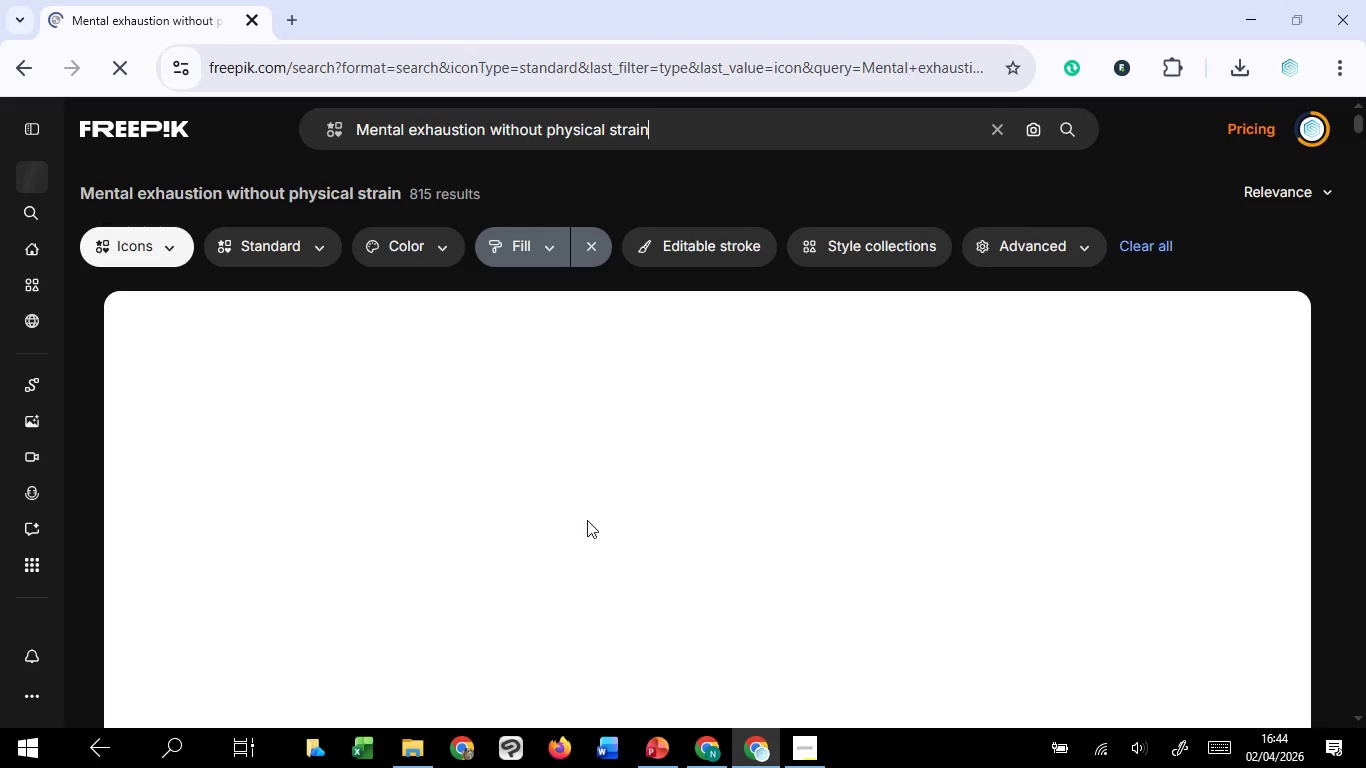 
scroll: coordinate [587, 520], scroll_direction: down, amount: 10.0
 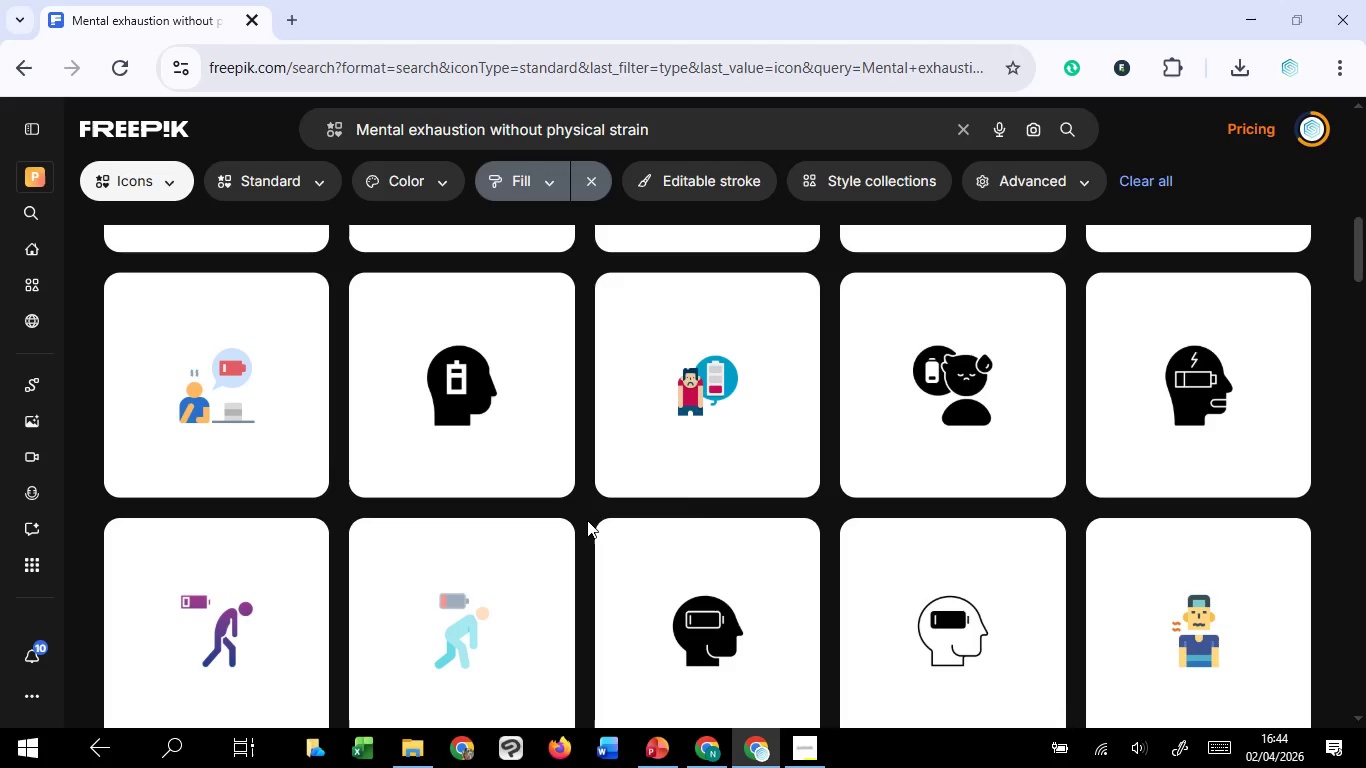 
scroll: coordinate [587, 520], scroll_direction: up, amount: 11.0
 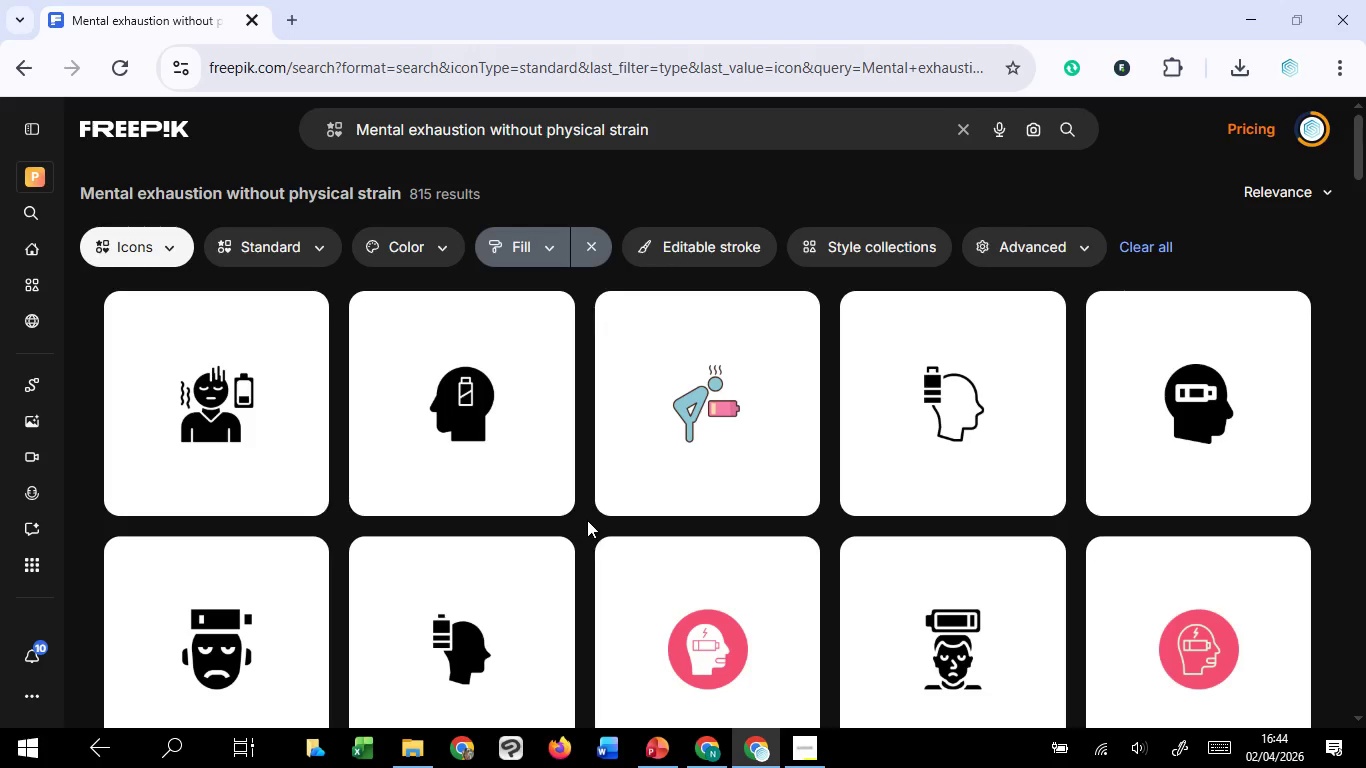 
wait(5.0)
 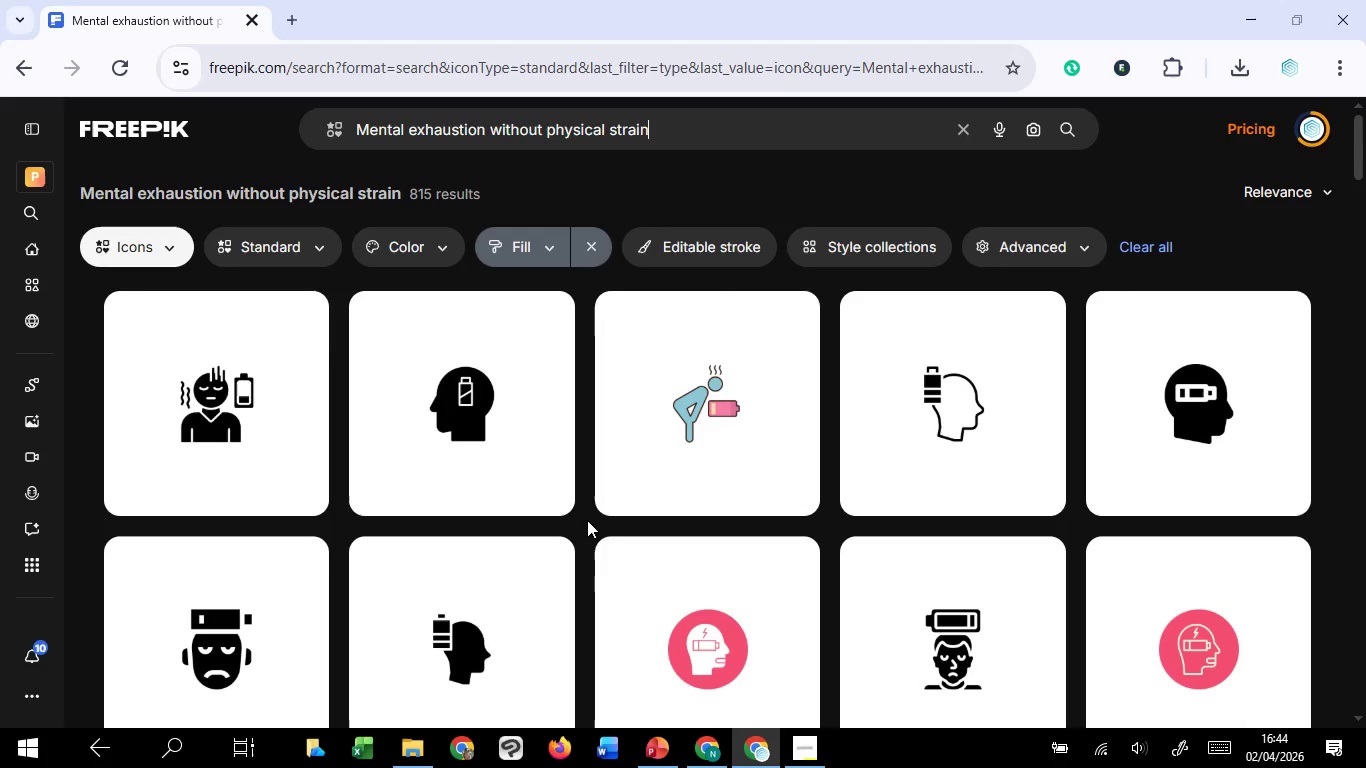 
scroll: coordinate [587, 520], scroll_direction: down, amount: 8.0
 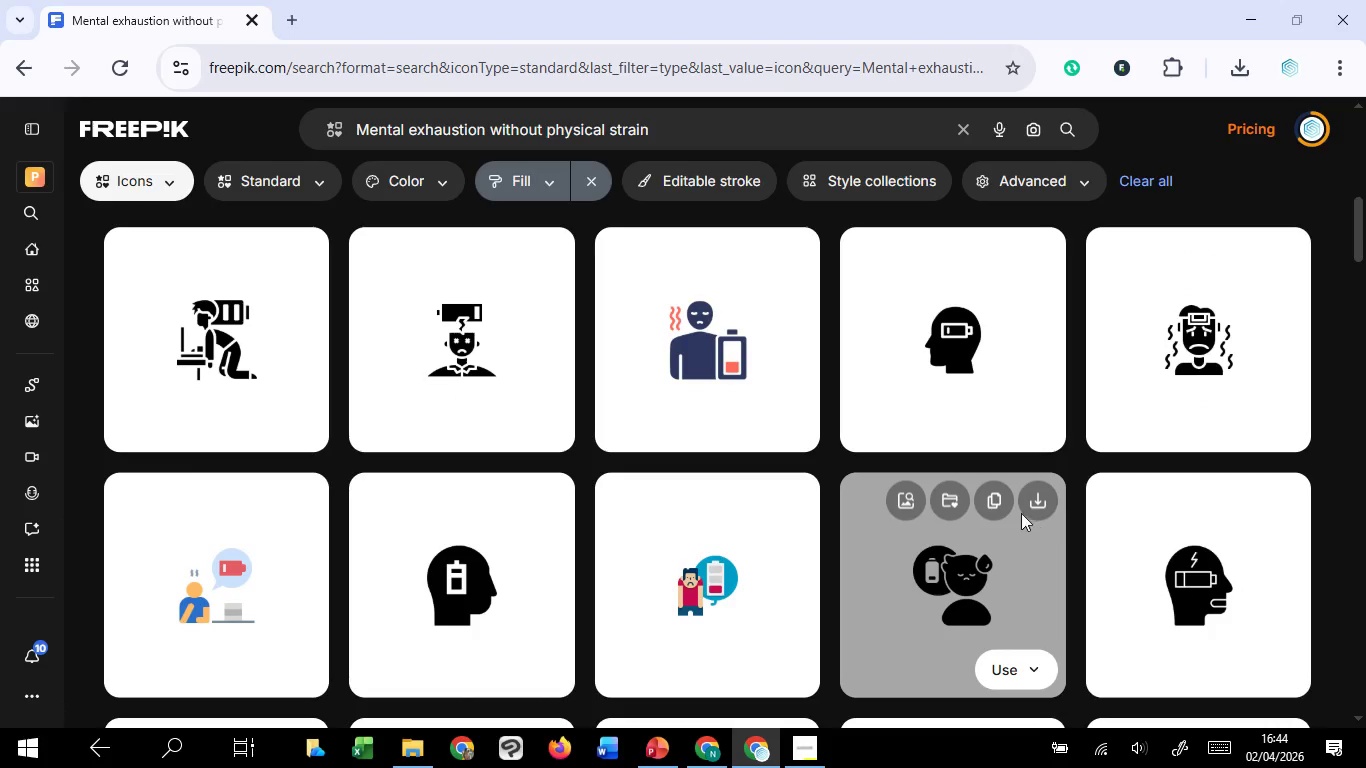 
left_click([1030, 502])
 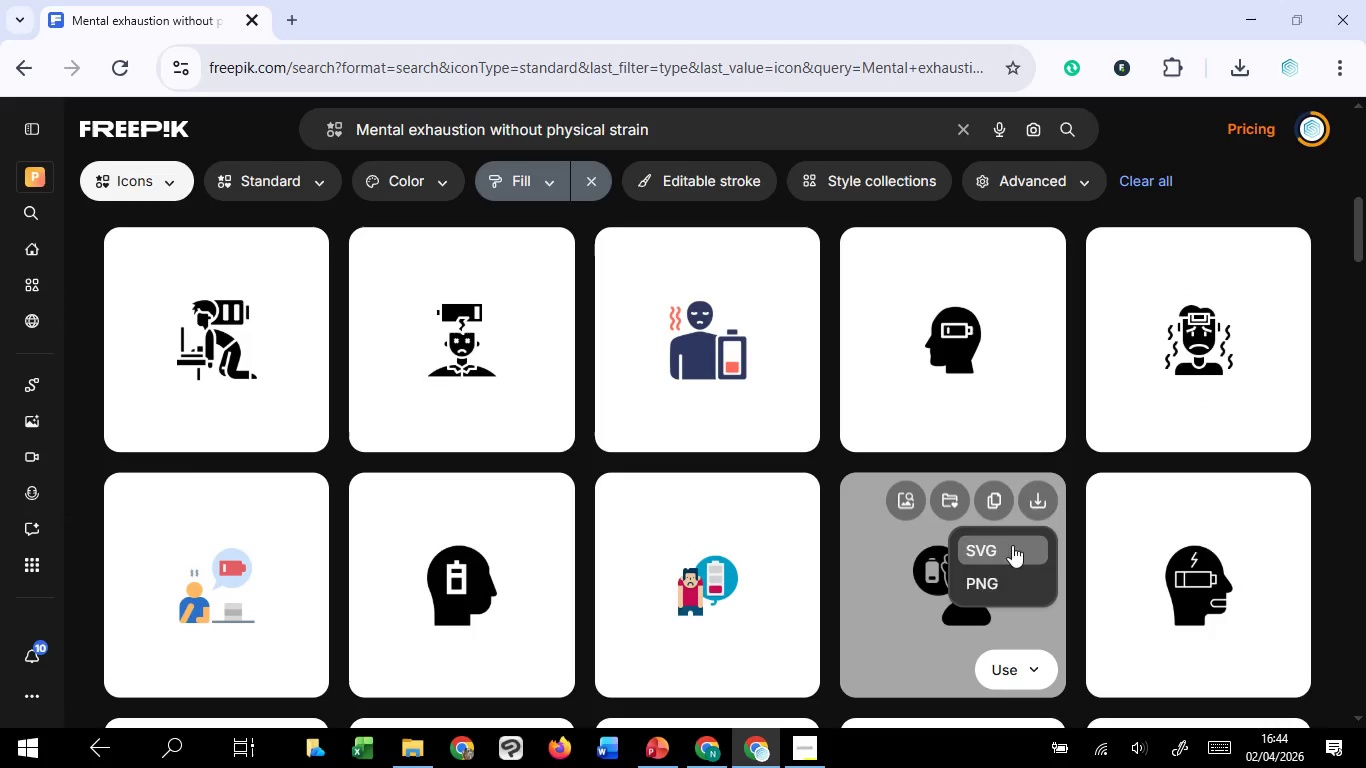 
left_click([1012, 545])
 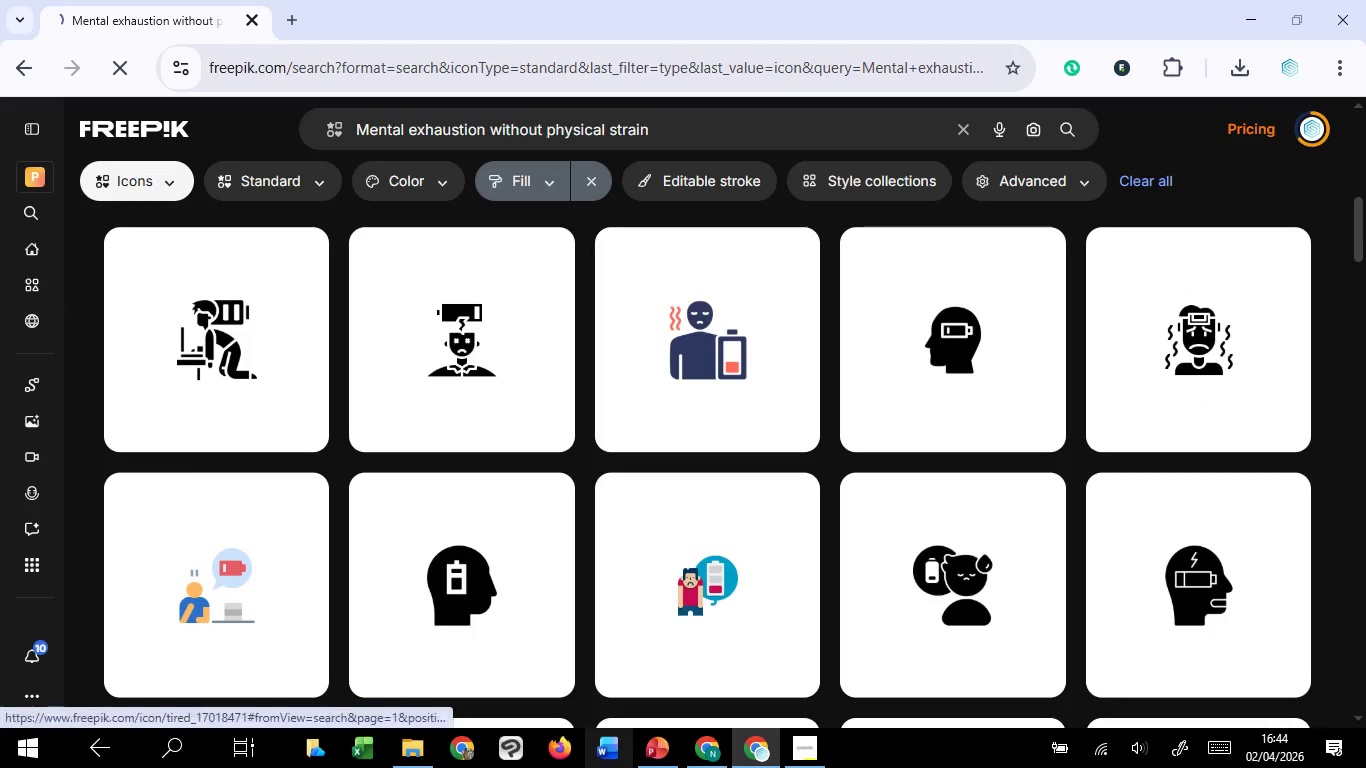 
mouse_move([659, 728])
 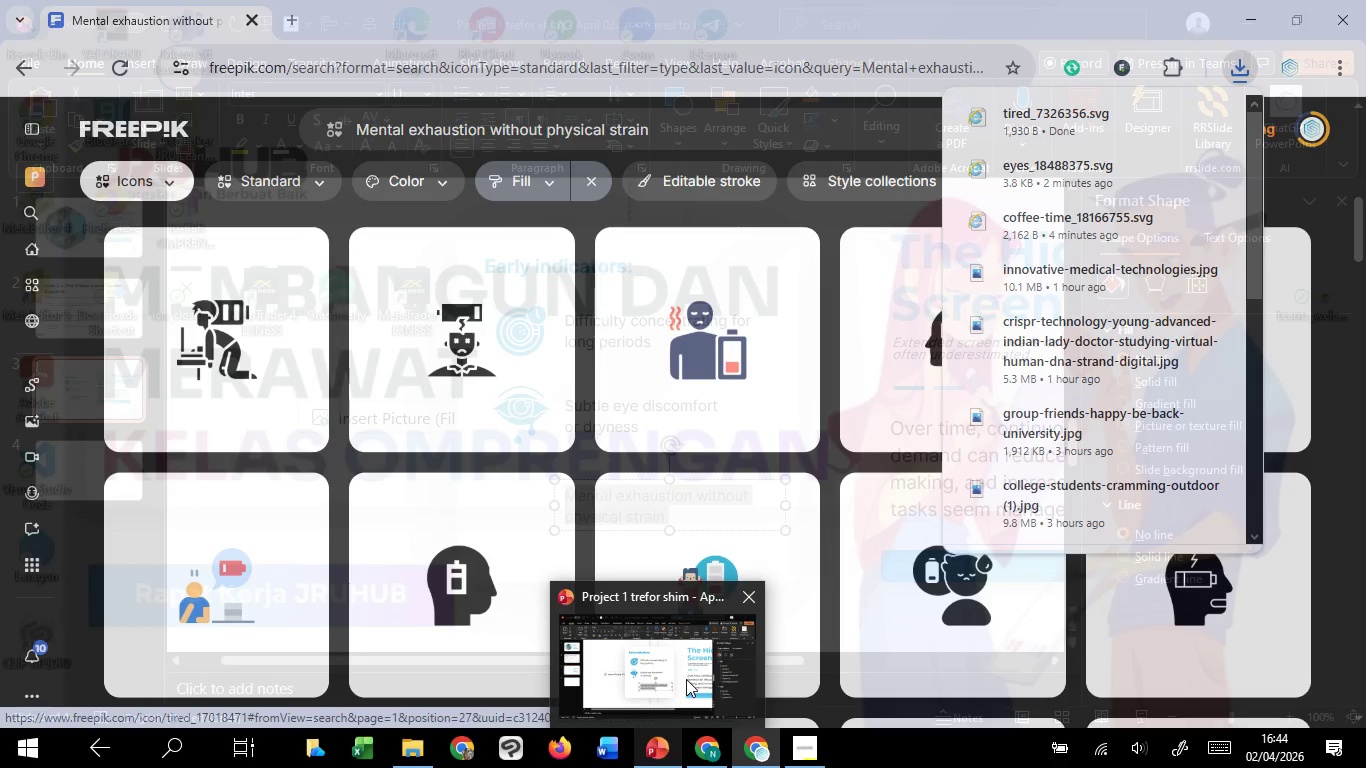 
left_click([686, 679])
 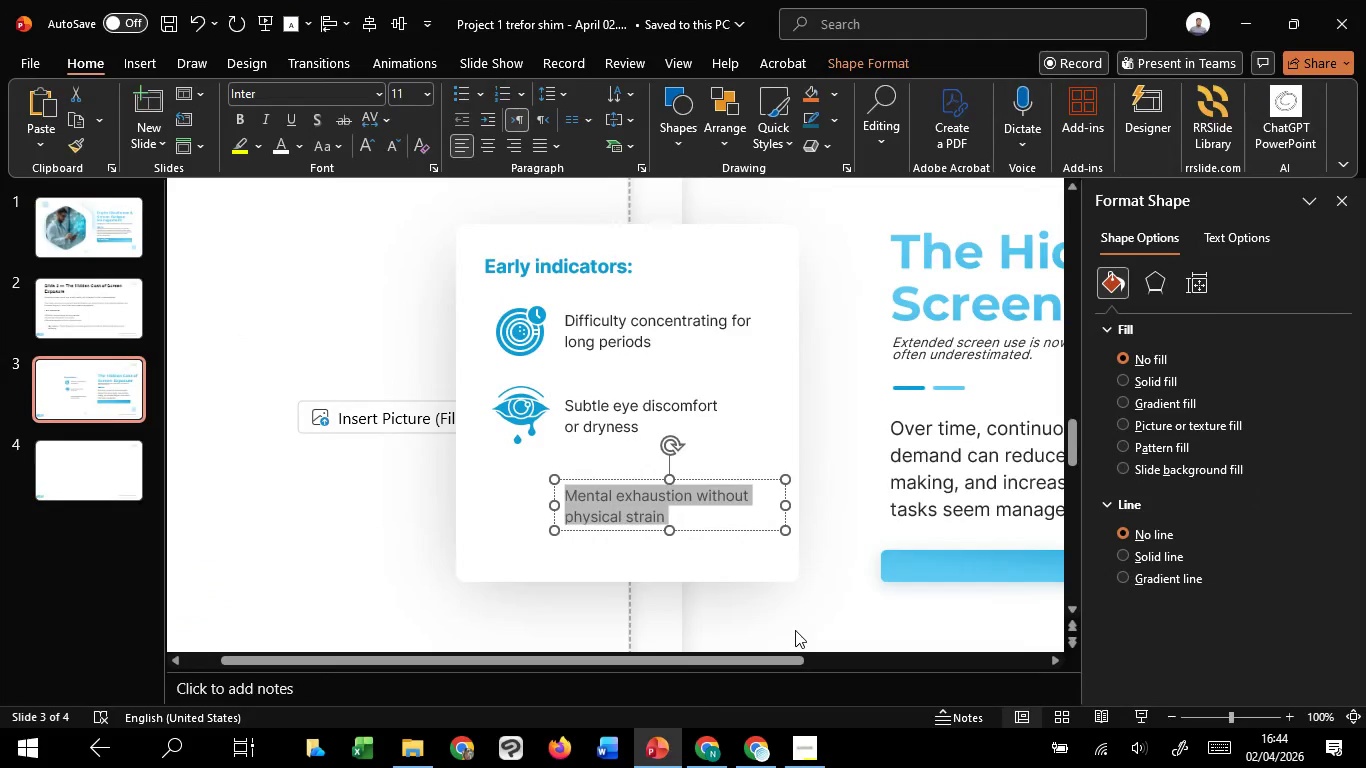 
left_click([795, 630])
 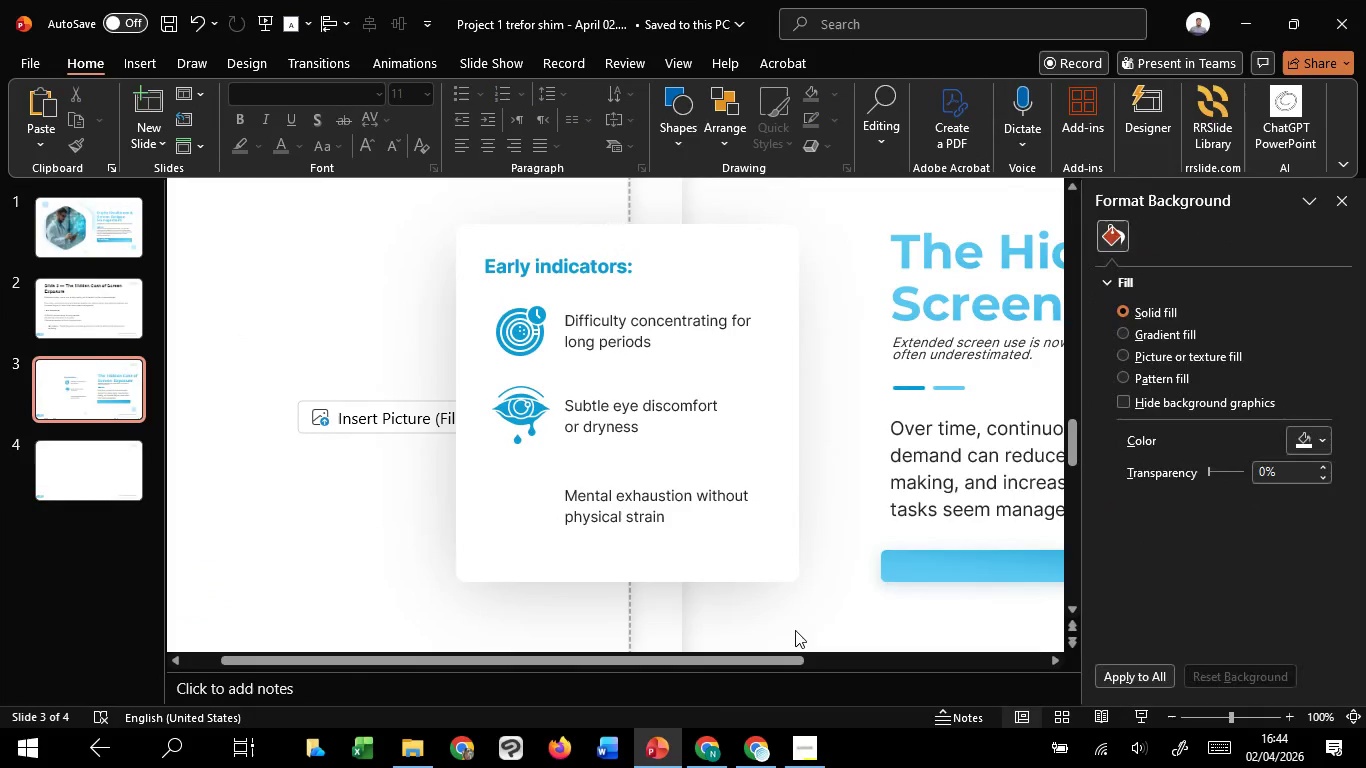 
hold_key(key=ControlLeft, duration=0.36)
 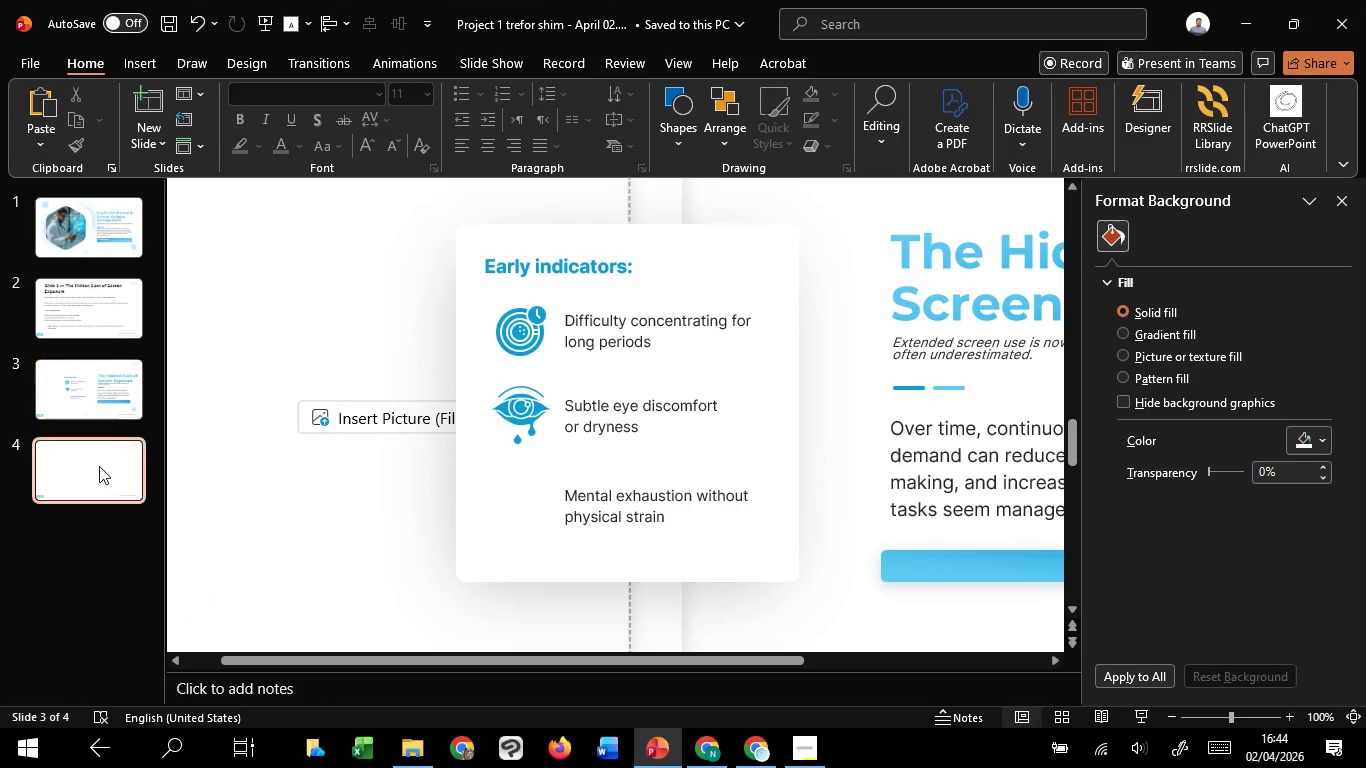 
left_click([99, 466])
 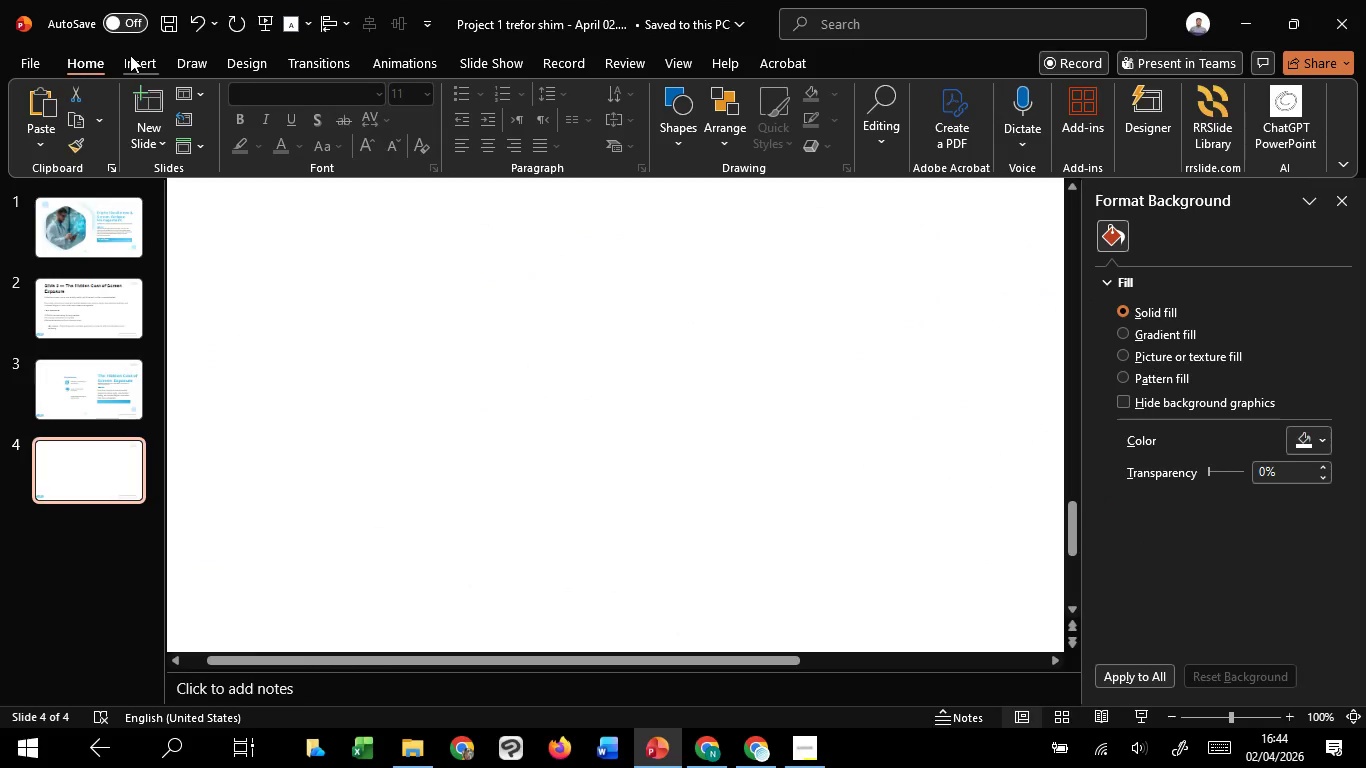 
left_click([130, 55])
 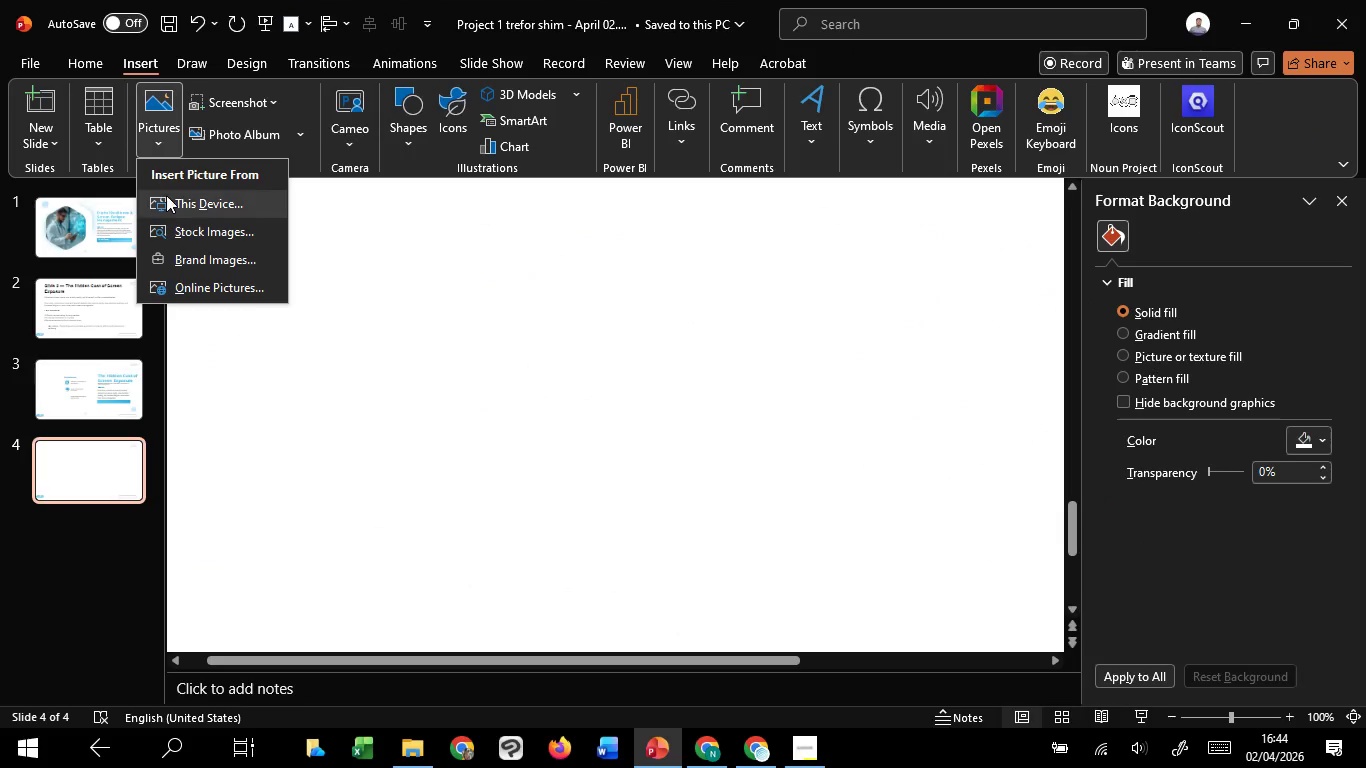 
left_click([166, 195])
 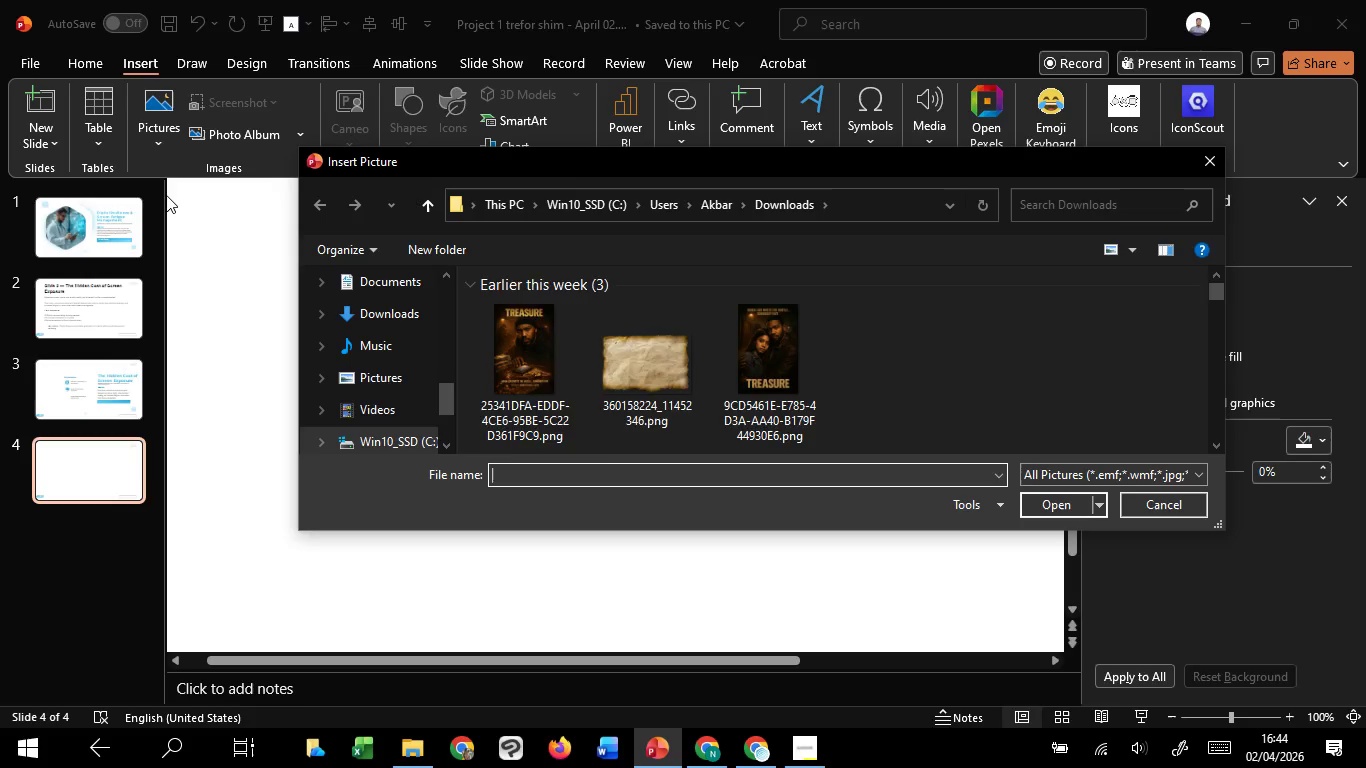 
wait(9.89)
 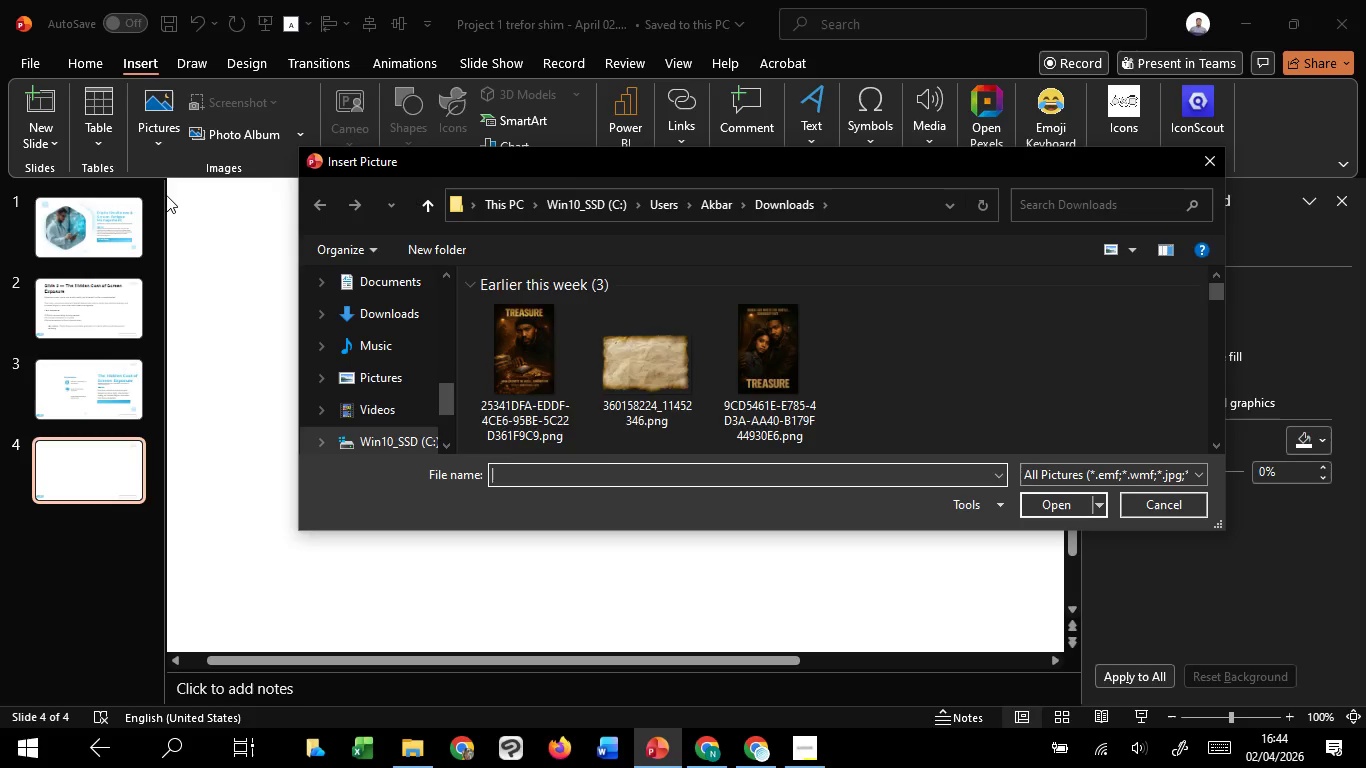 
scroll: coordinate [1070, 397], scroll_direction: down, amount: 3.0
 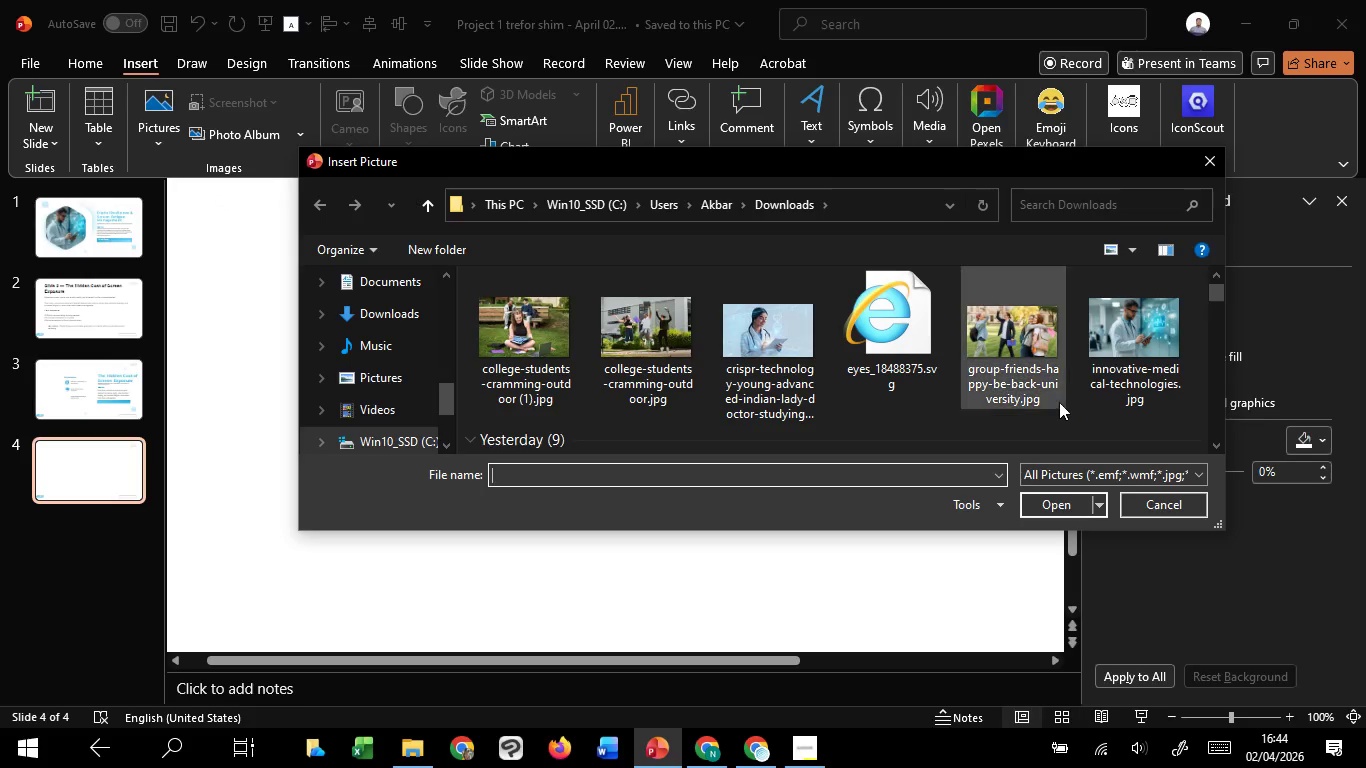 
scroll: coordinate [1057, 404], scroll_direction: up, amount: 2.0
 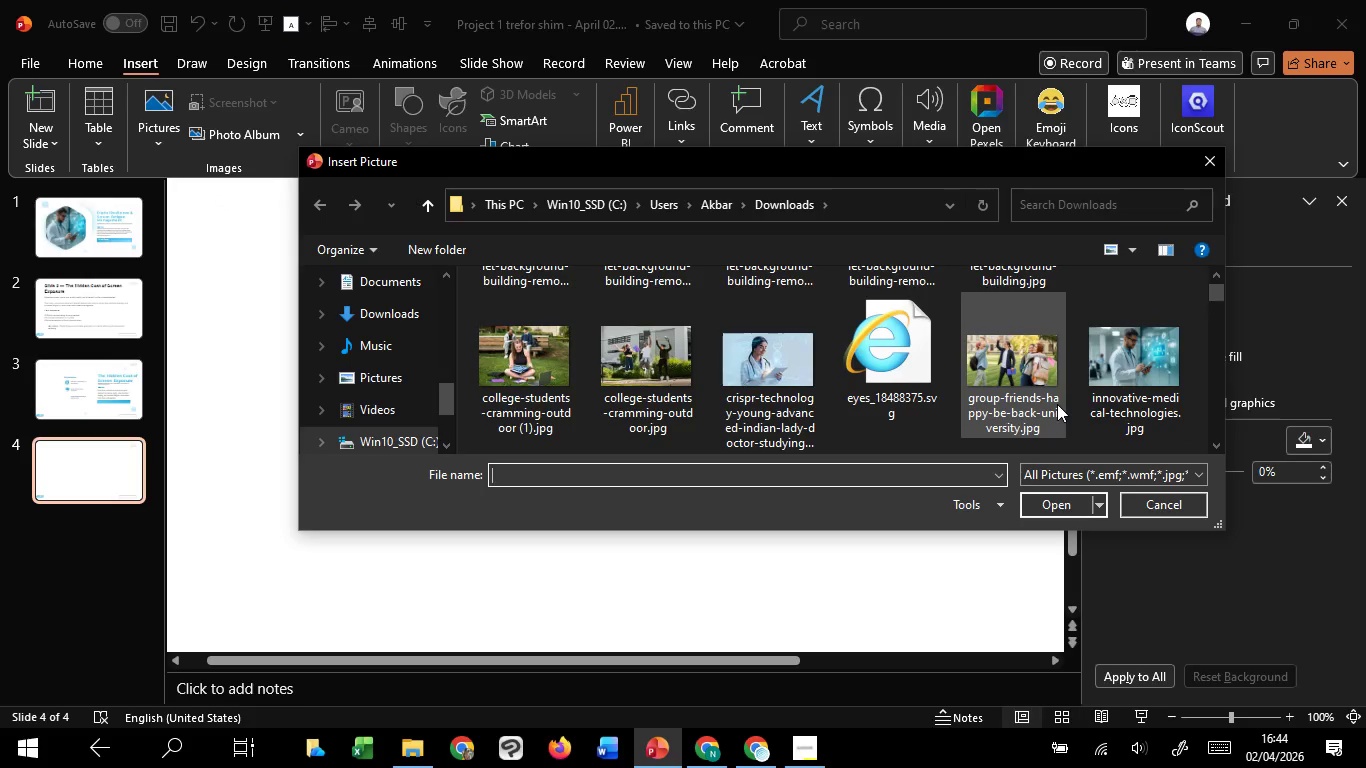 
scroll: coordinate [1054, 405], scroll_direction: down, amount: 4.0
 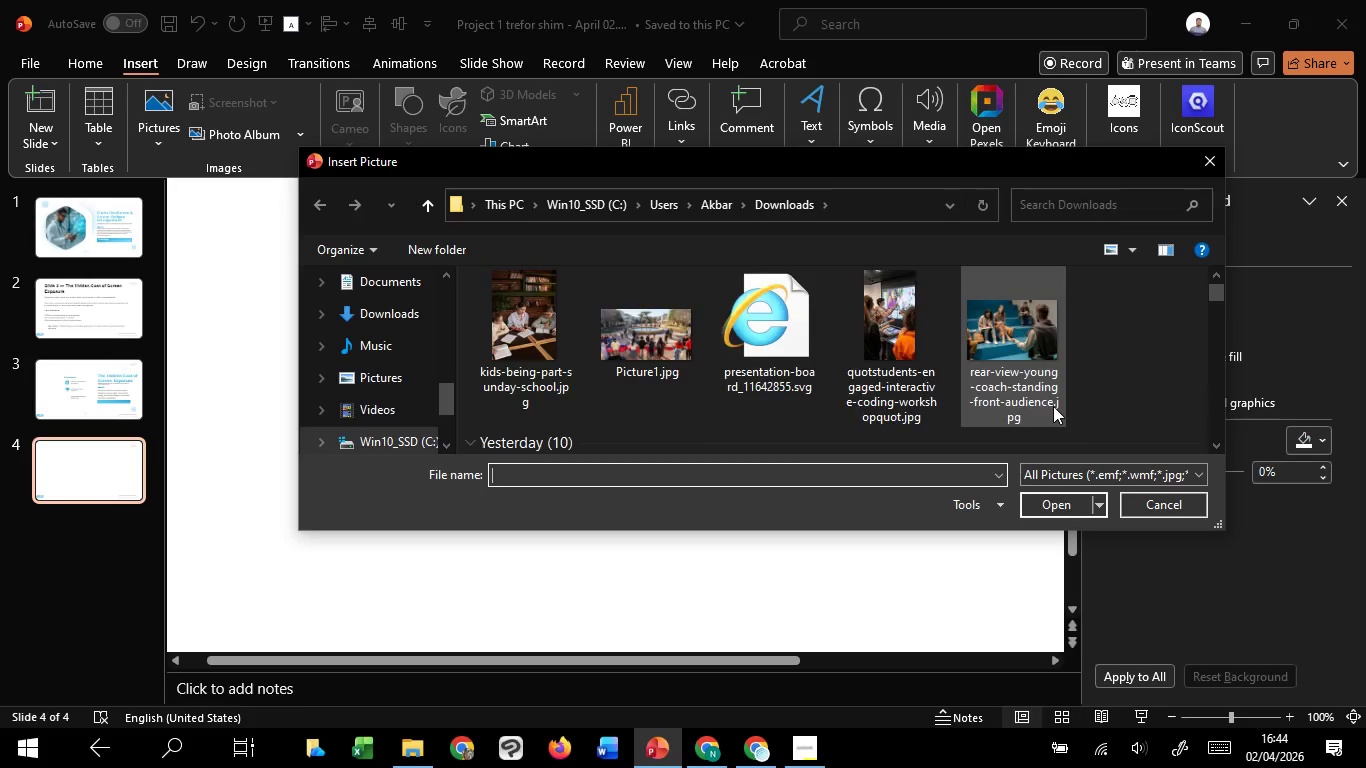 
scroll: coordinate [1046, 406], scroll_direction: up, amount: 3.0
 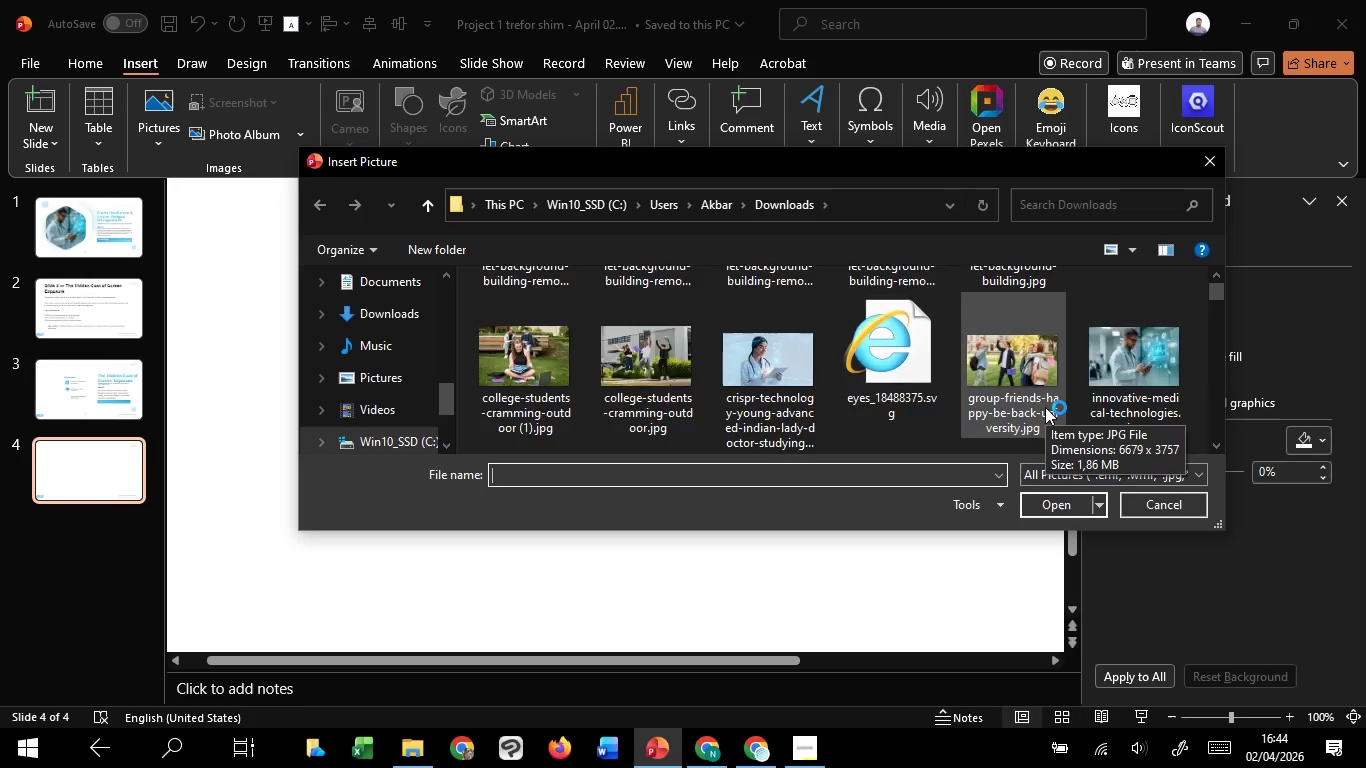 
scroll: coordinate [1045, 407], scroll_direction: down, amount: 1.0
 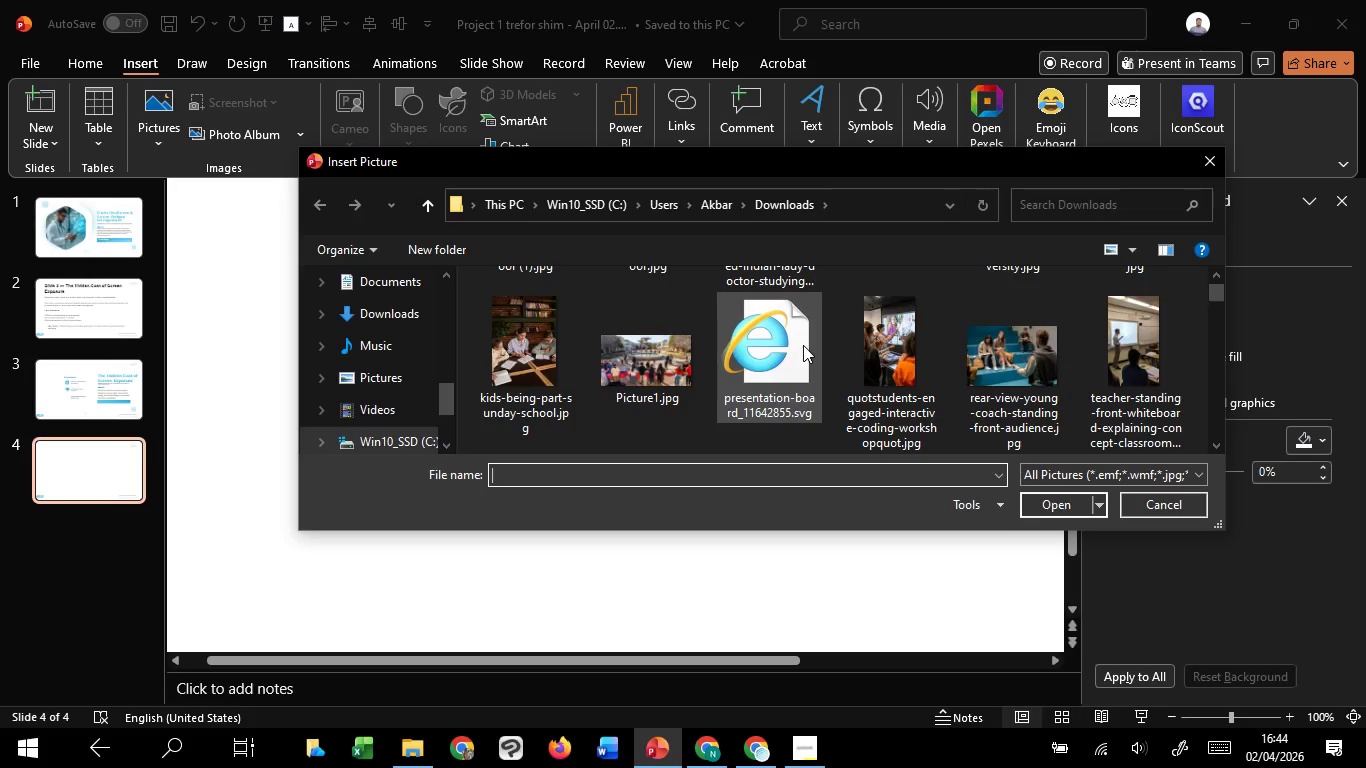 
left_click([803, 345])
 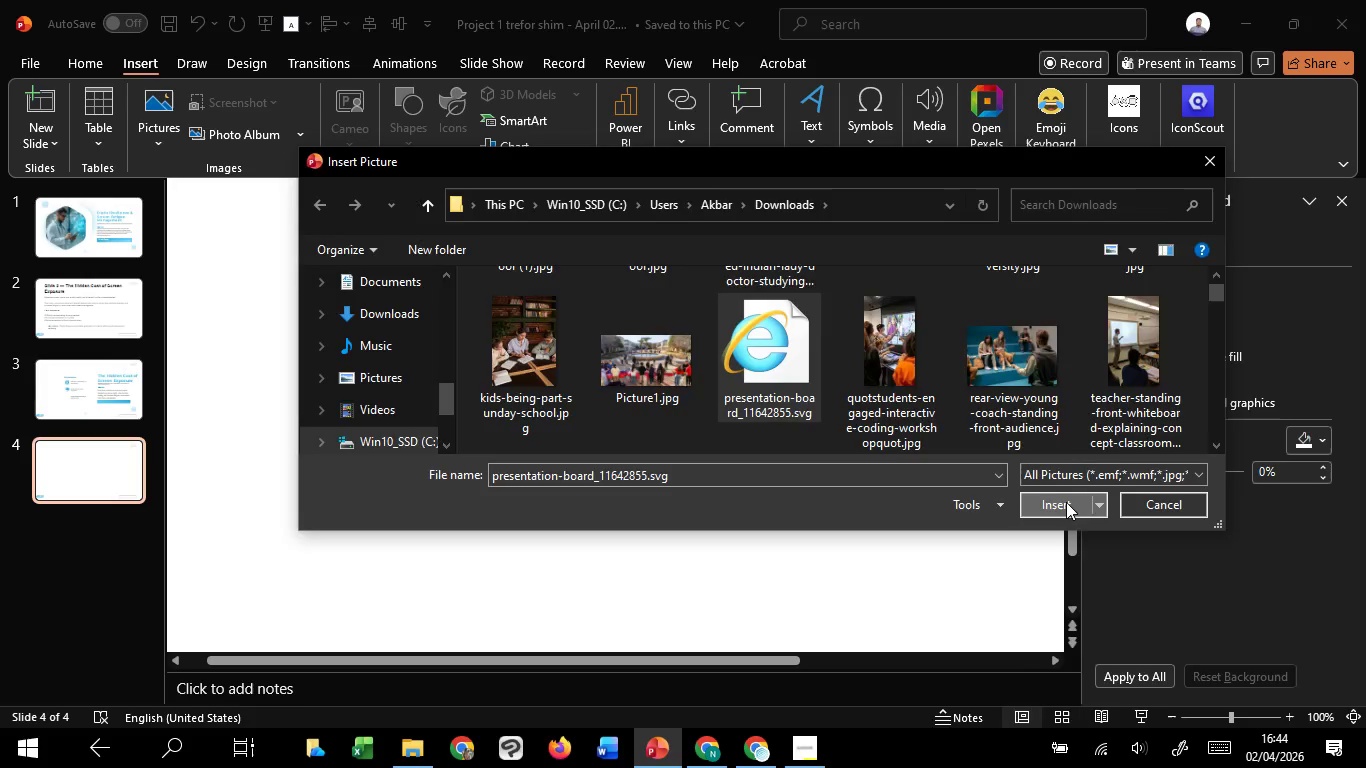 
left_click([1066, 502])
 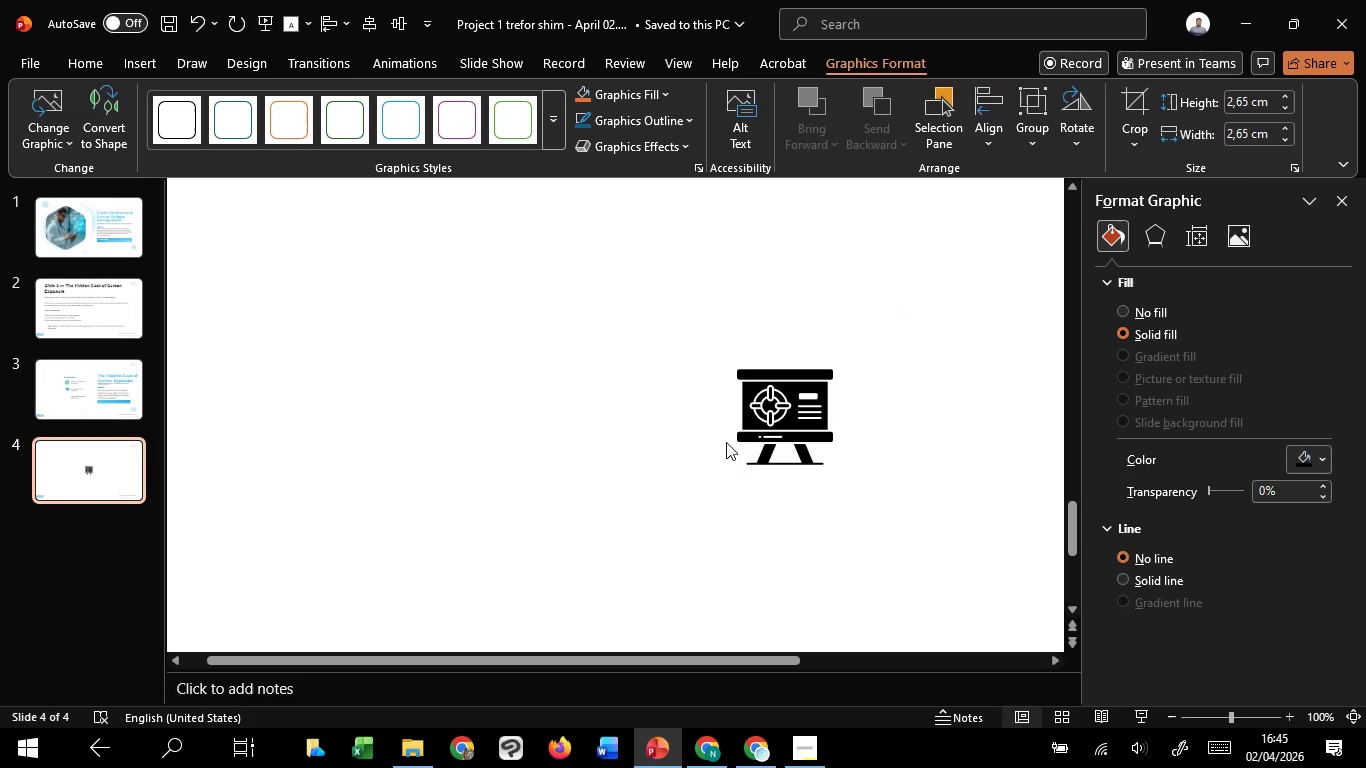 
left_click([743, 442])
 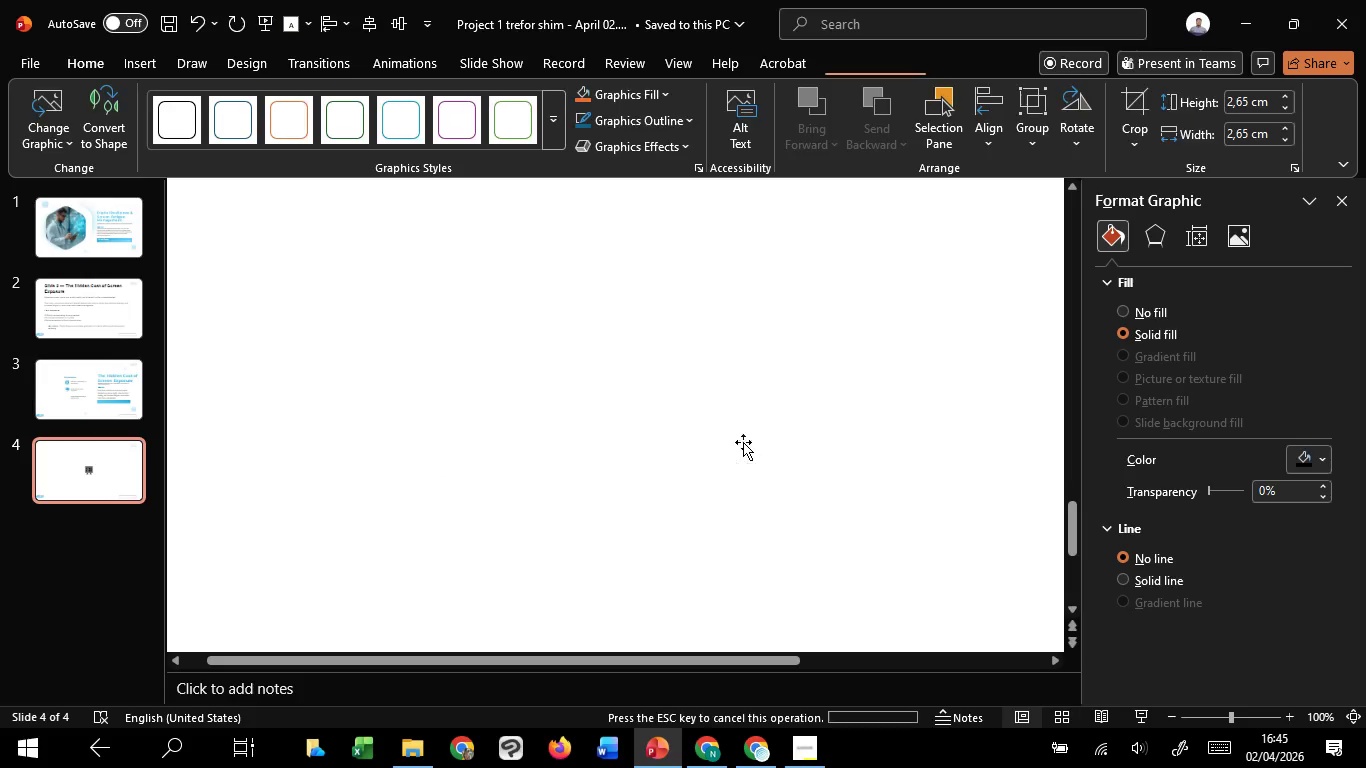 
key(Delete)
 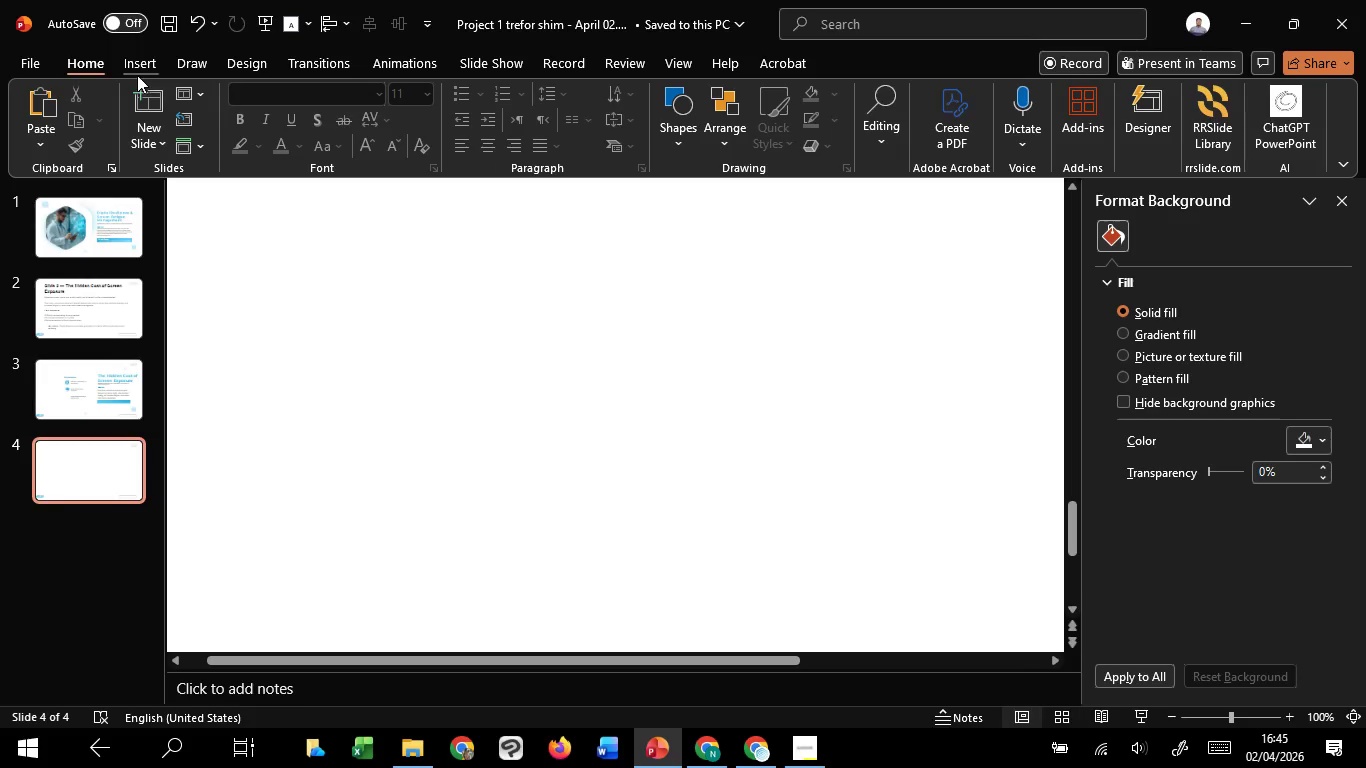 
left_click([137, 73])
 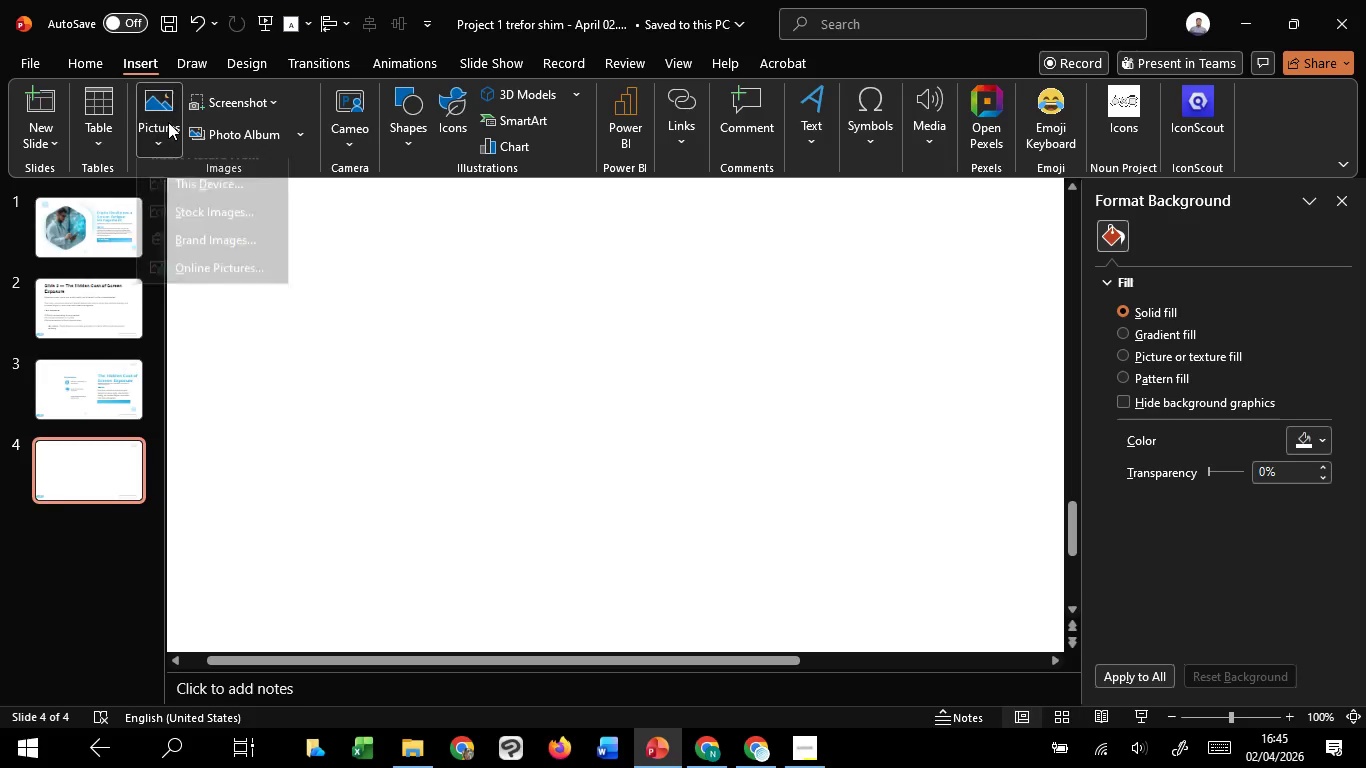 
left_click([168, 122])
 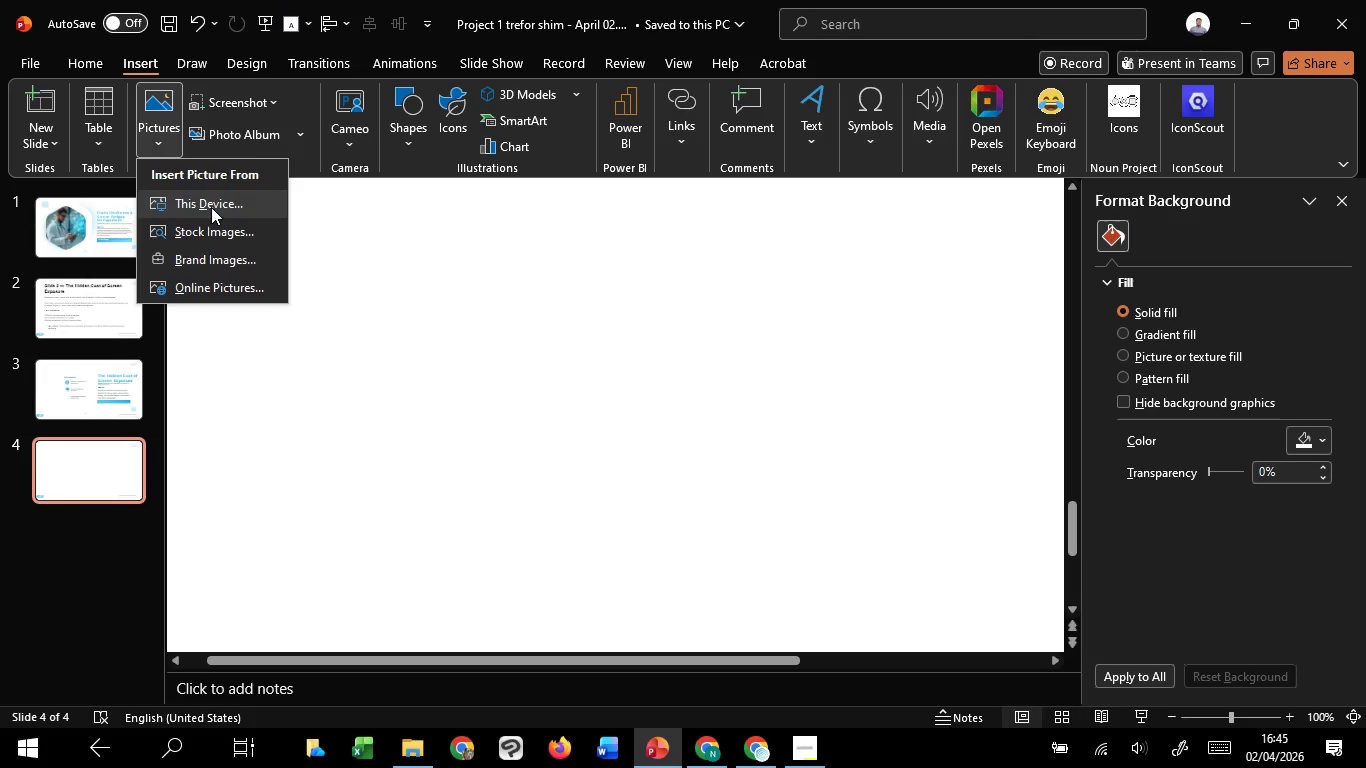 
left_click([211, 207])
 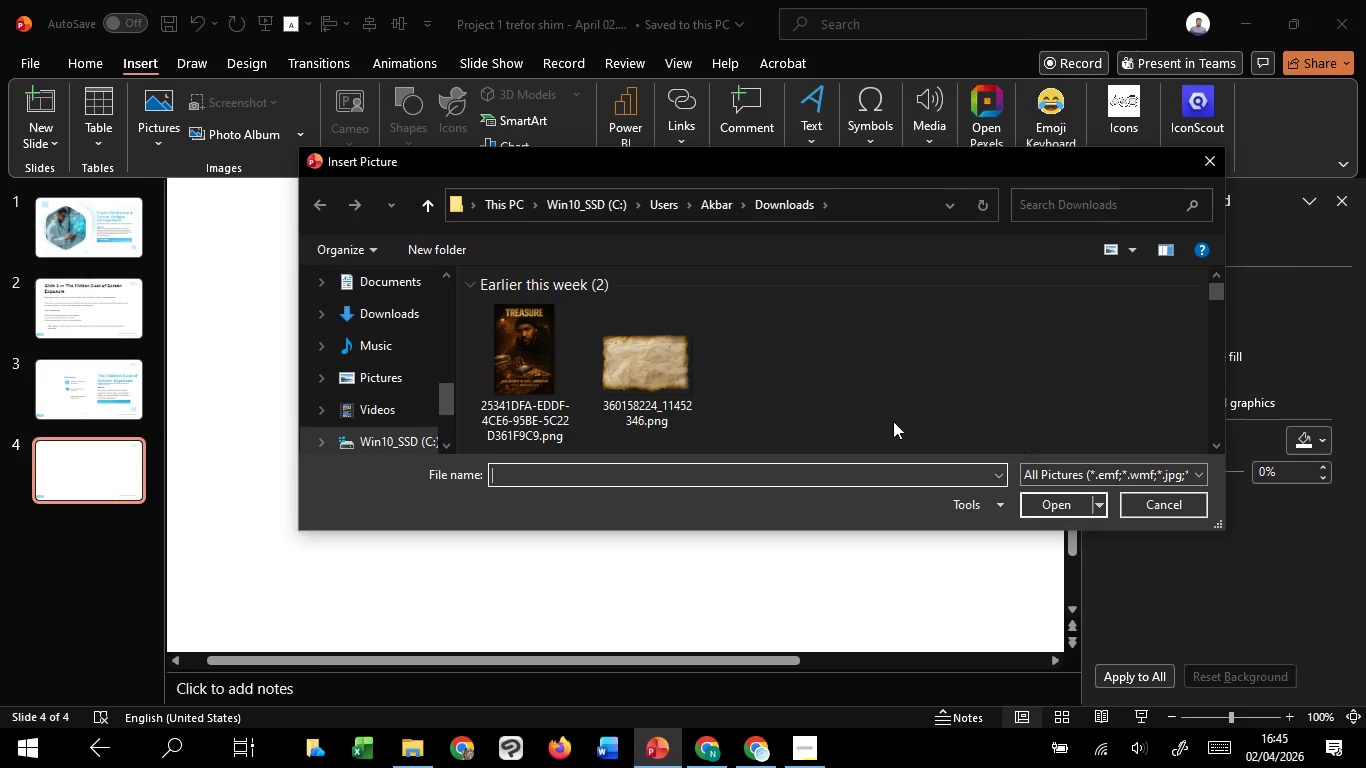 
left_click([406, 324])
 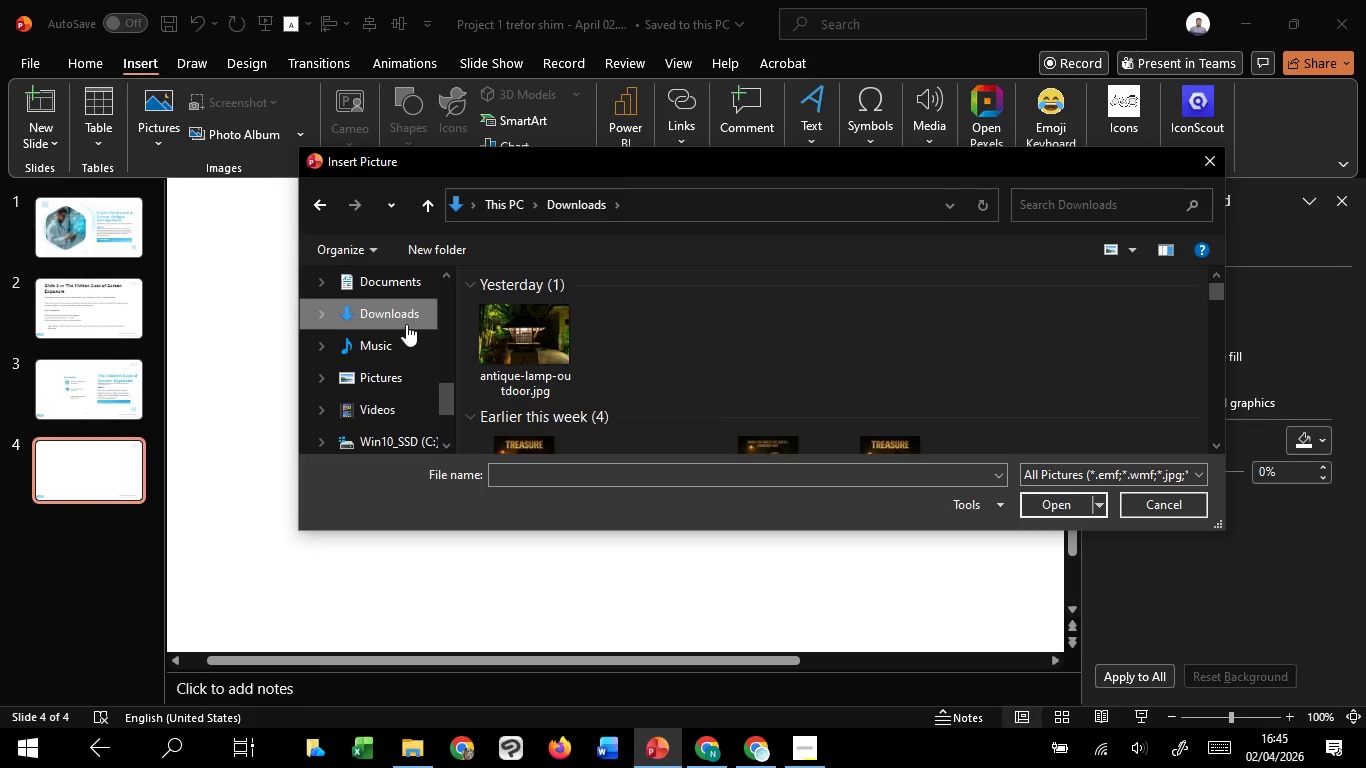 
wait(9.48)
 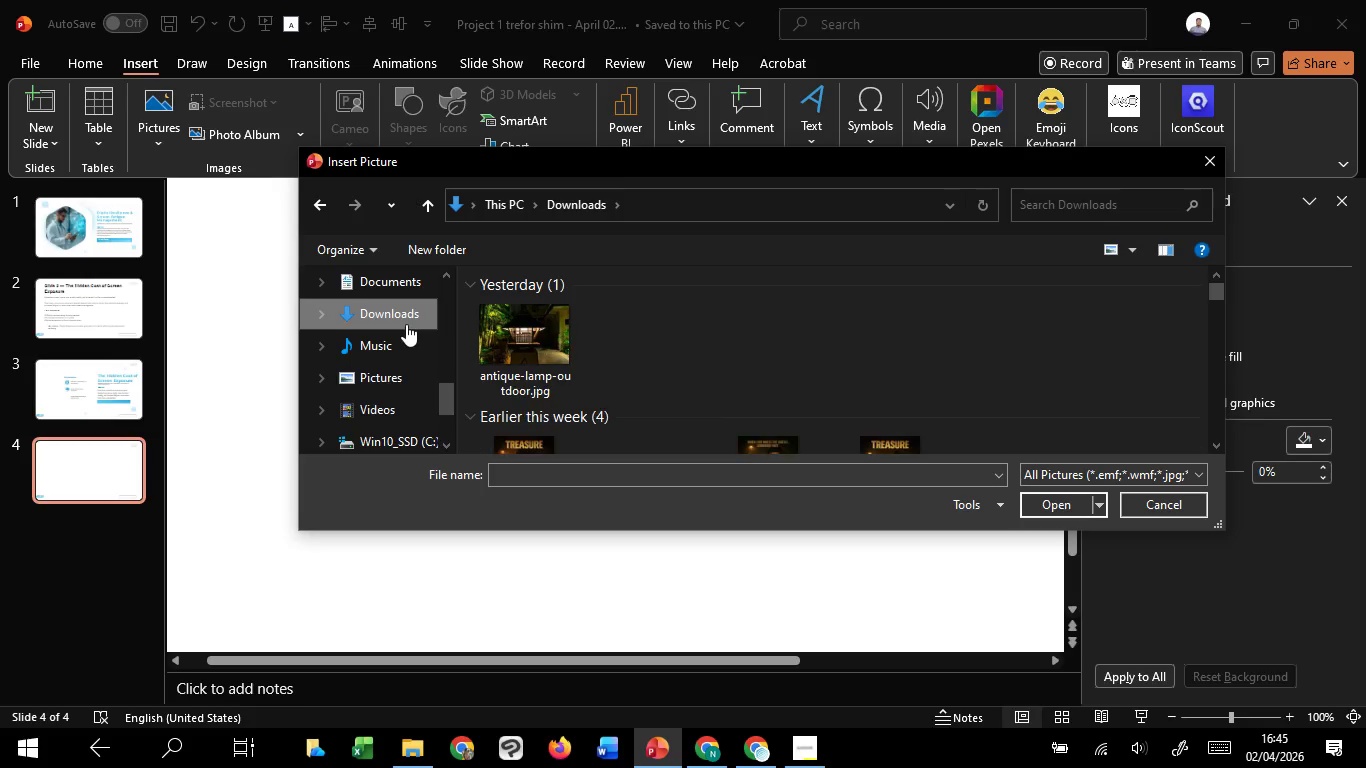 
scroll: coordinate [933, 394], scroll_direction: down, amount: 3.0
 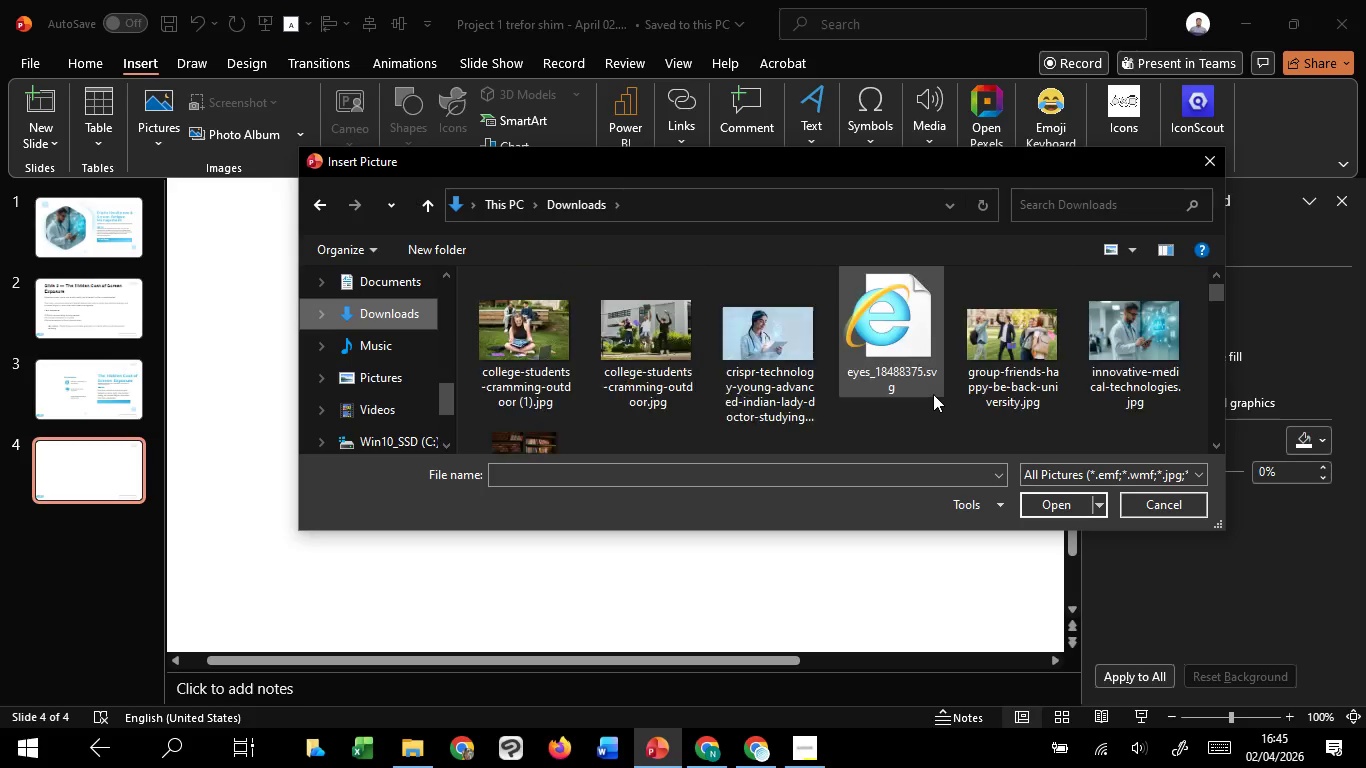 
scroll: coordinate [933, 394], scroll_direction: up, amount: 1.0
 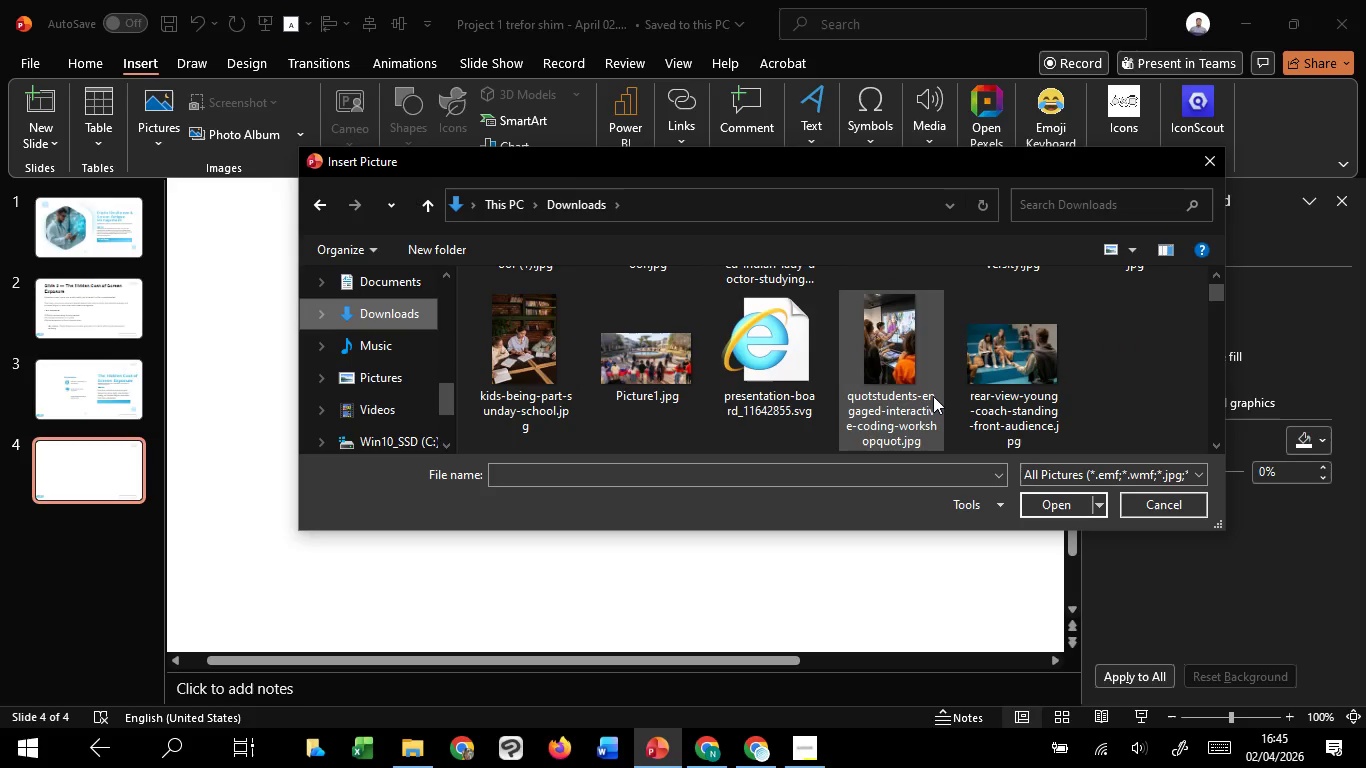 
scroll: coordinate [933, 396], scroll_direction: down, amount: 1.0
 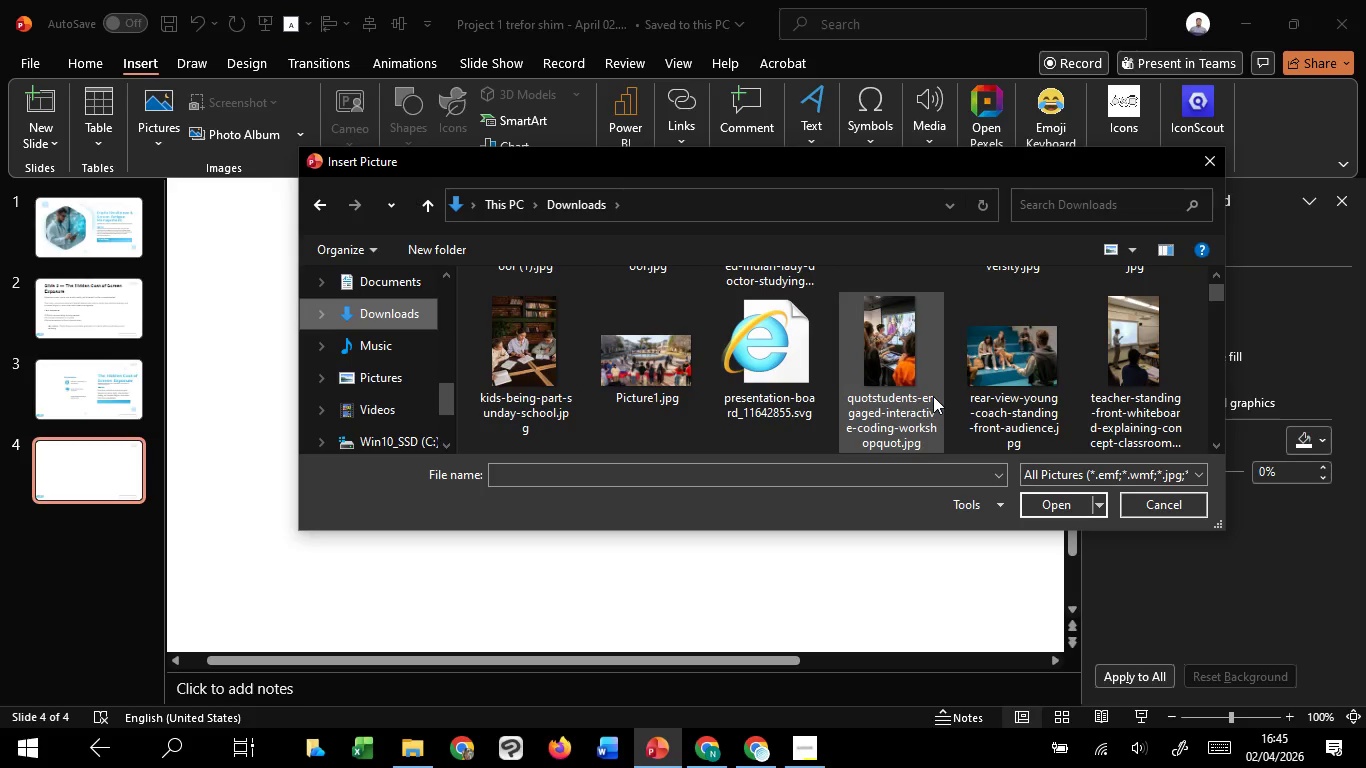 
scroll: coordinate [933, 396], scroll_direction: up, amount: 6.0
 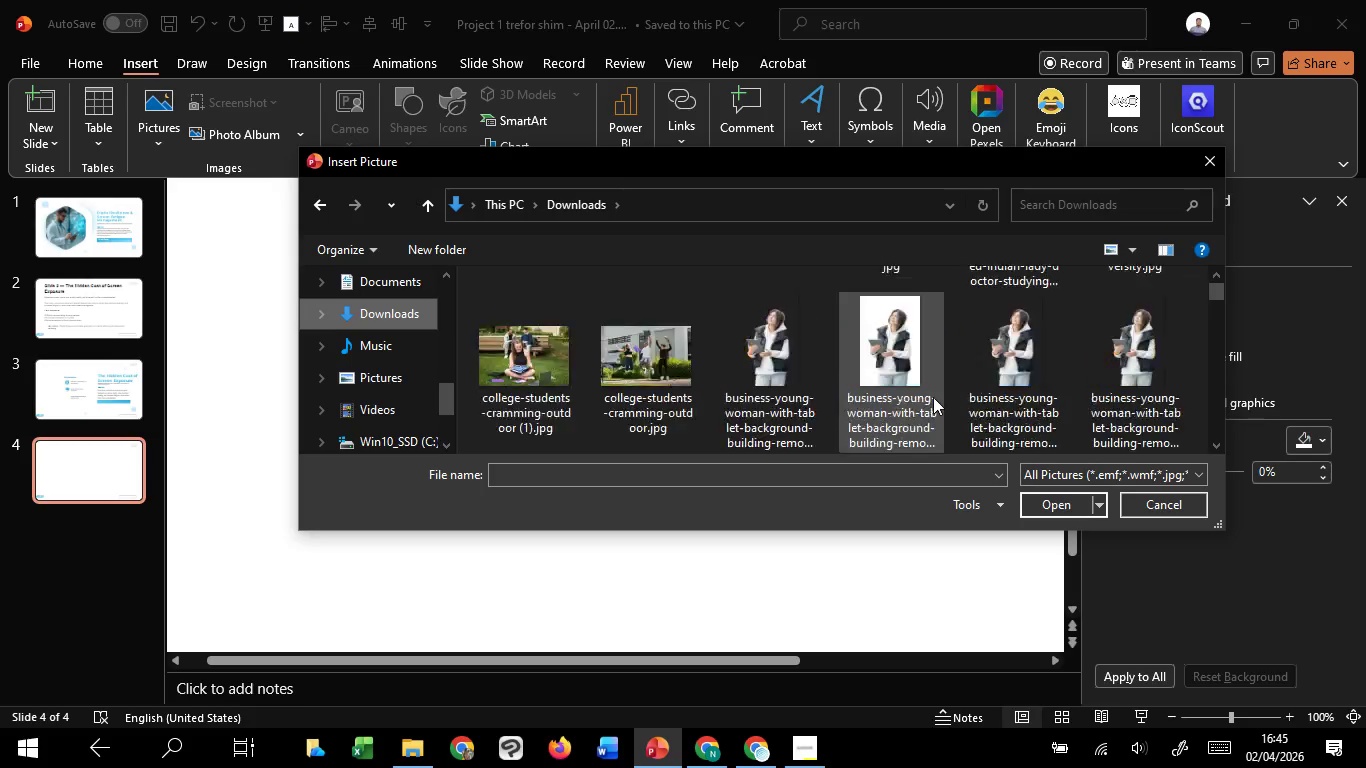 
scroll: coordinate [933, 397], scroll_direction: down, amount: 1.0
 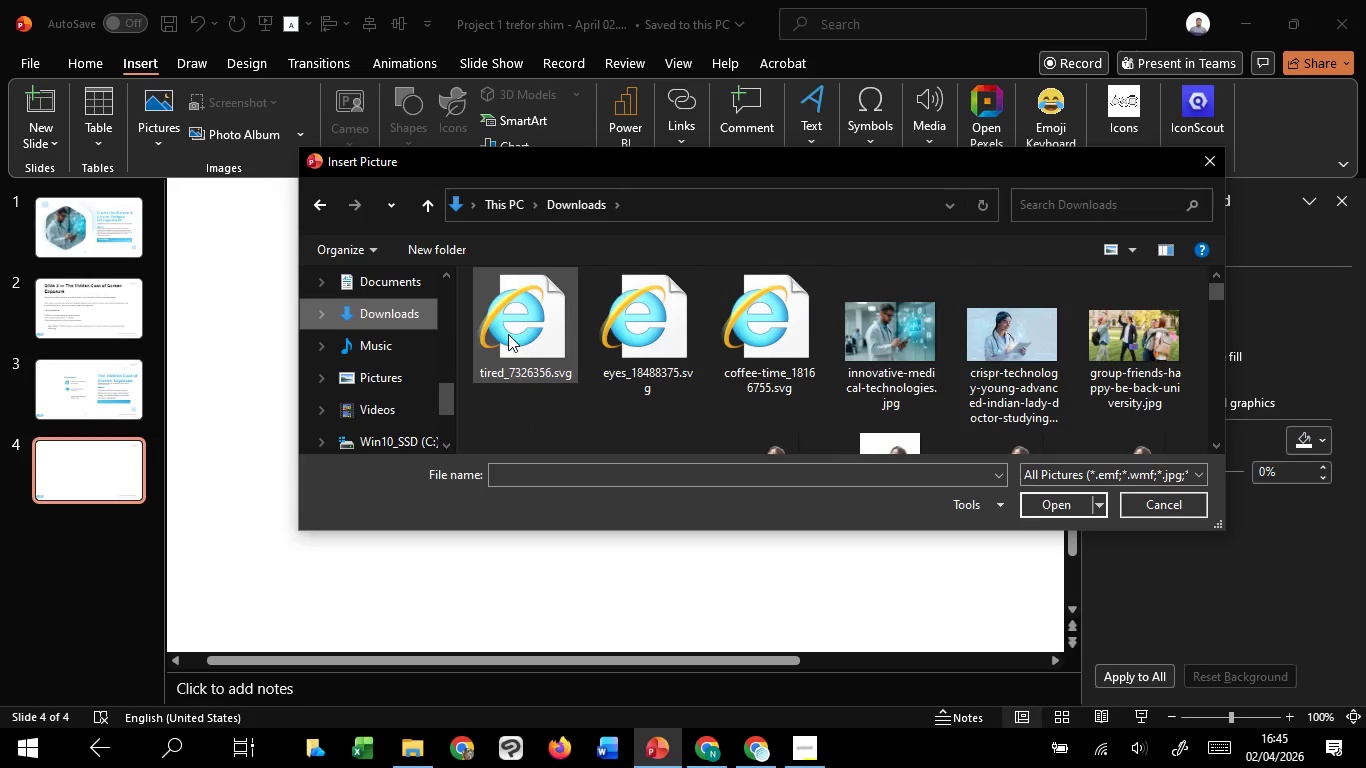 
left_click([508, 334])
 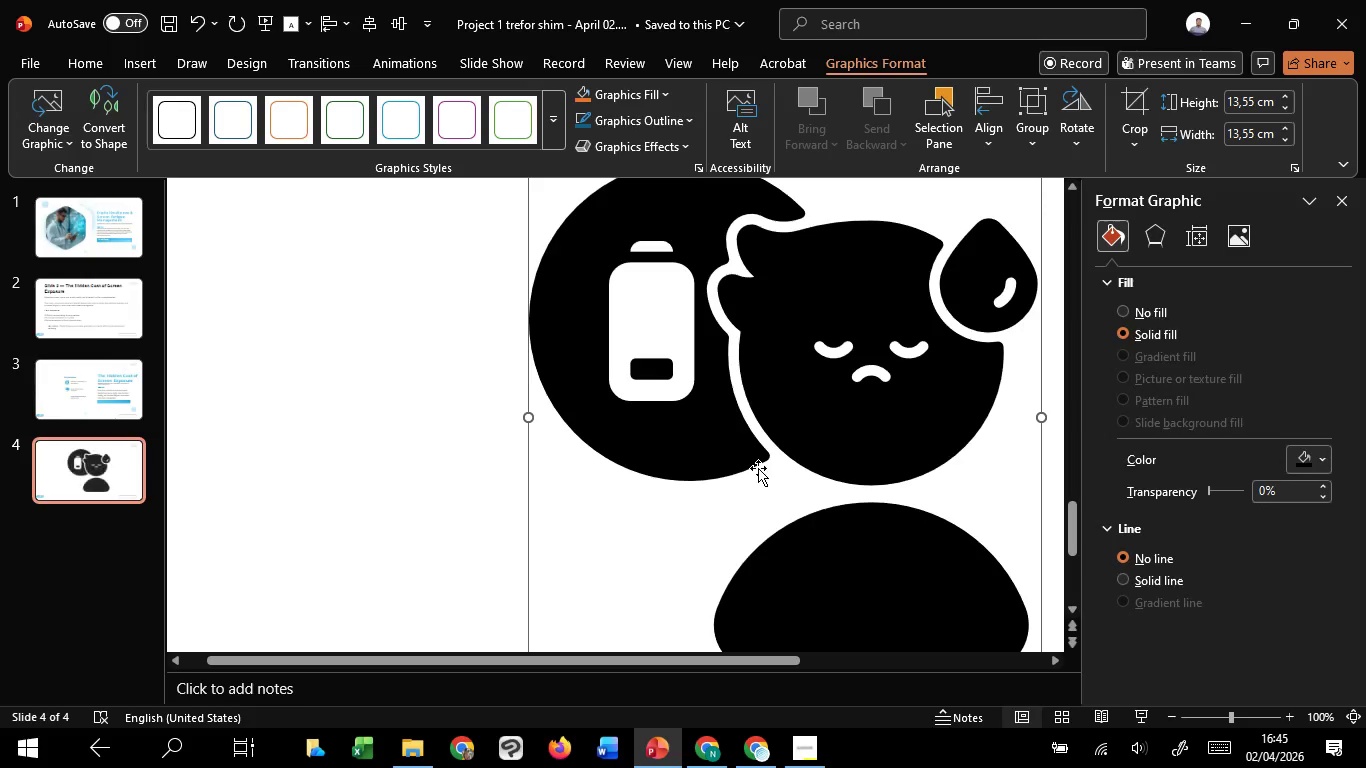 
hold_key(key=ControlLeft, duration=0.55)
scroll: coordinate [835, 415], scroll_direction: down, amount: 2.0
 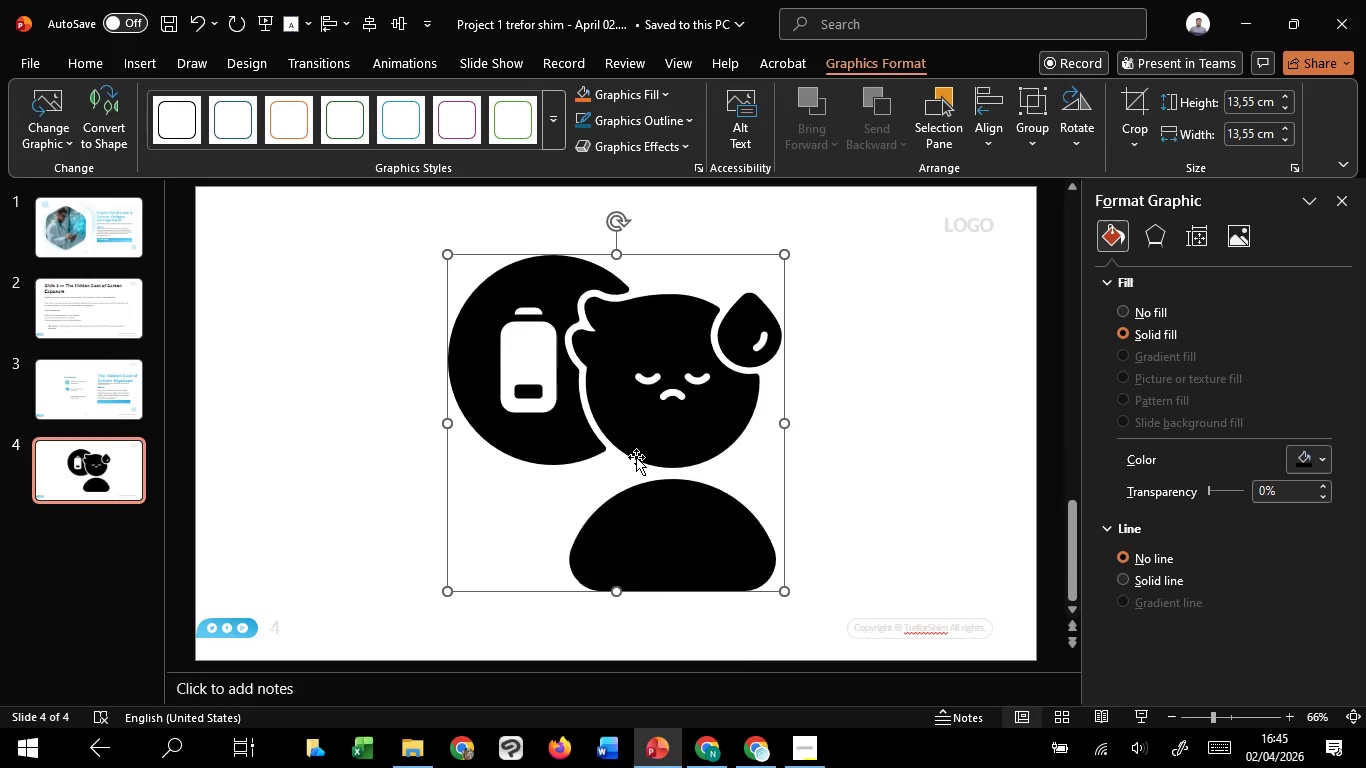 
right_click([637, 455])
 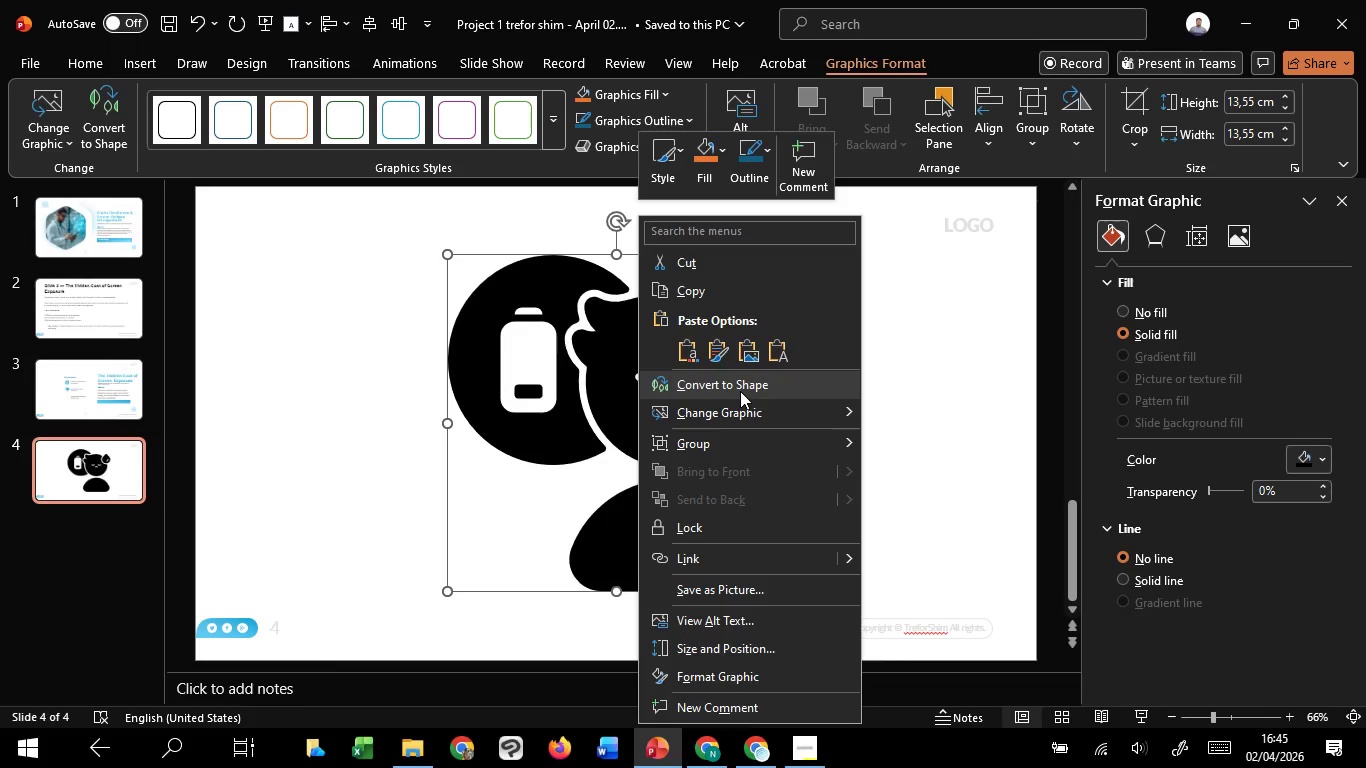 
left_click([740, 391])
 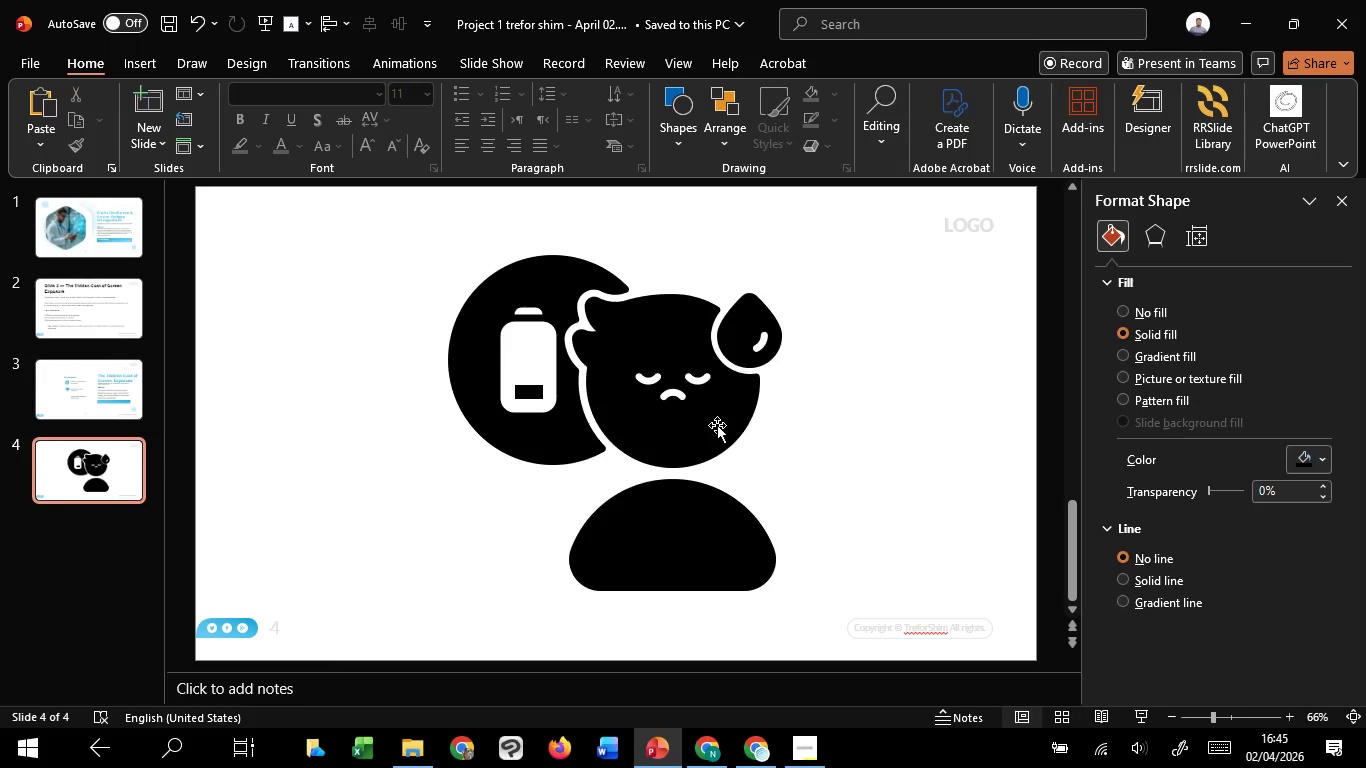 
double_click([717, 425])
 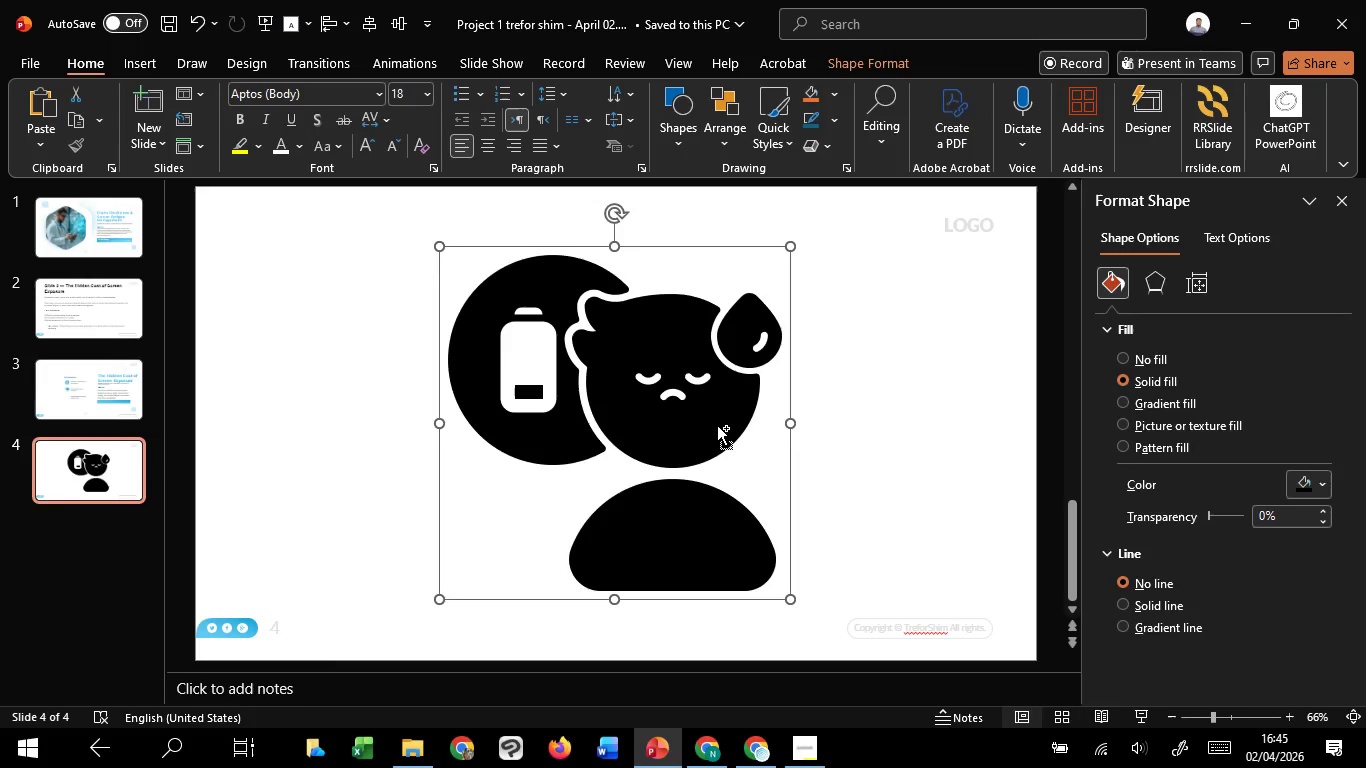 
key(Control+C)
 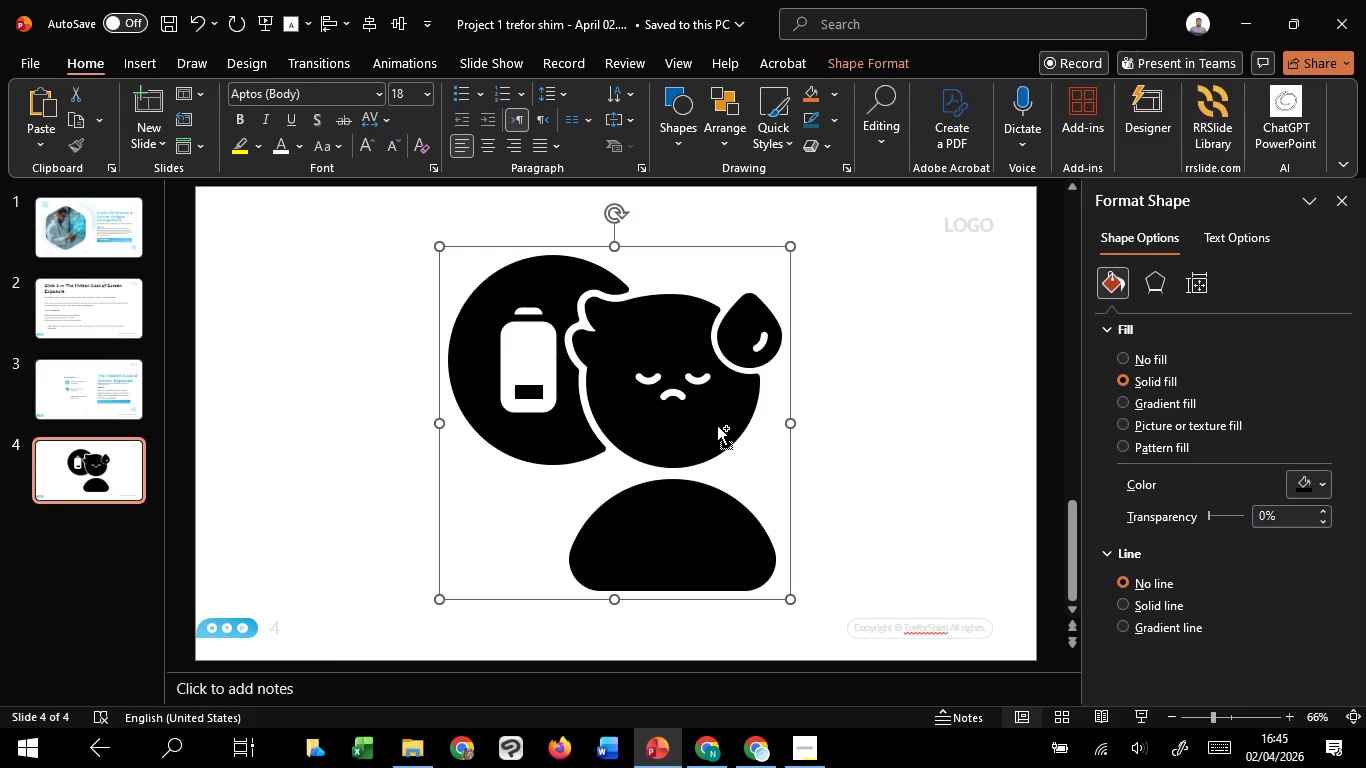 
key(Control+C)
 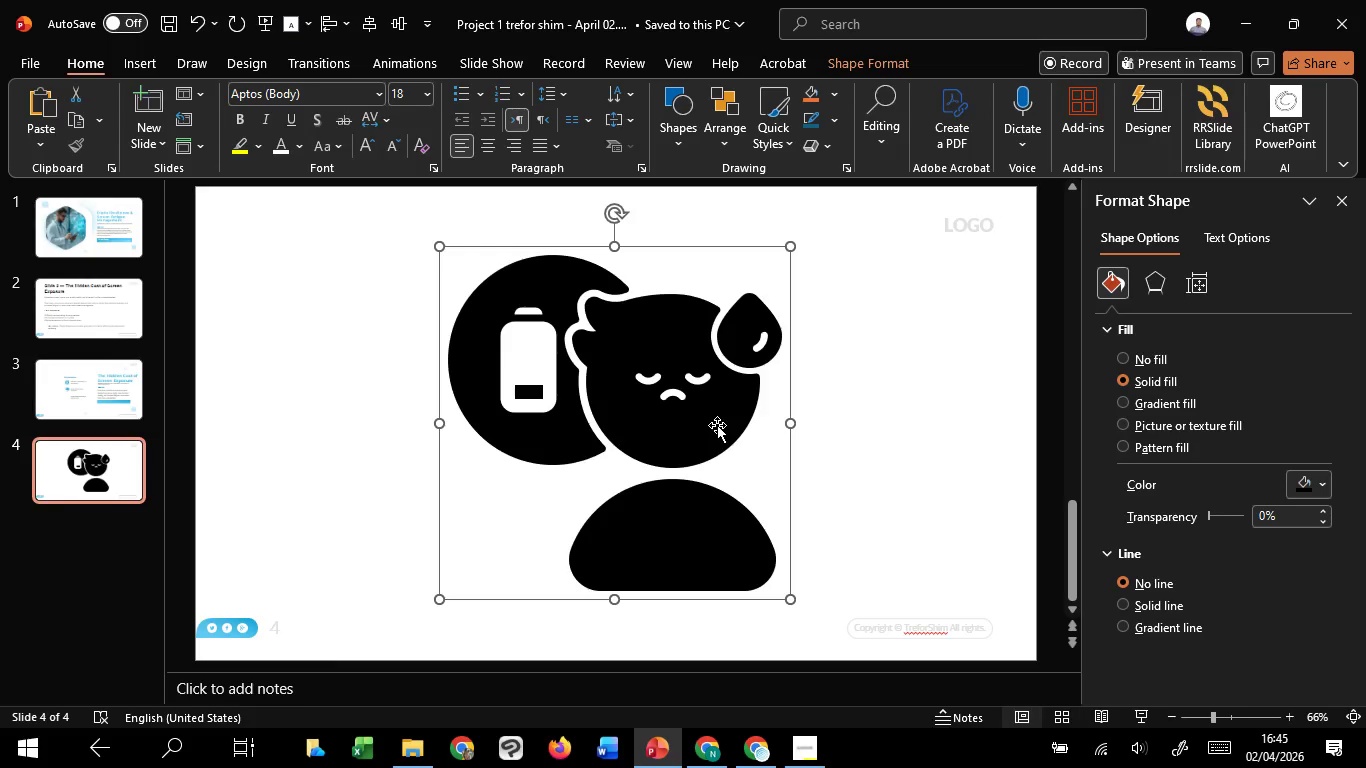 
key(Control+C)
 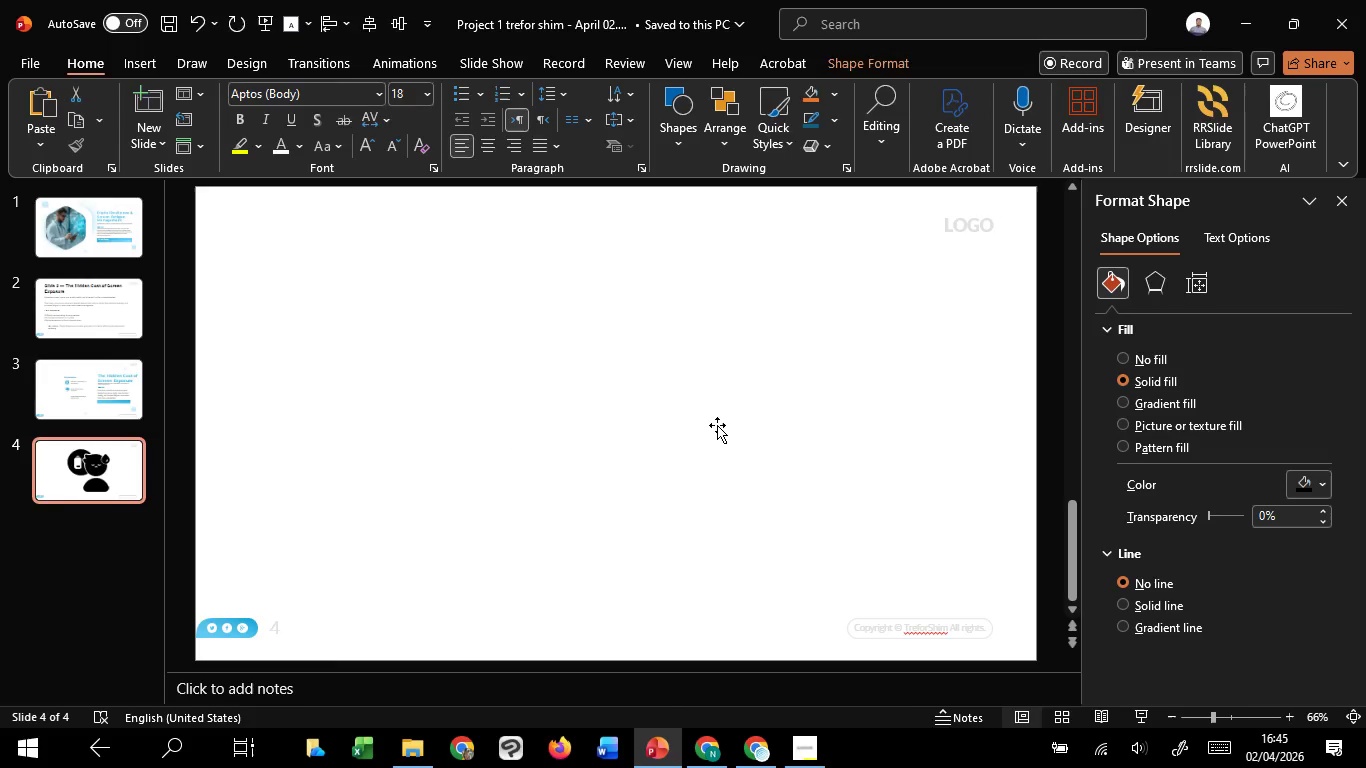 
key(Delete)
 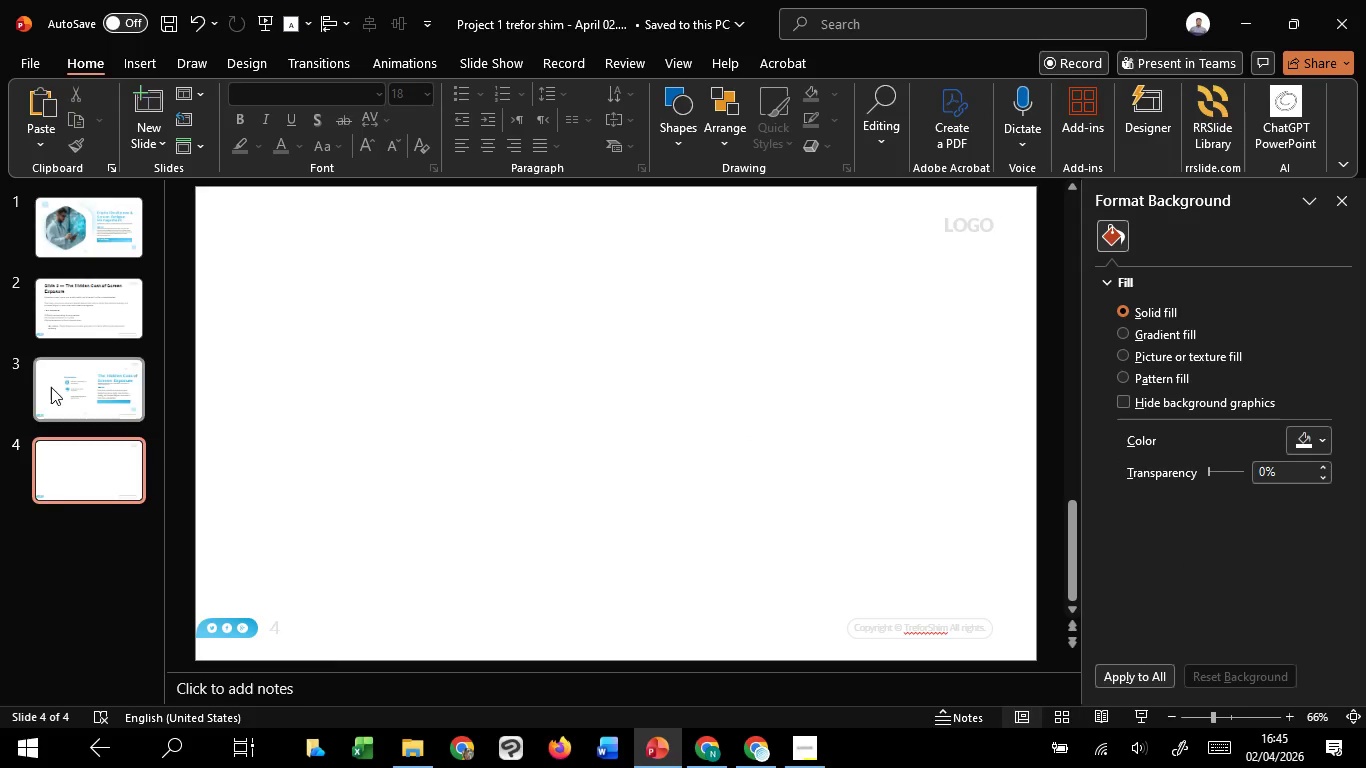 
left_click([51, 387])
 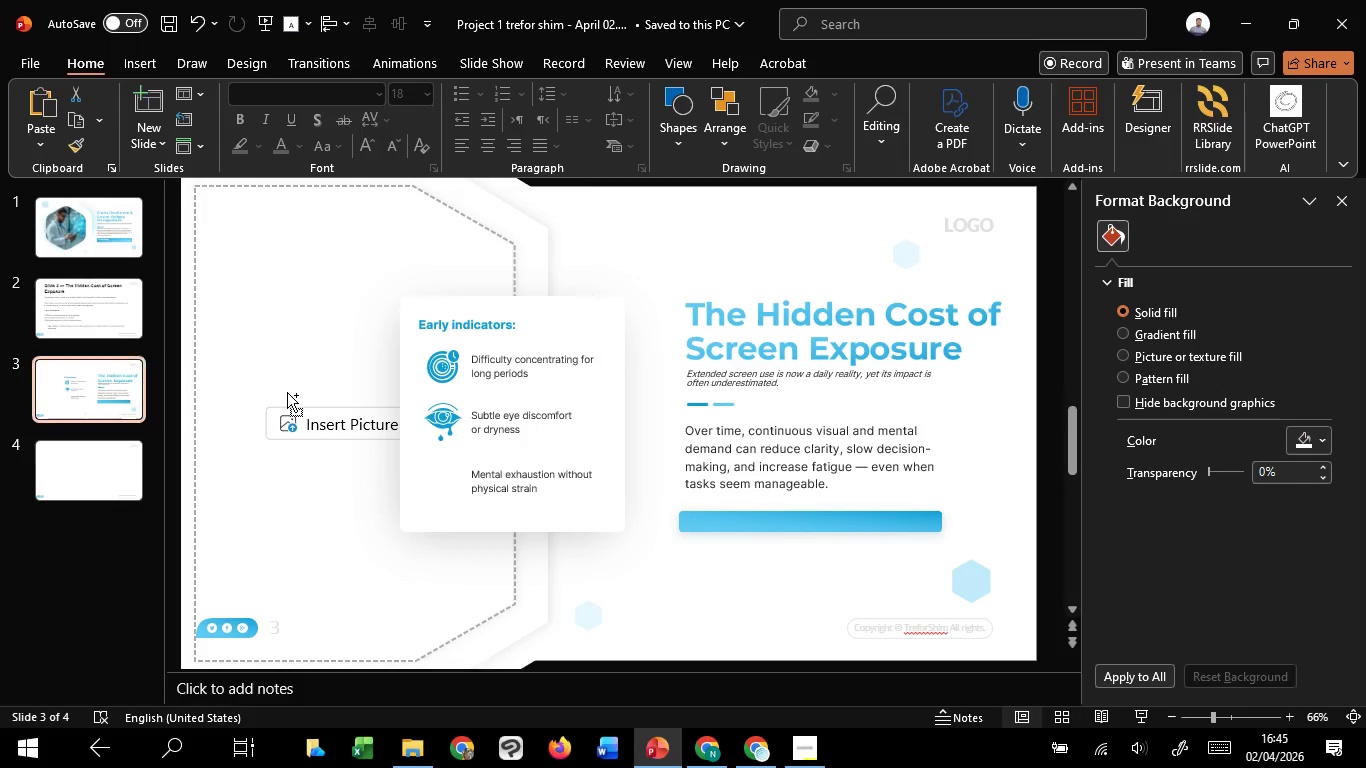 
hold_key(key=ControlLeft, duration=1.51)
 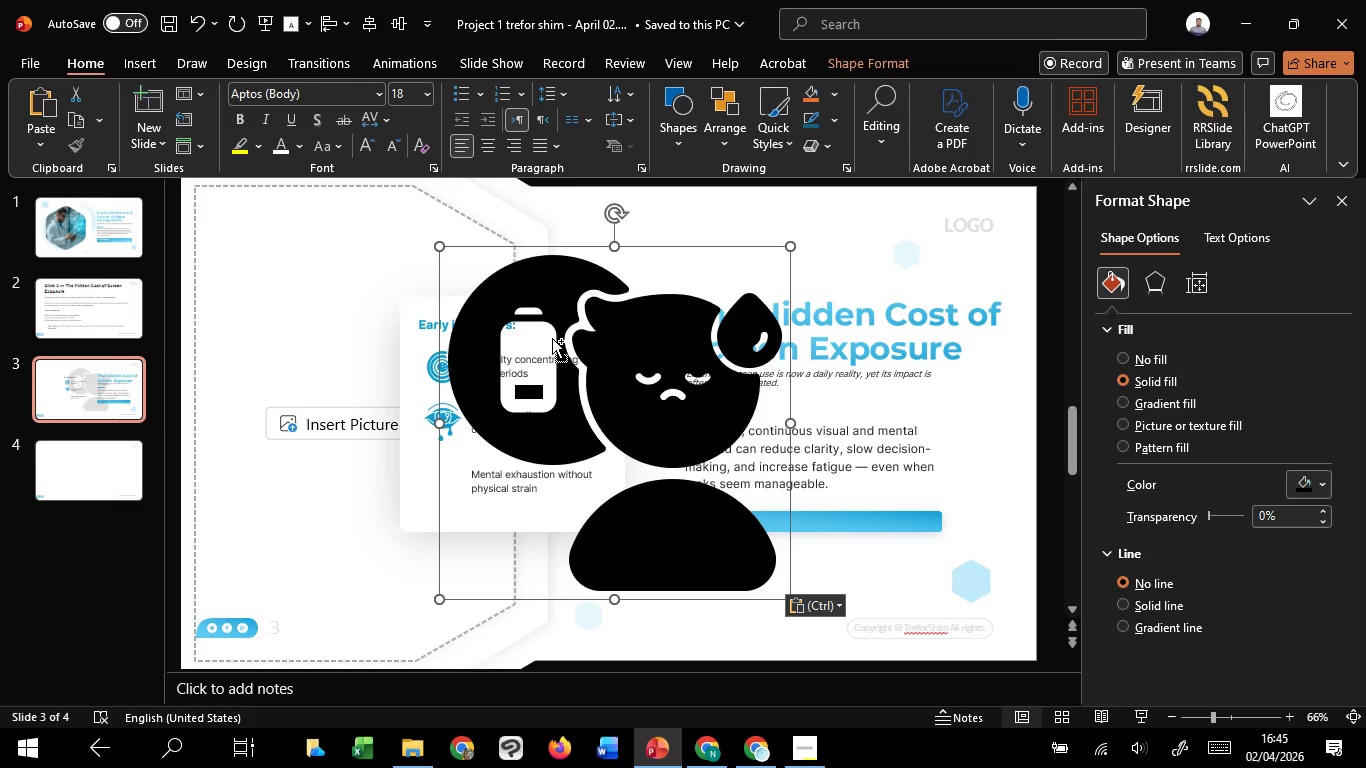 
key(Control+V)
 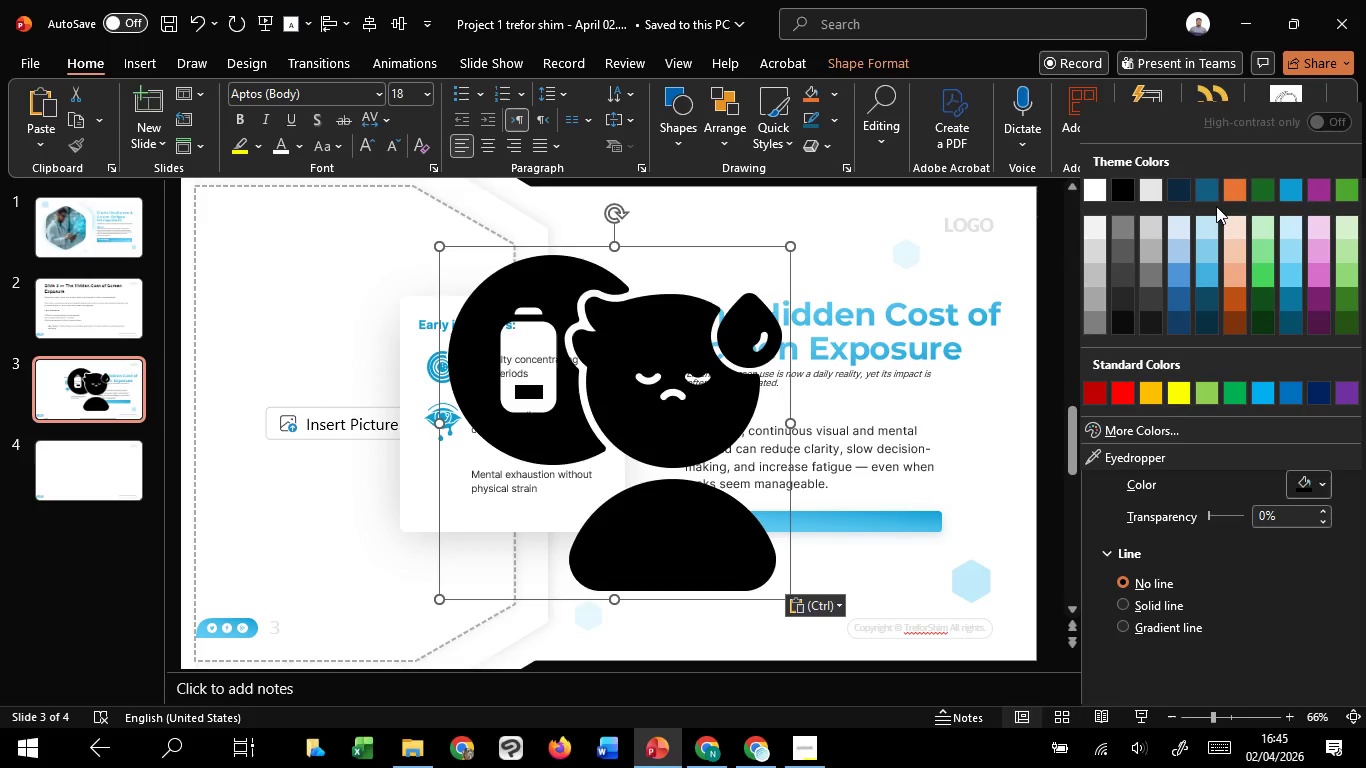 
left_click_drag(start_coordinate=[1285, 194], to_coordinate=[1258, 211])
 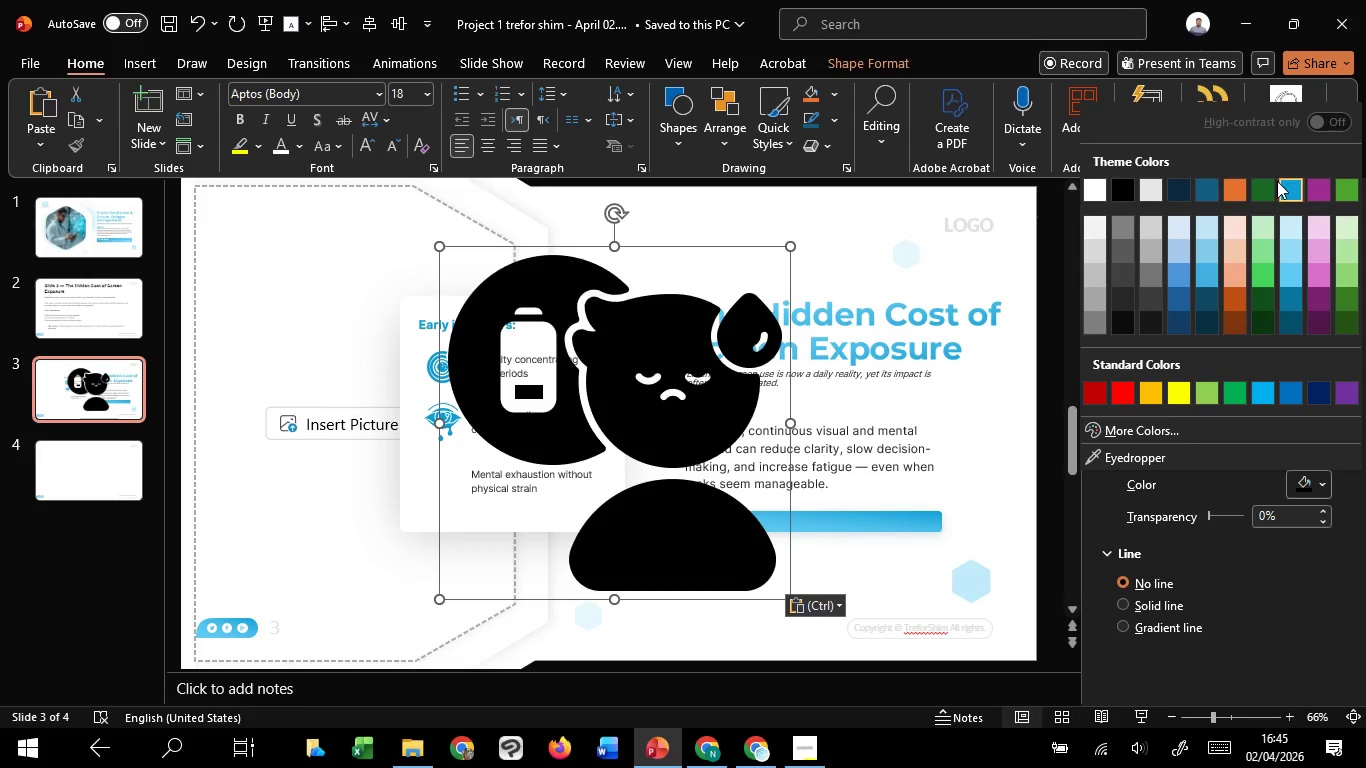 
left_click([1294, 186])
 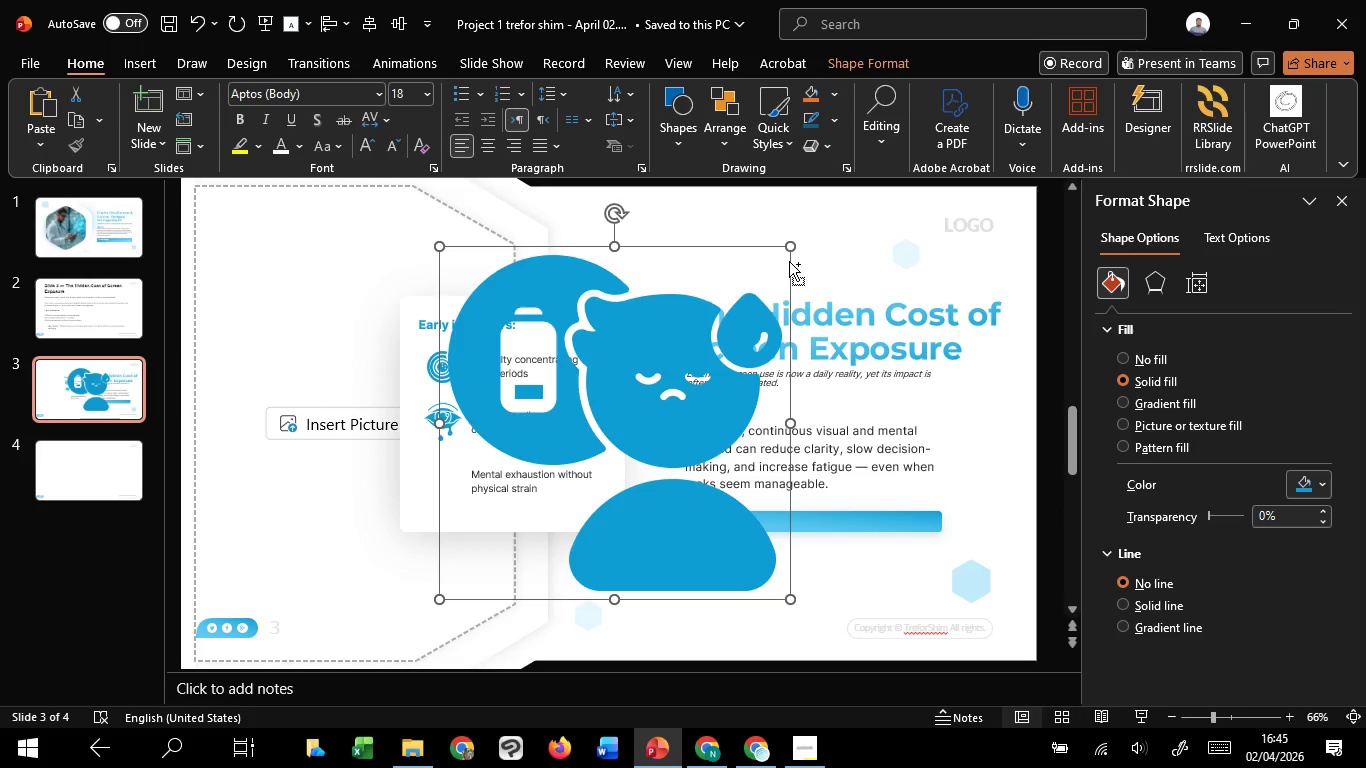 
hold_key(key=ControlLeft, duration=2.25)
hold_key(key=ShiftLeft, duration=1.52)
left_click_drag(start_coordinate=[789, 247], to_coordinate=[633, 424])
 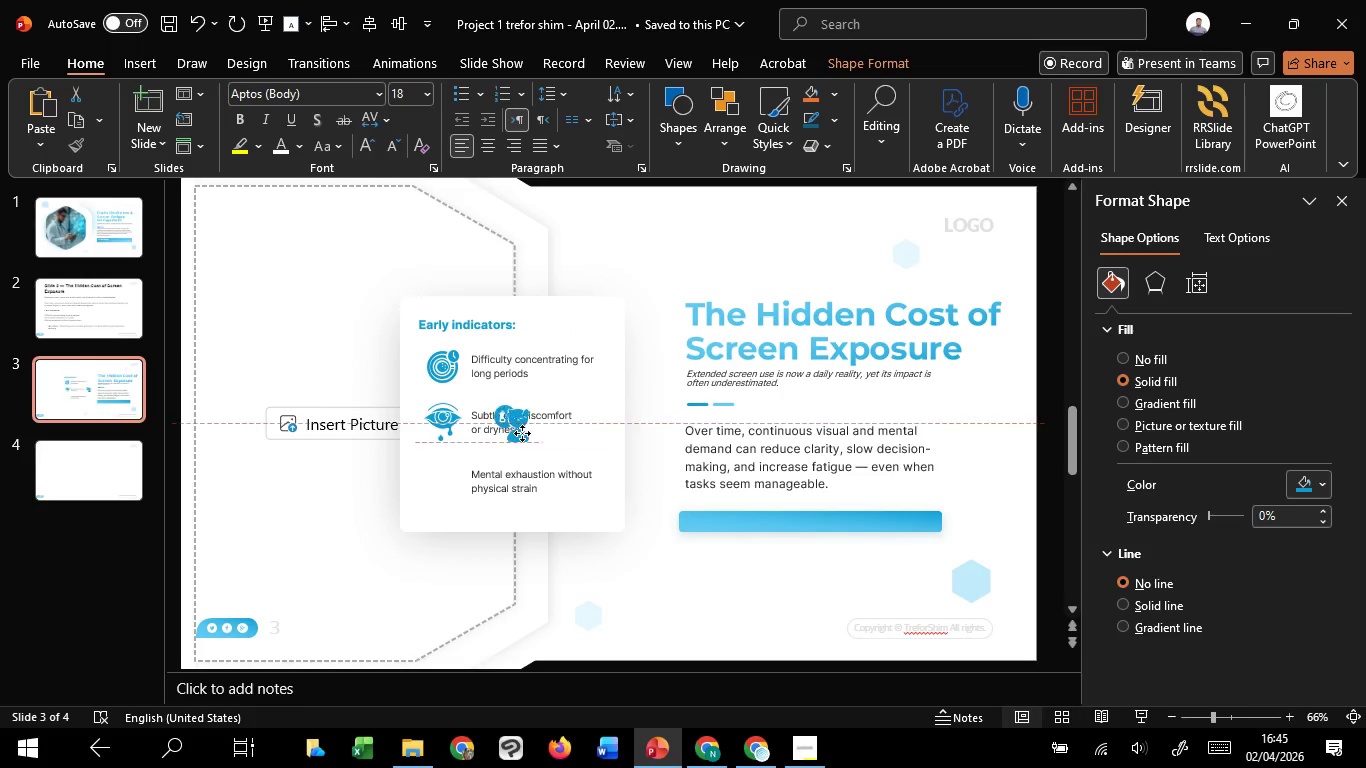 
hold_key(key=ShiftLeft, duration=0.42)
 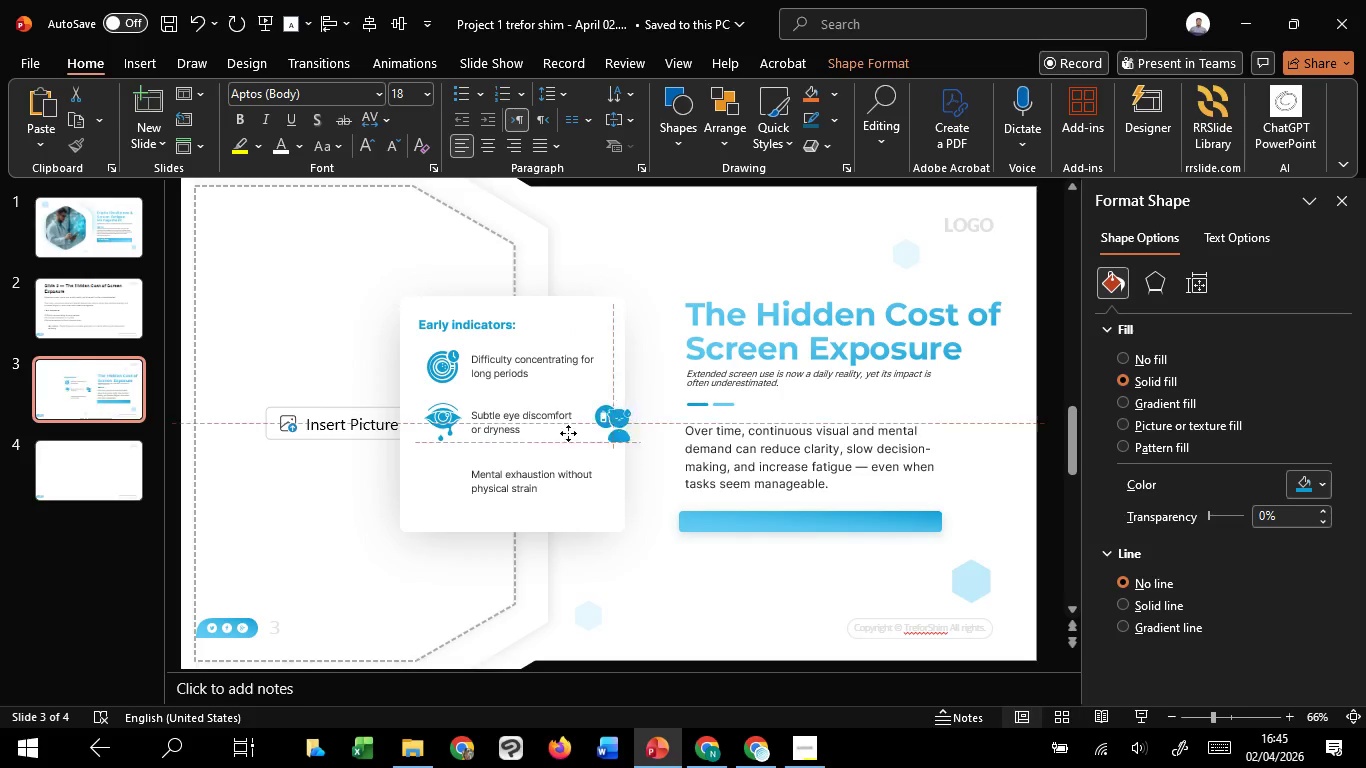 
left_click_drag(start_coordinate=[627, 433], to_coordinate=[449, 429])
 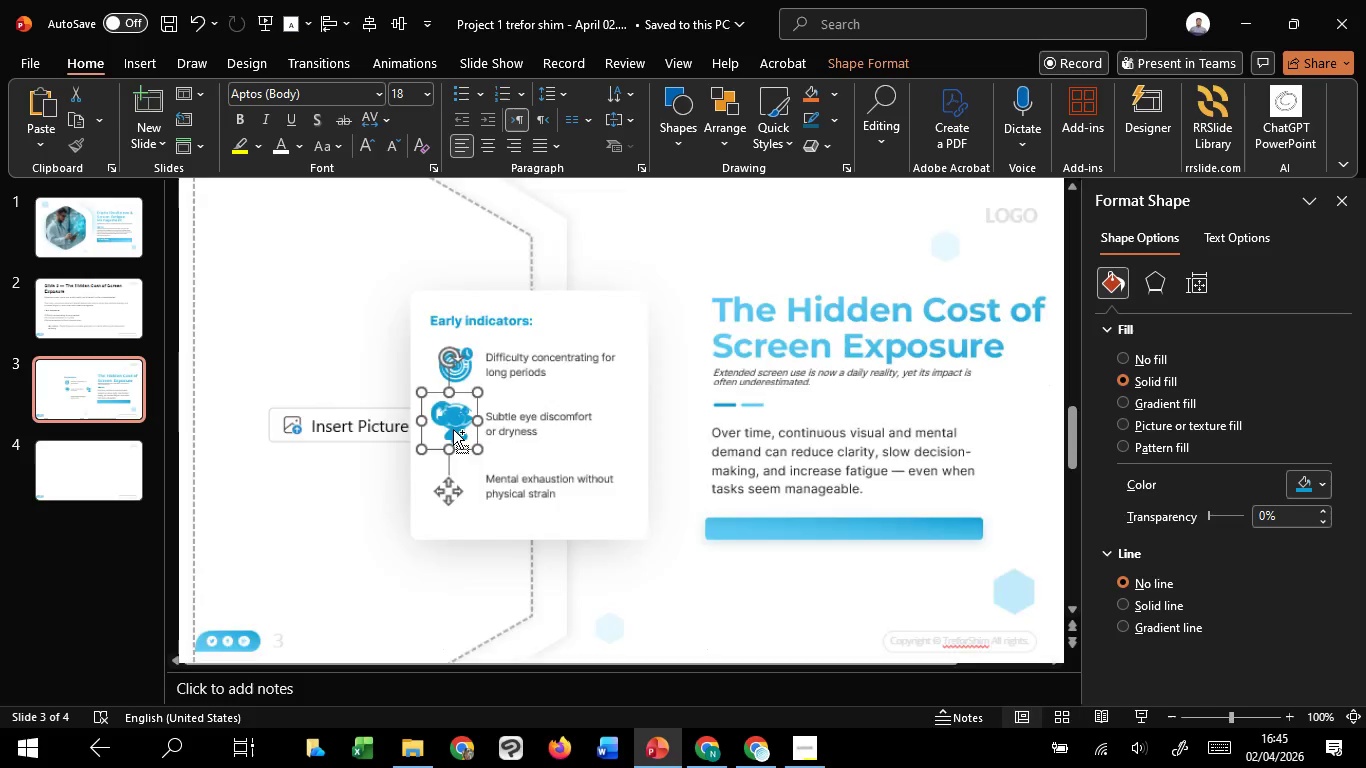 
hold_key(key=ControlLeft, duration=0.8)
scroll: coordinate [453, 429], scroll_direction: up, amount: 6.0
 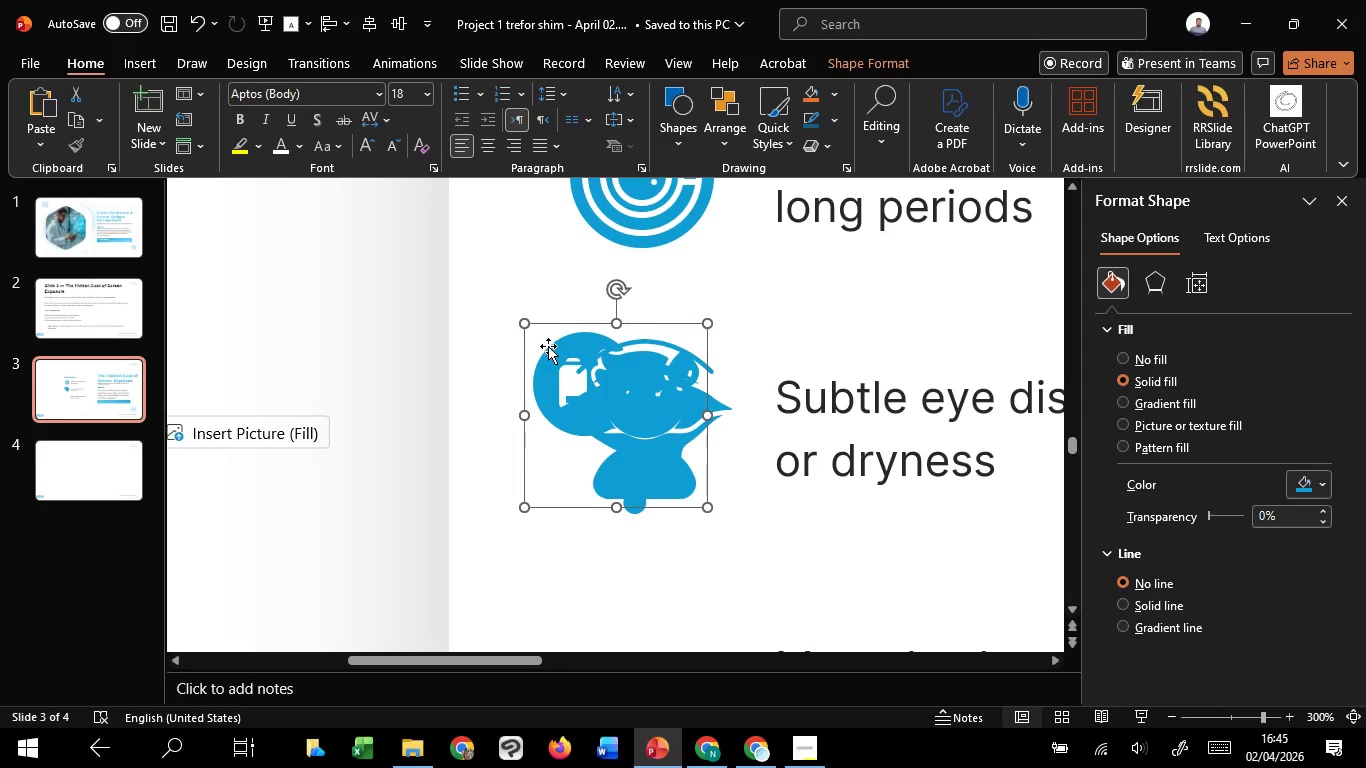 
left_click_drag(start_coordinate=[554, 346], to_coordinate=[563, 542])
 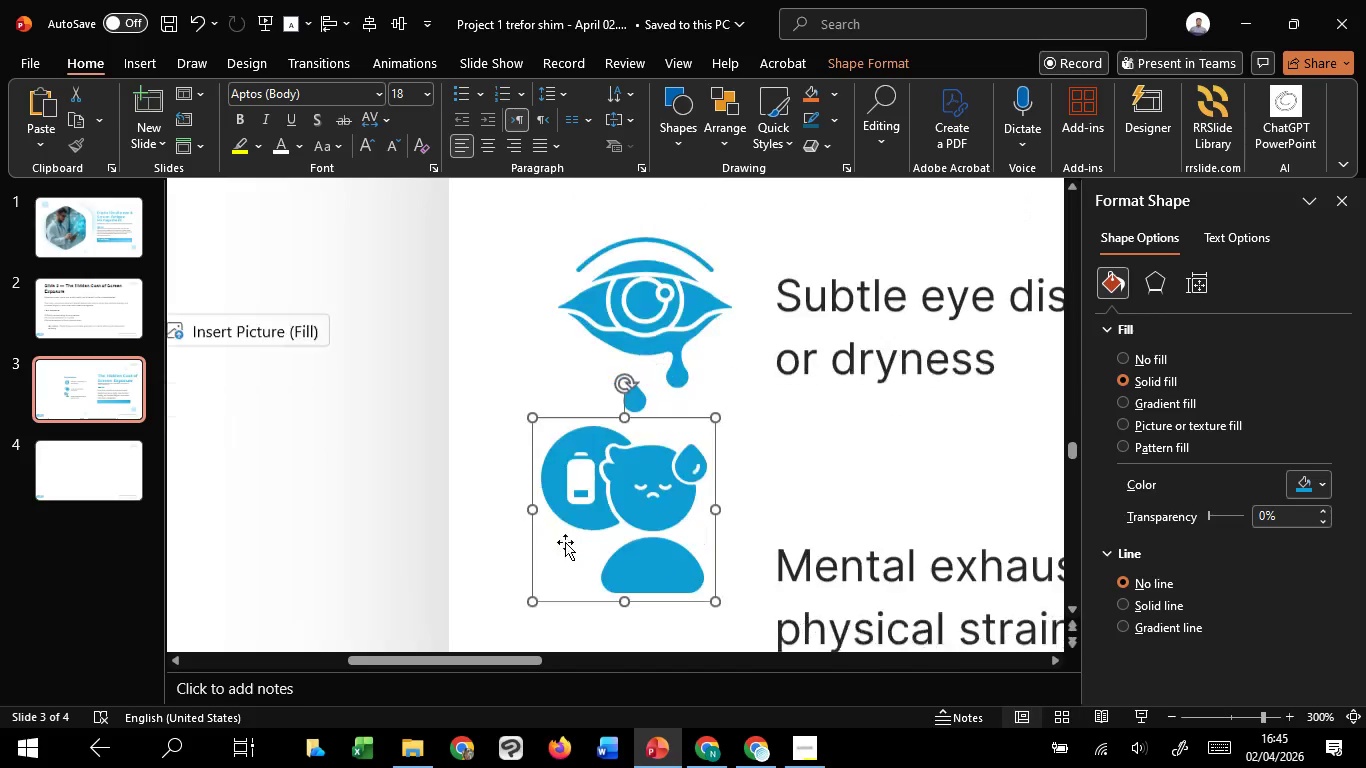 
scroll: coordinate [592, 522], scroll_direction: down, amount: 13.0
 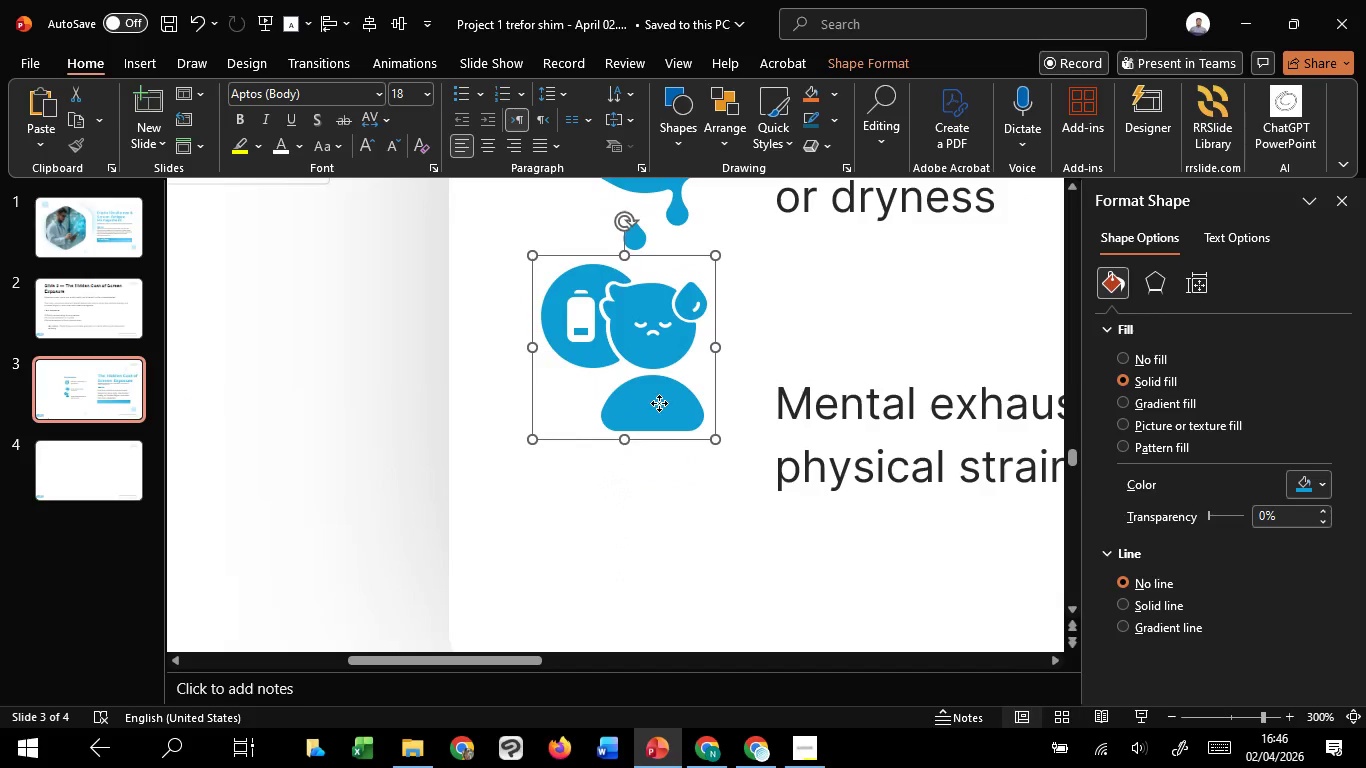 
left_click_drag(start_coordinate=[659, 403], to_coordinate=[680, 474])
 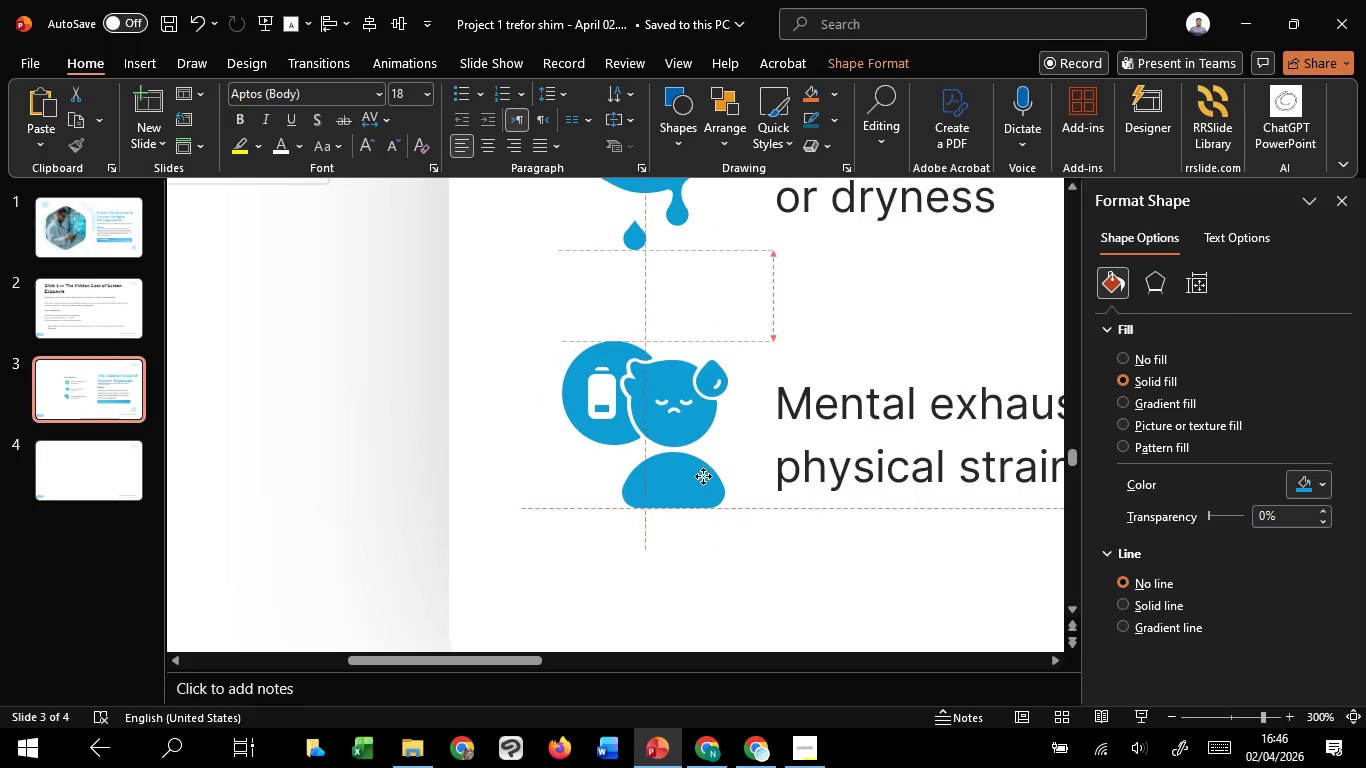 
hold_key(key=ShiftLeft, duration=1.52)
 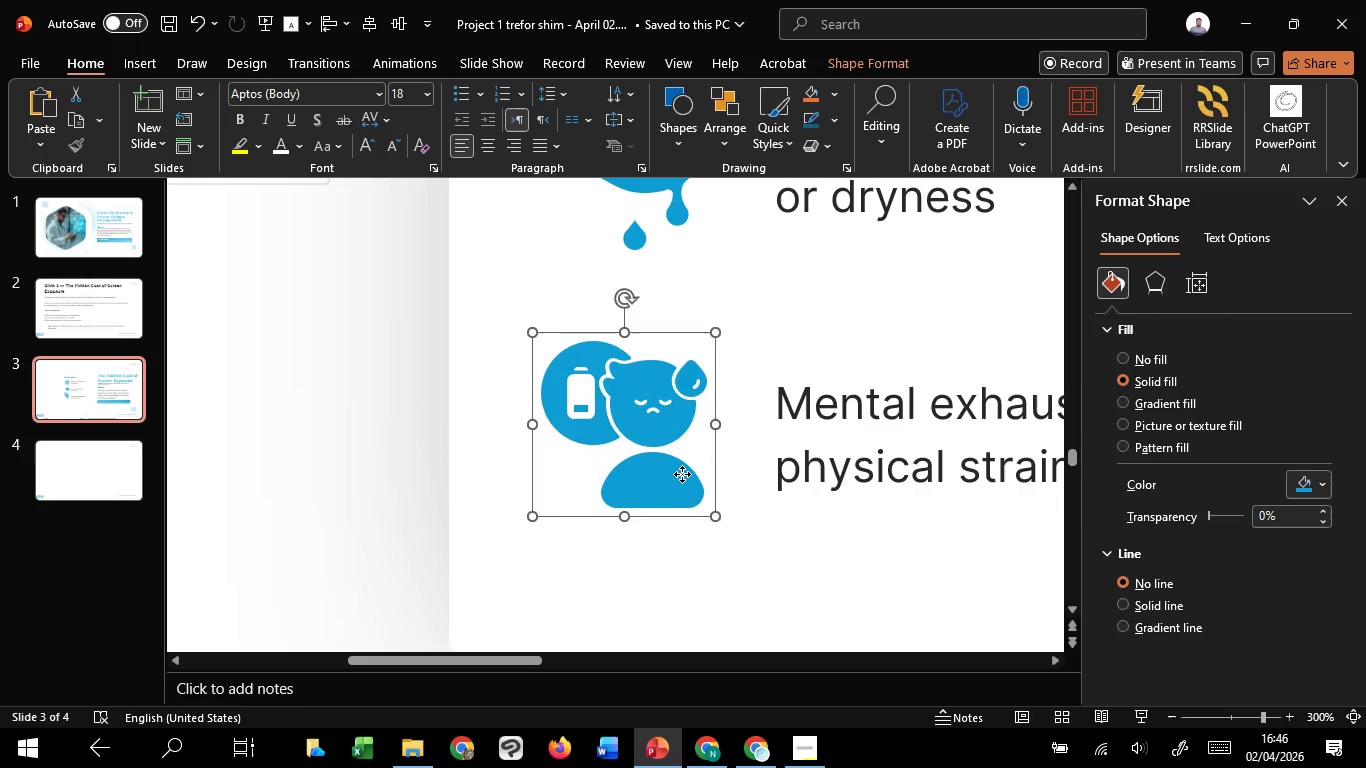 
hold_key(key=ShiftLeft, duration=0.48)
 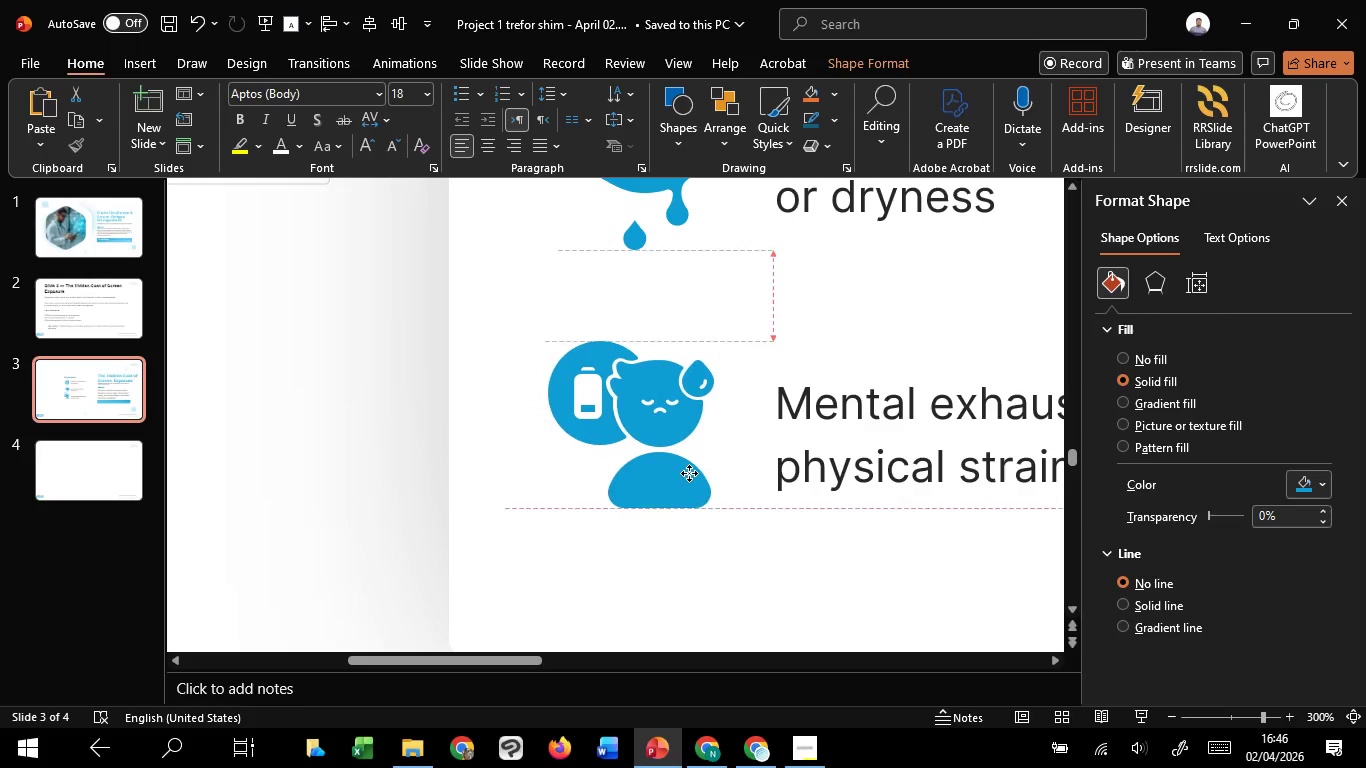 
left_click_drag(start_coordinate=[680, 474], to_coordinate=[710, 479])
 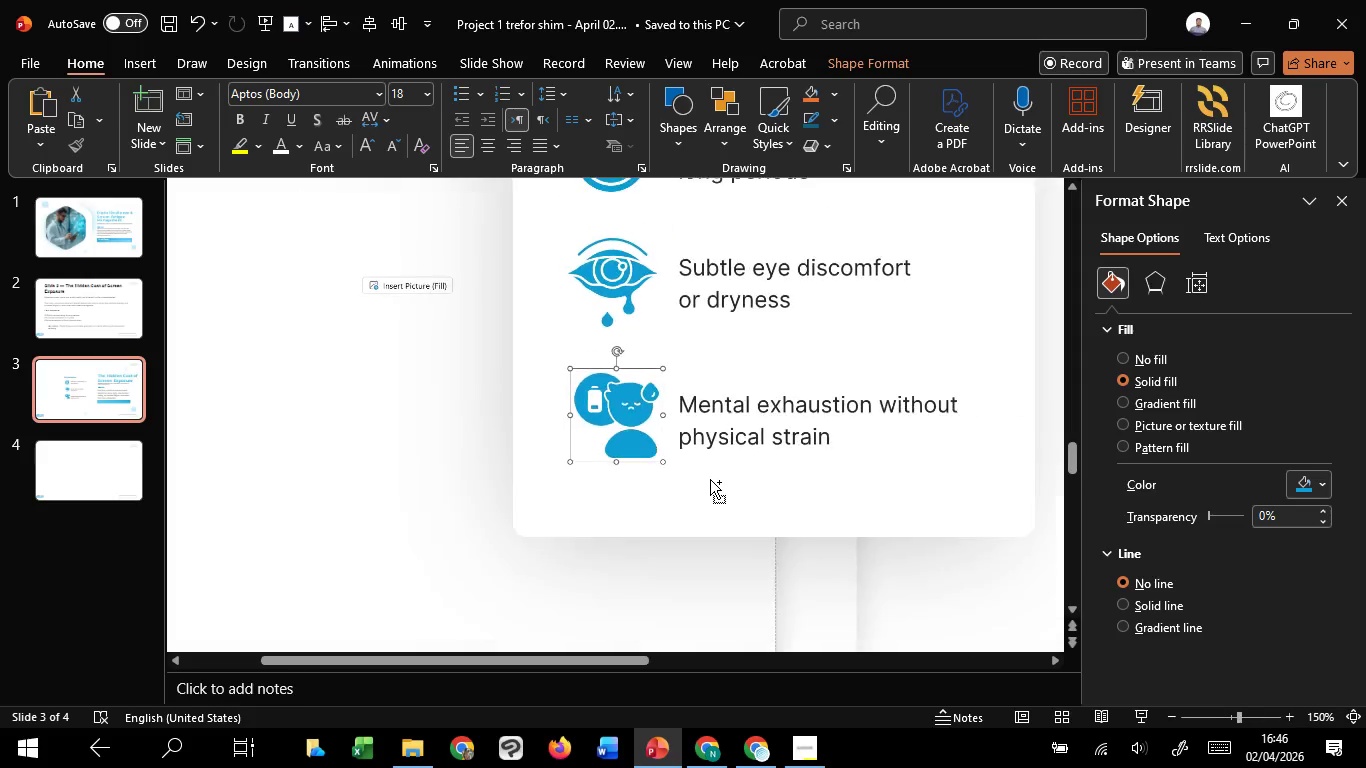 
hold_key(key=ShiftLeft, duration=1.5)
 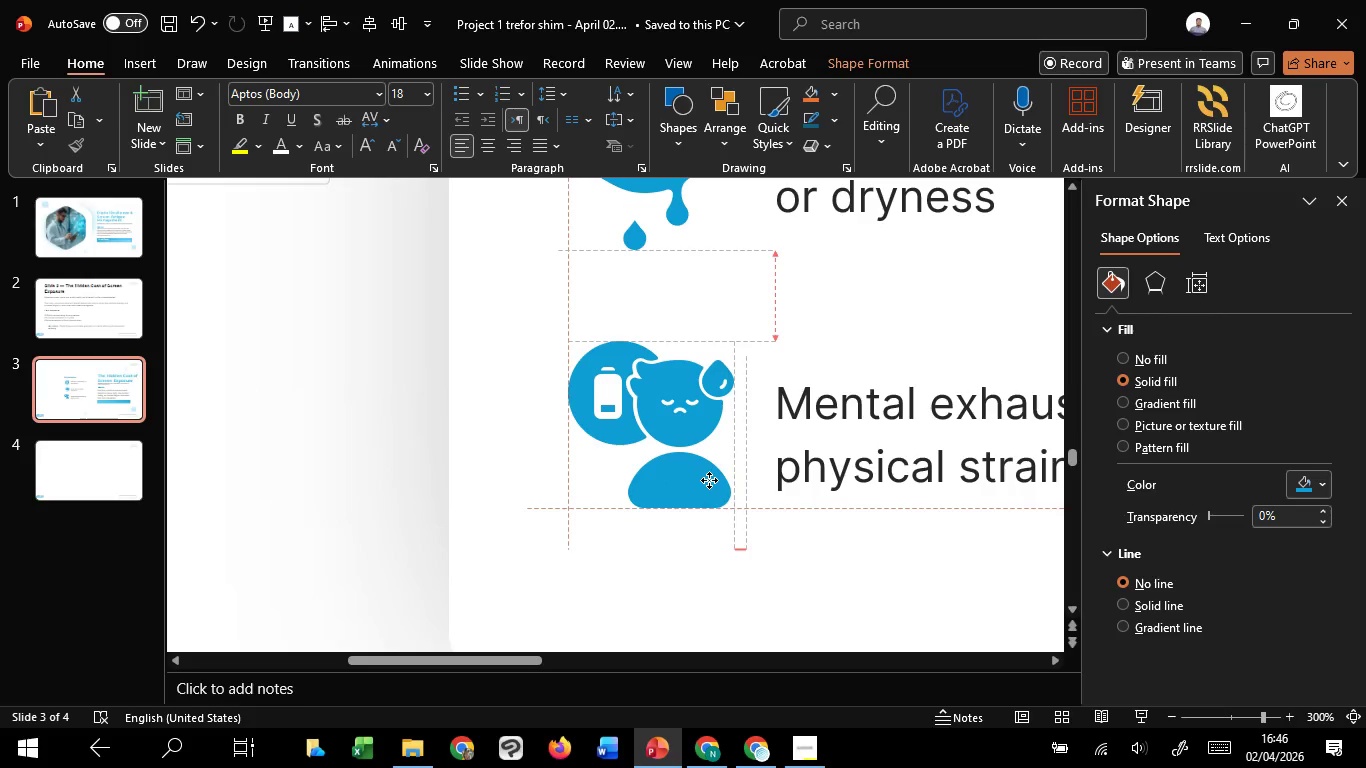 
hold_key(key=ShiftLeft, duration=1.5)
 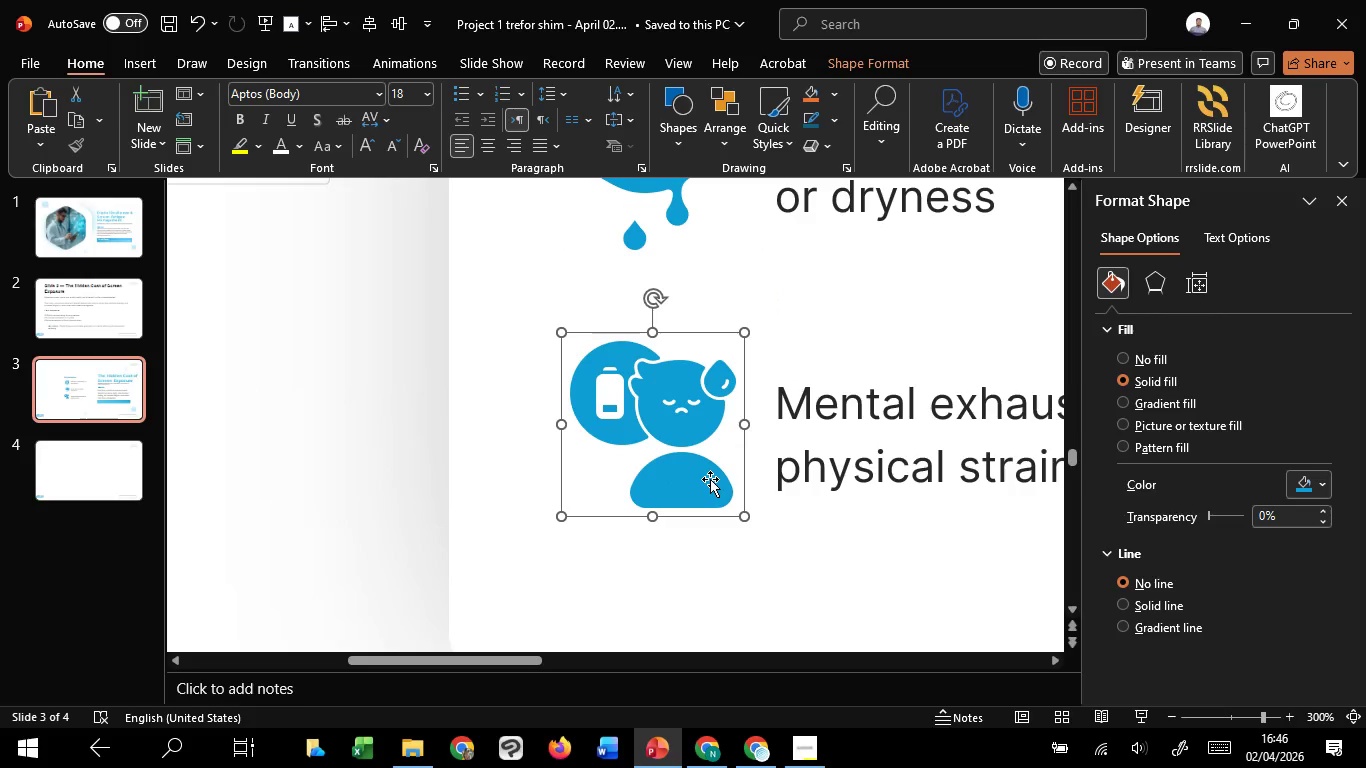 
key(Shift+ShiftLeft)
 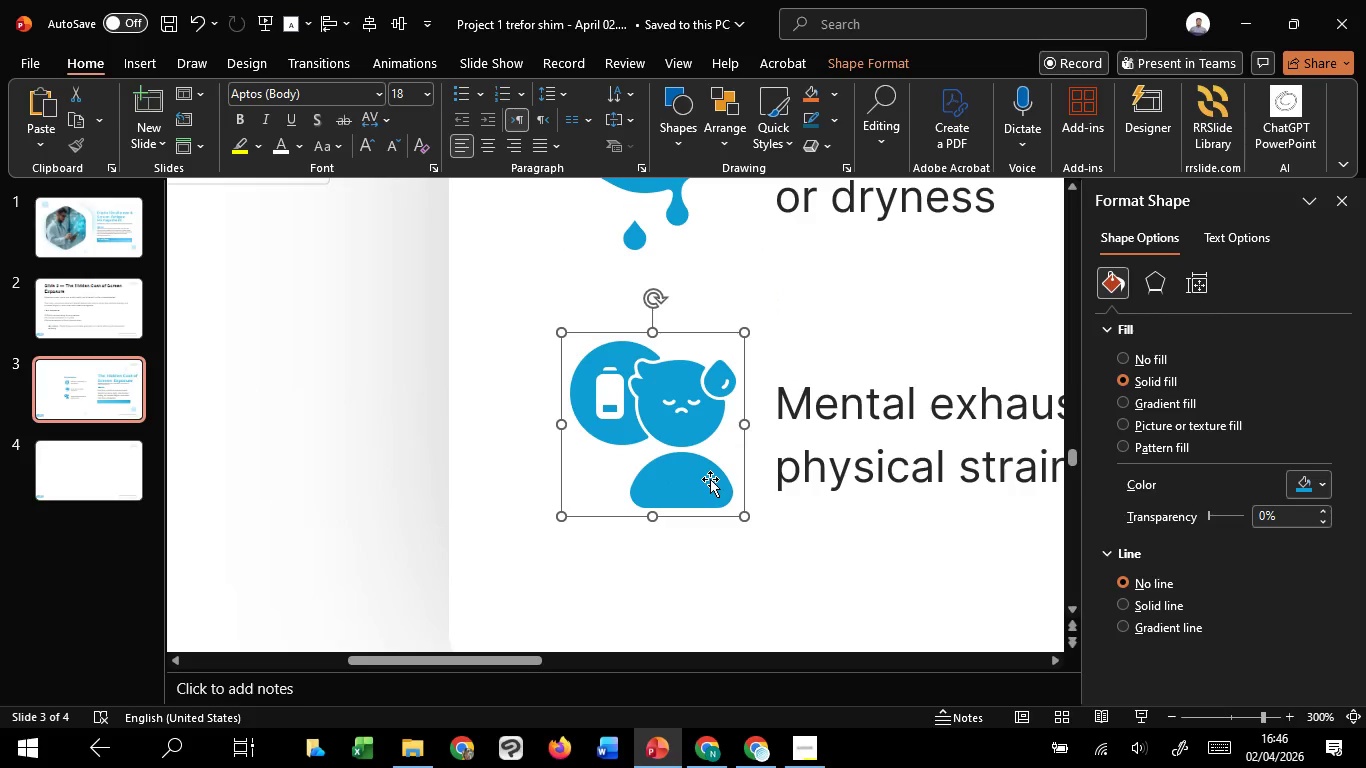 
key(Shift+ShiftLeft)
 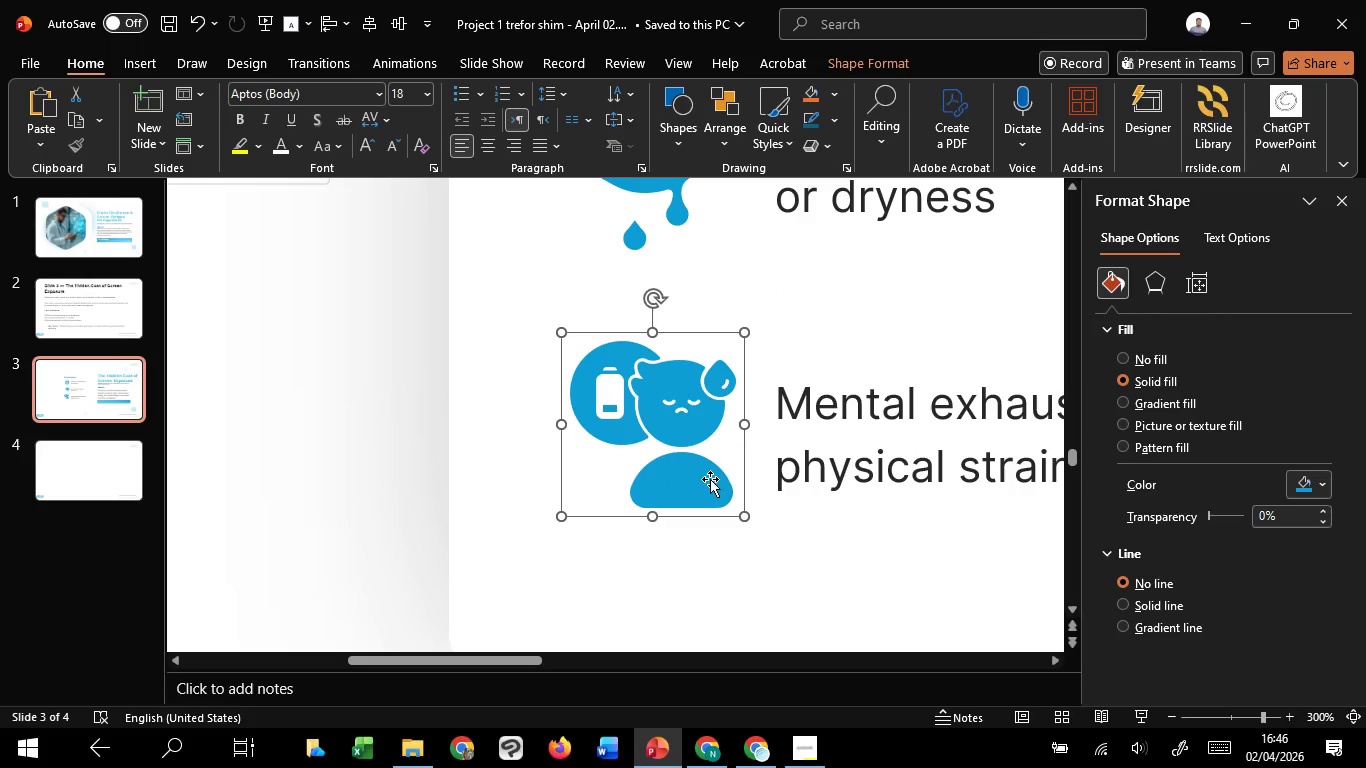 
key(Shift+ShiftLeft)
 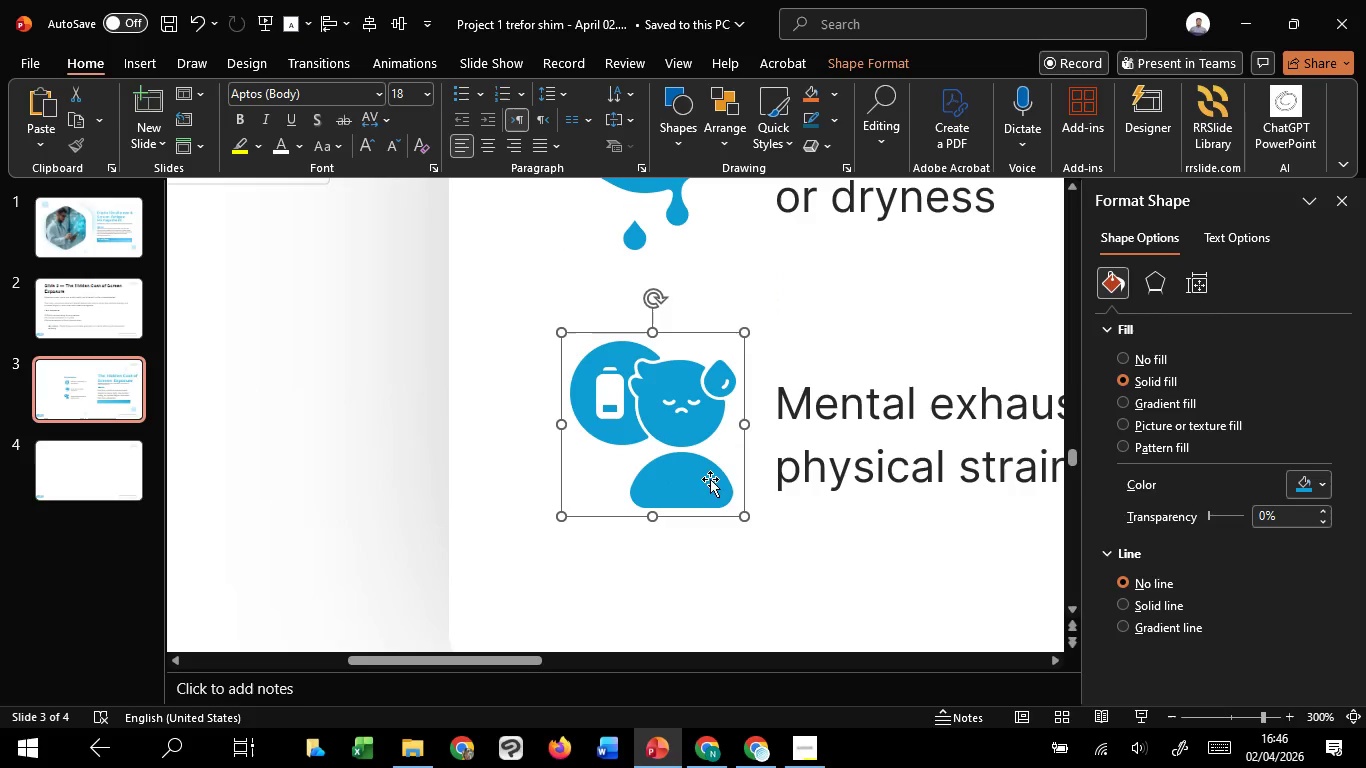 
key(Shift+ShiftLeft)
 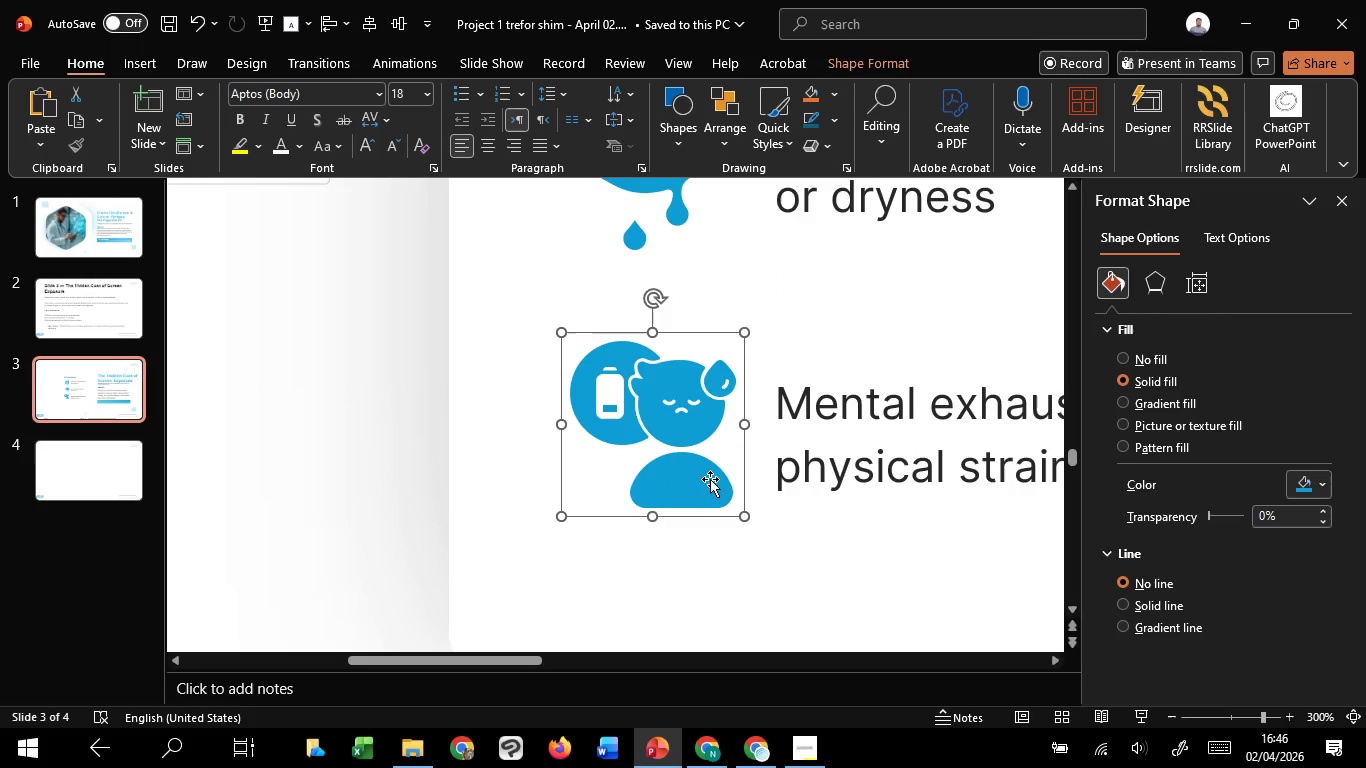 
key(Shift+ShiftLeft)
 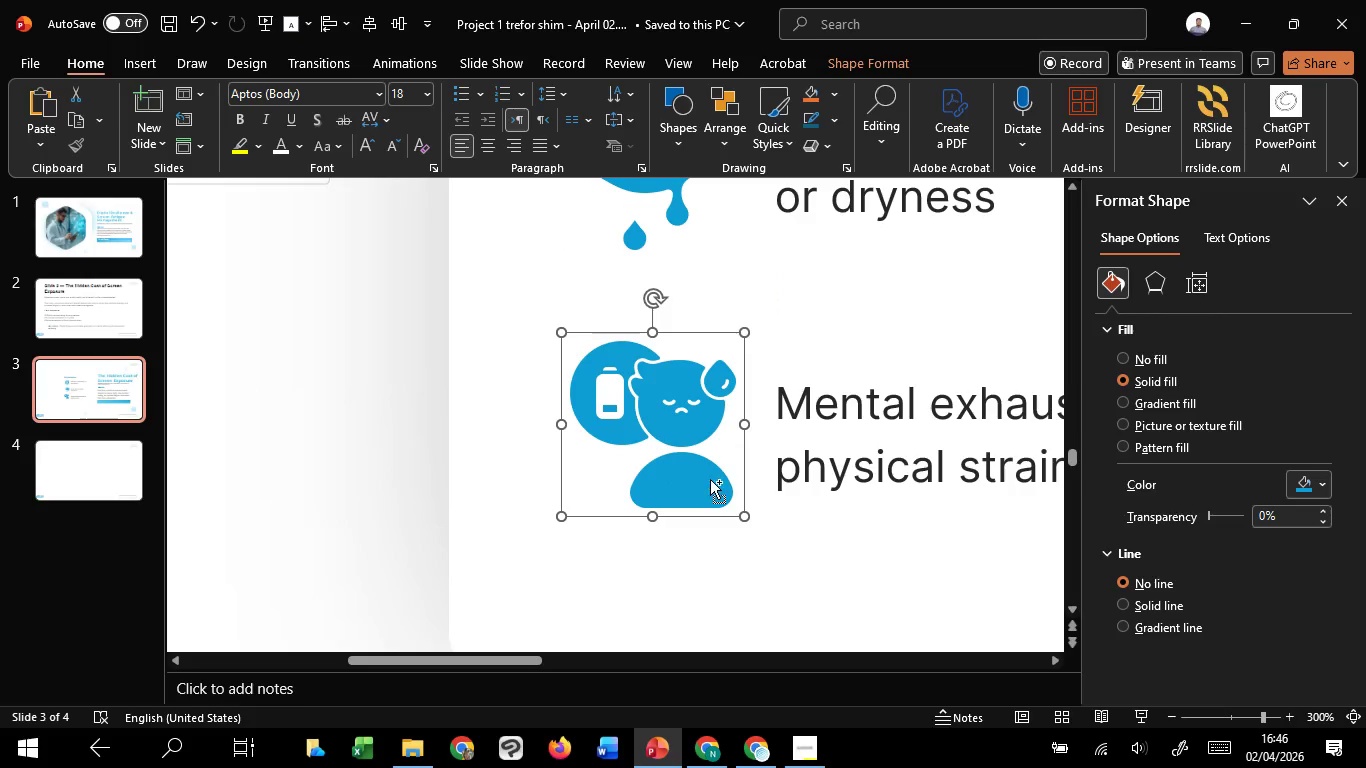 
key(Shift+ShiftLeft)
 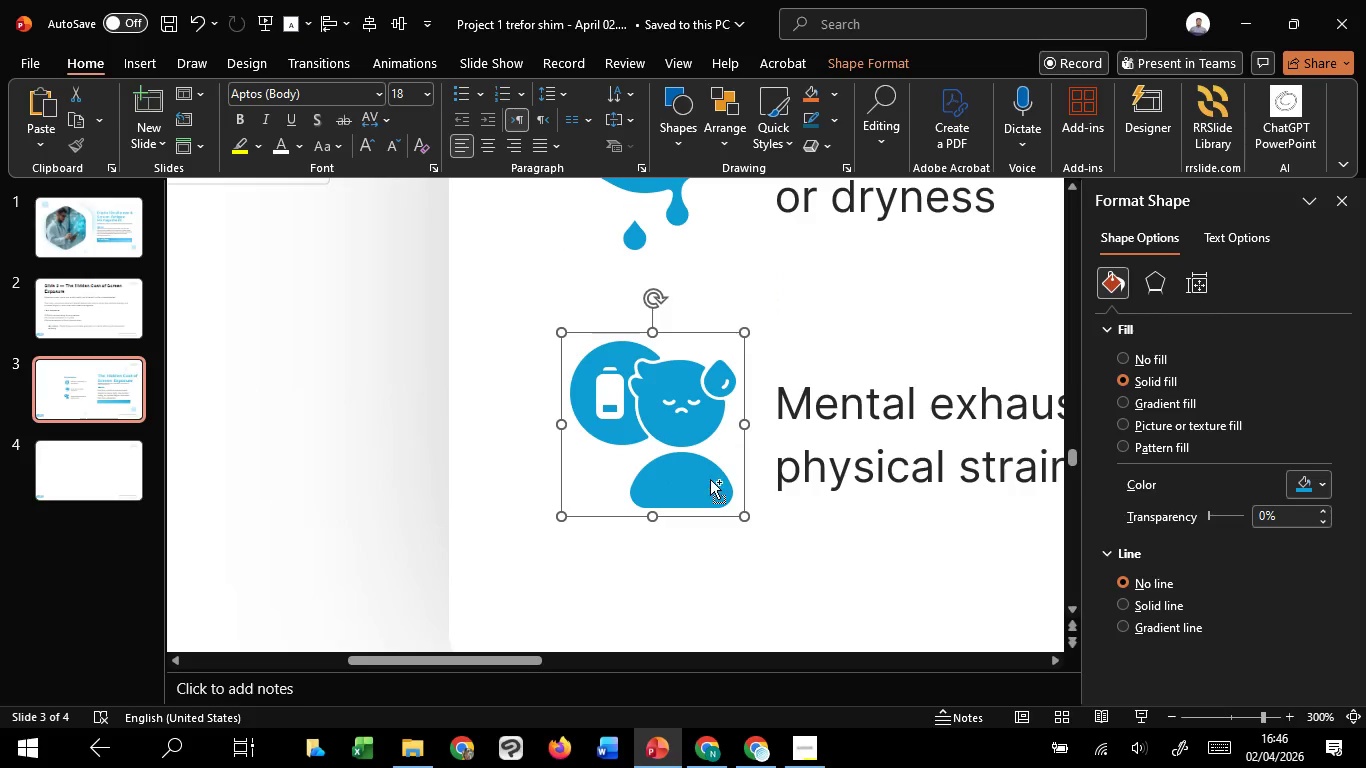 
key(Shift+ShiftLeft)
 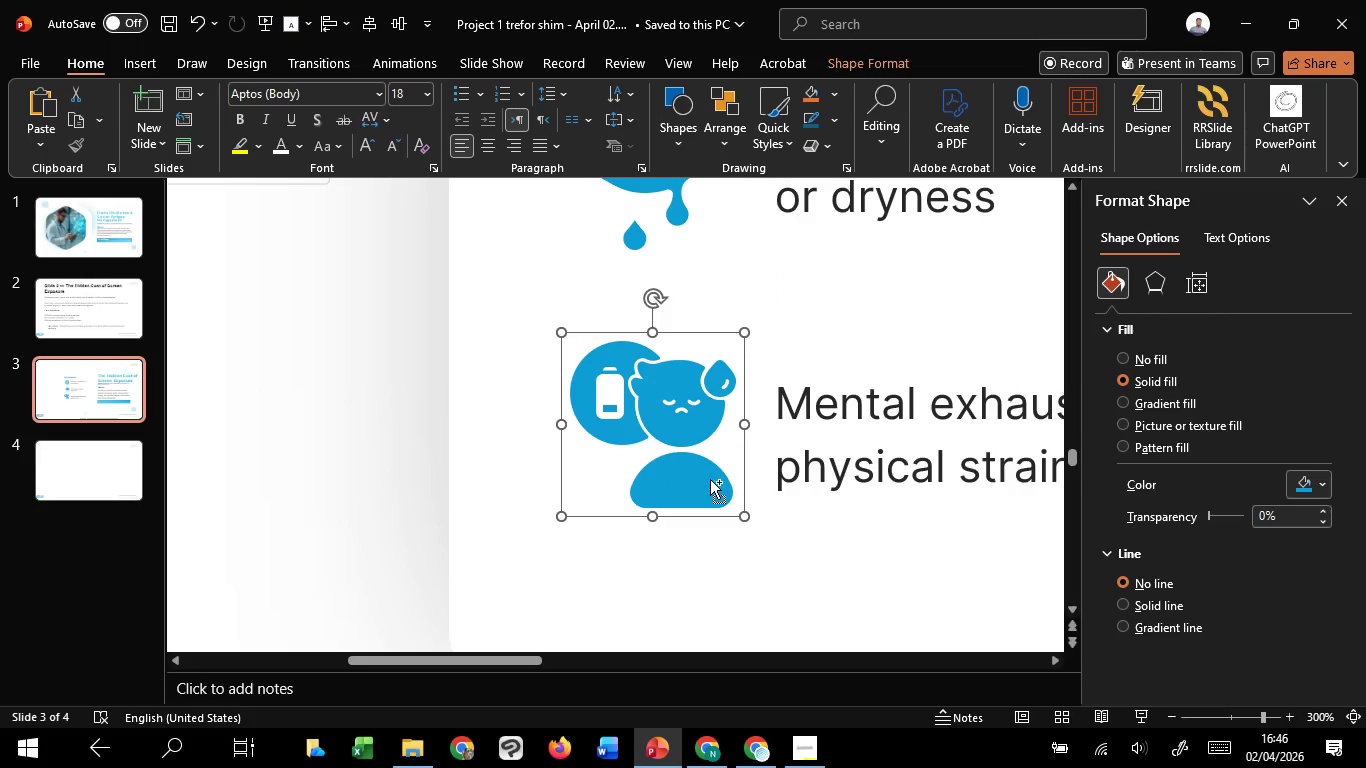 
key(Shift+ShiftLeft)
 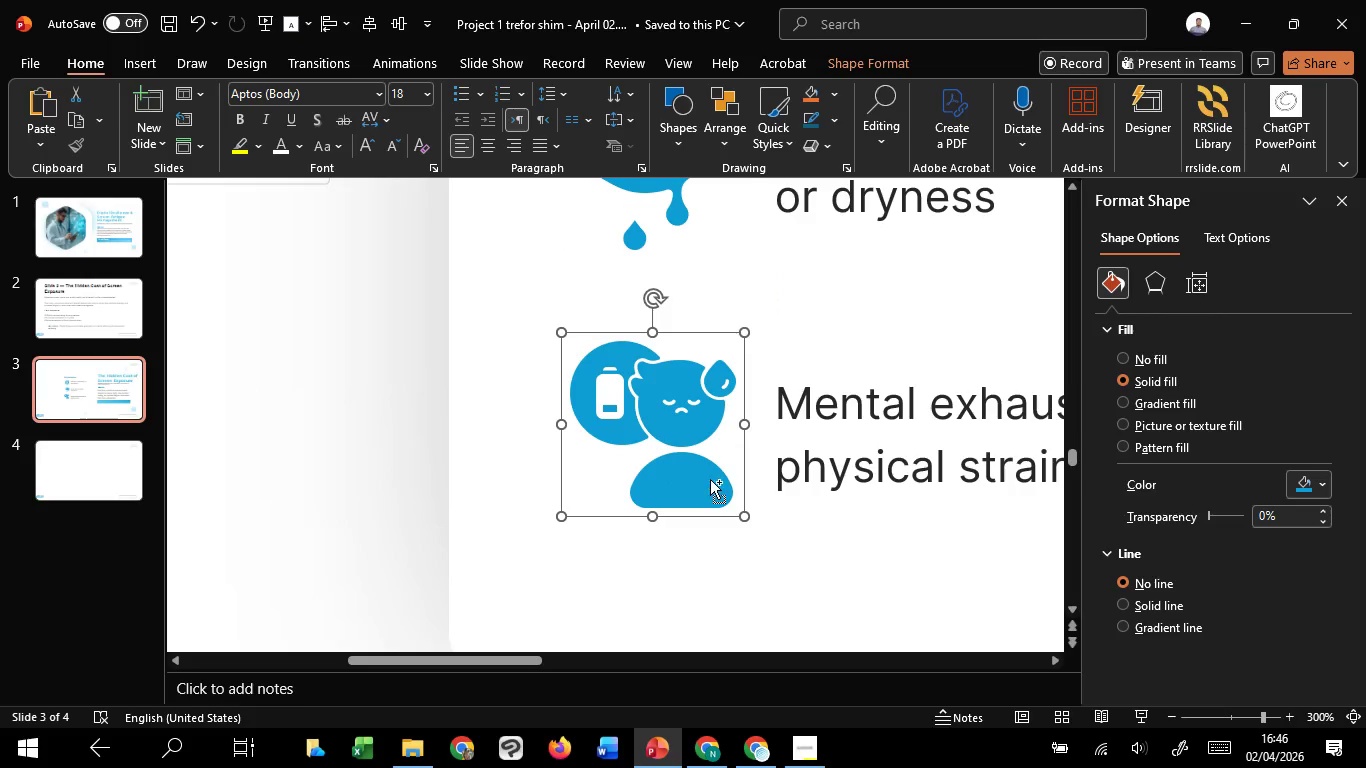 
hold_key(key=ShiftLeft, duration=1.78)
hold_key(key=ControlLeft, duration=0.72)
scroll: coordinate [710, 479], scroll_direction: down, amount: 2.0
 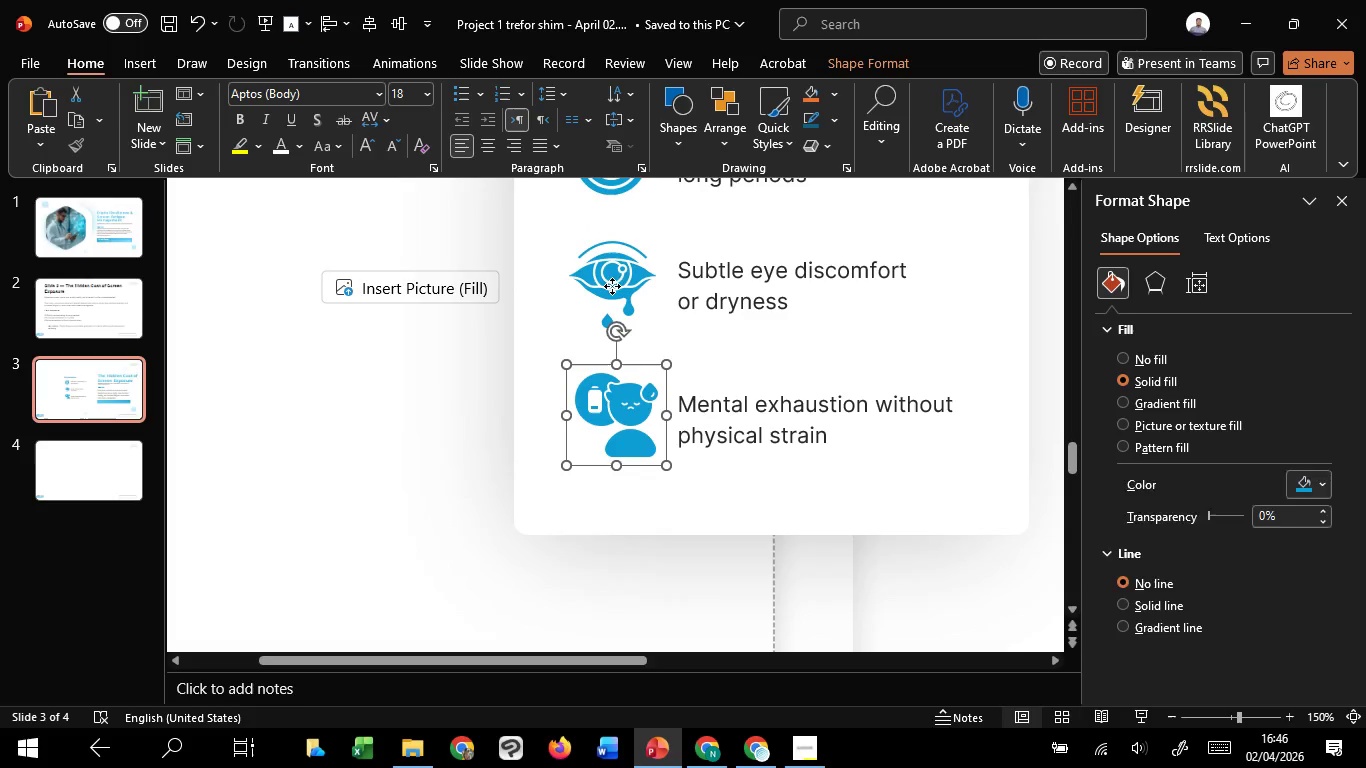 
left_click([612, 286])
 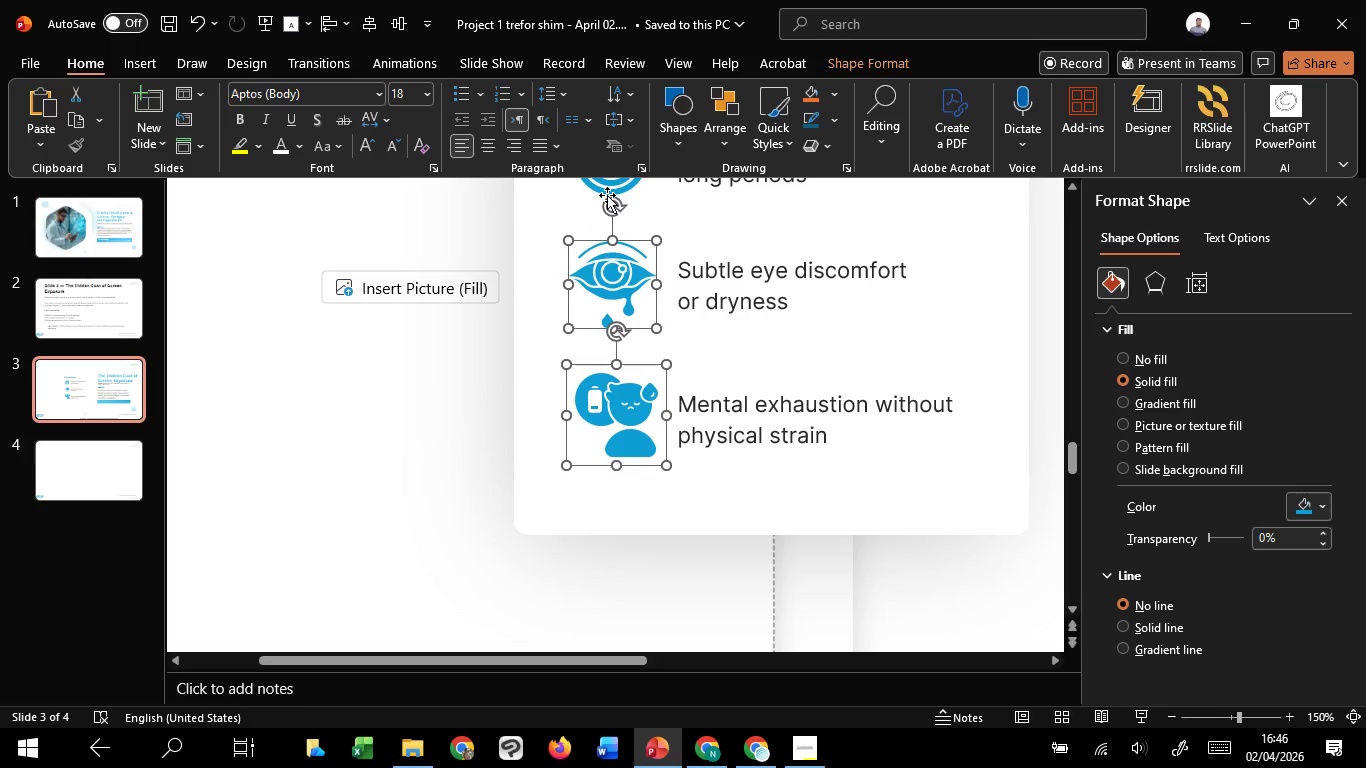 
hold_key(key=ShiftLeft, duration=1.5)
left_click([604, 186])
 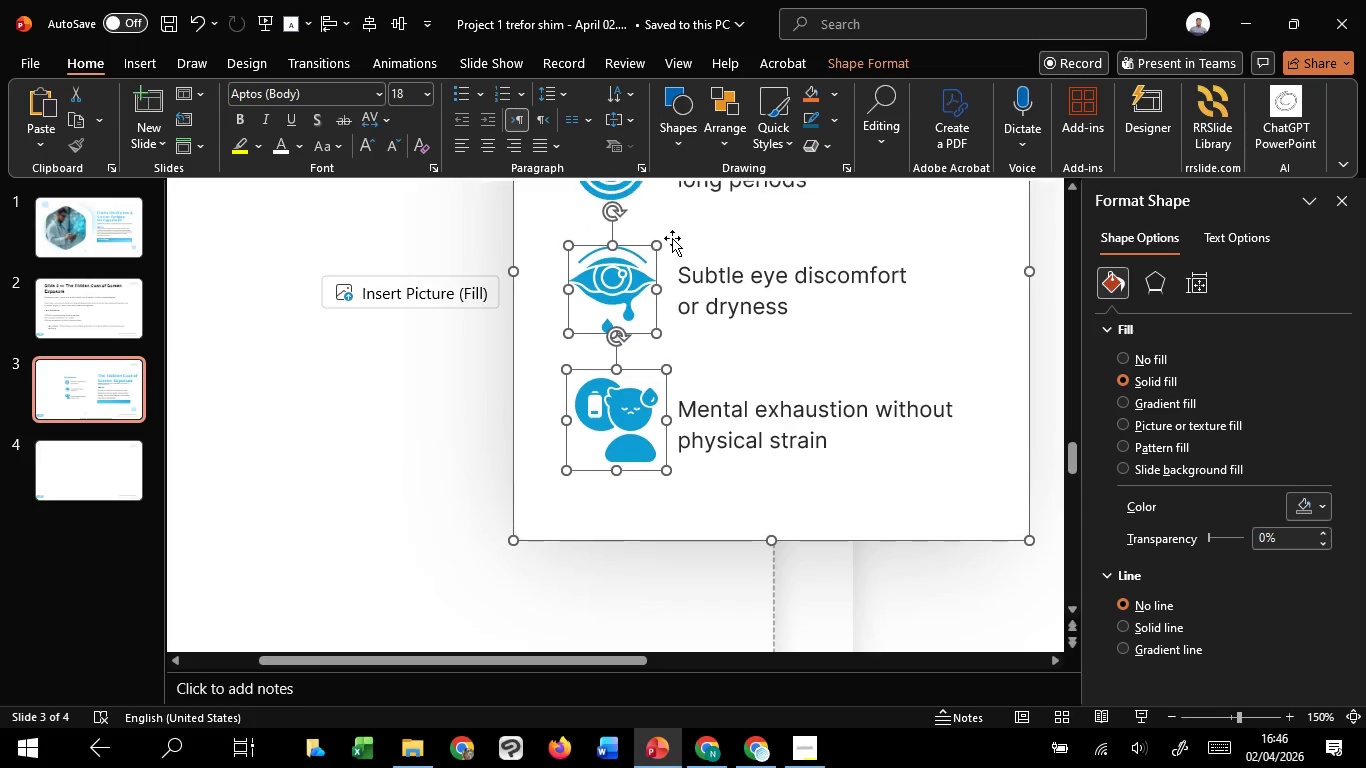 
scroll: coordinate [672, 238], scroll_direction: up, amount: 1.0
 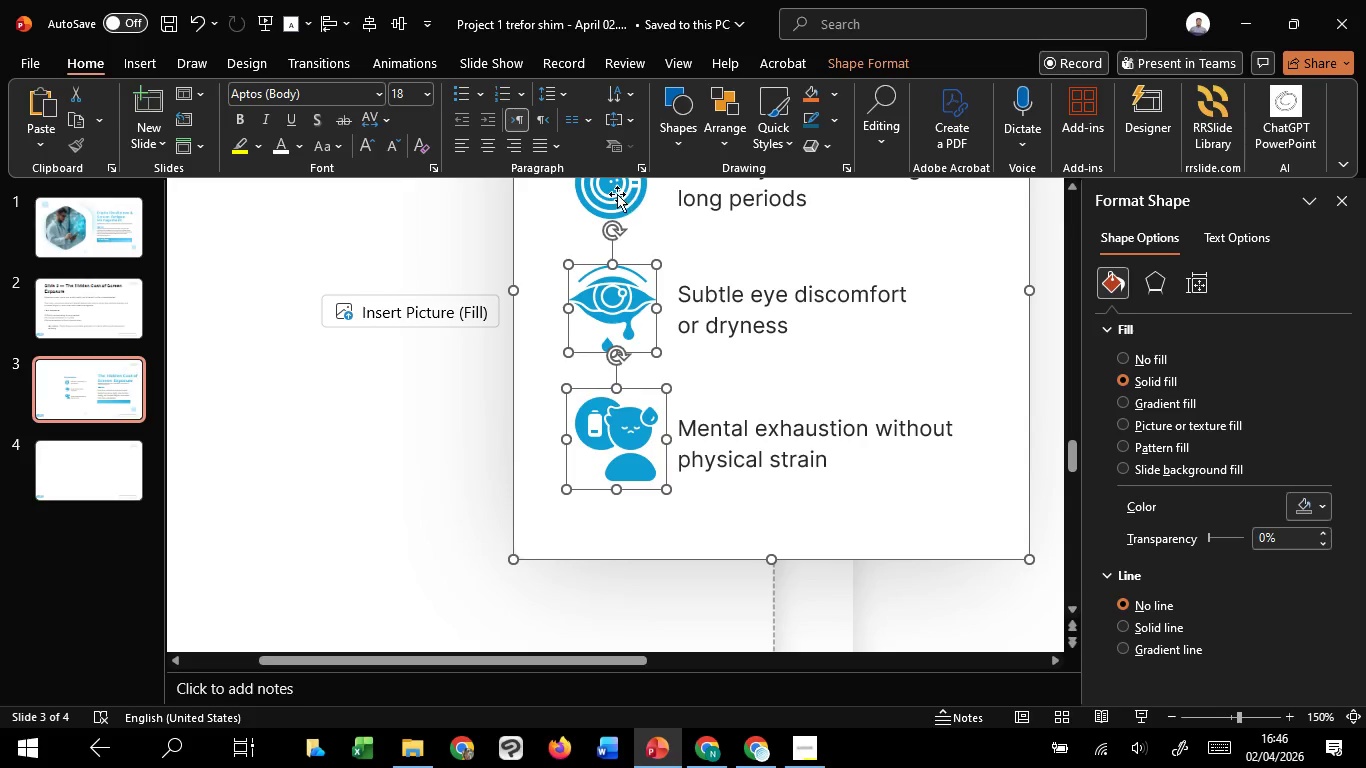 
hold_key(key=ShiftLeft, duration=1.51)
left_click([614, 190])
 